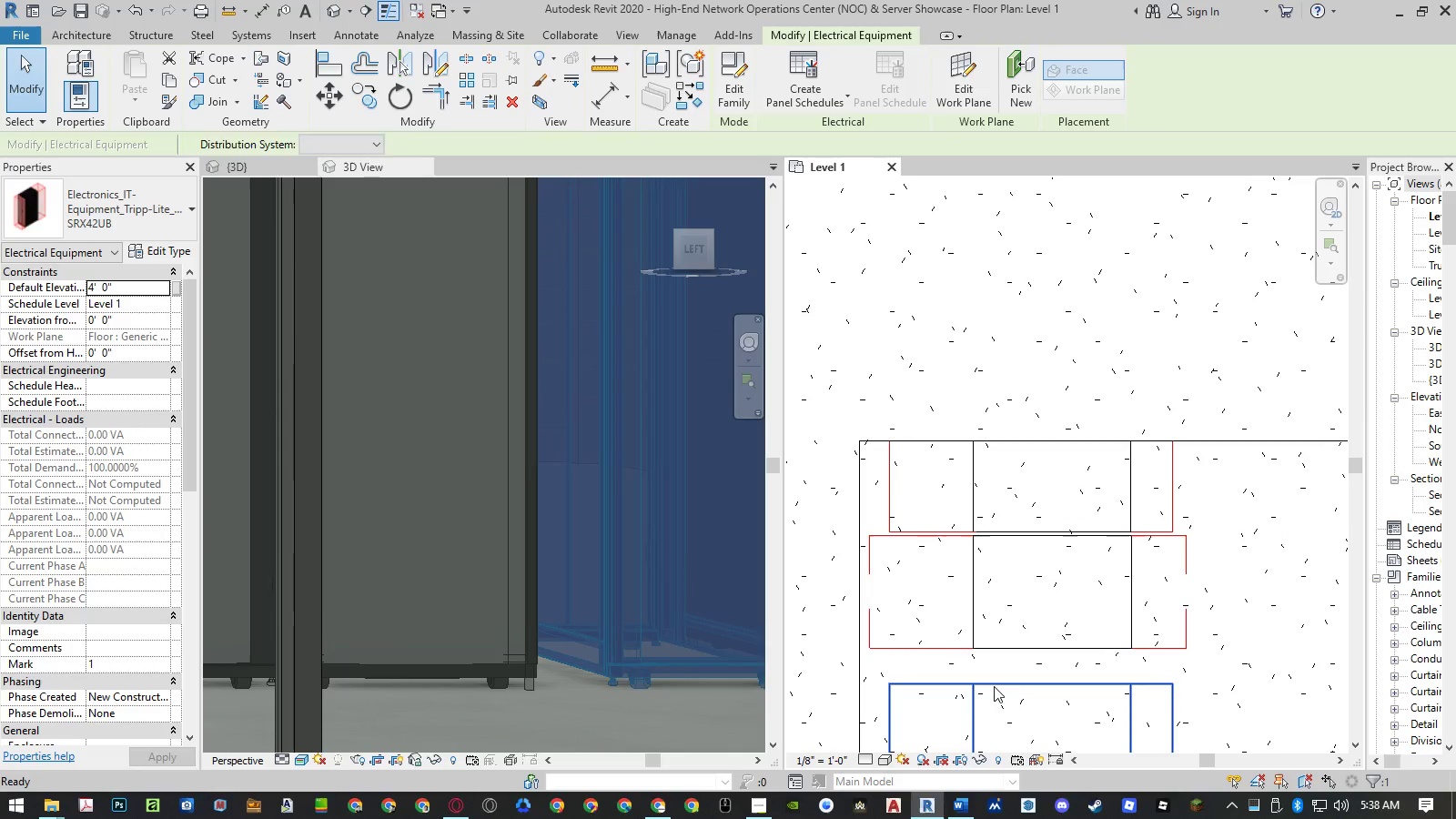 
hold_key(key=V, duration=4.58)
 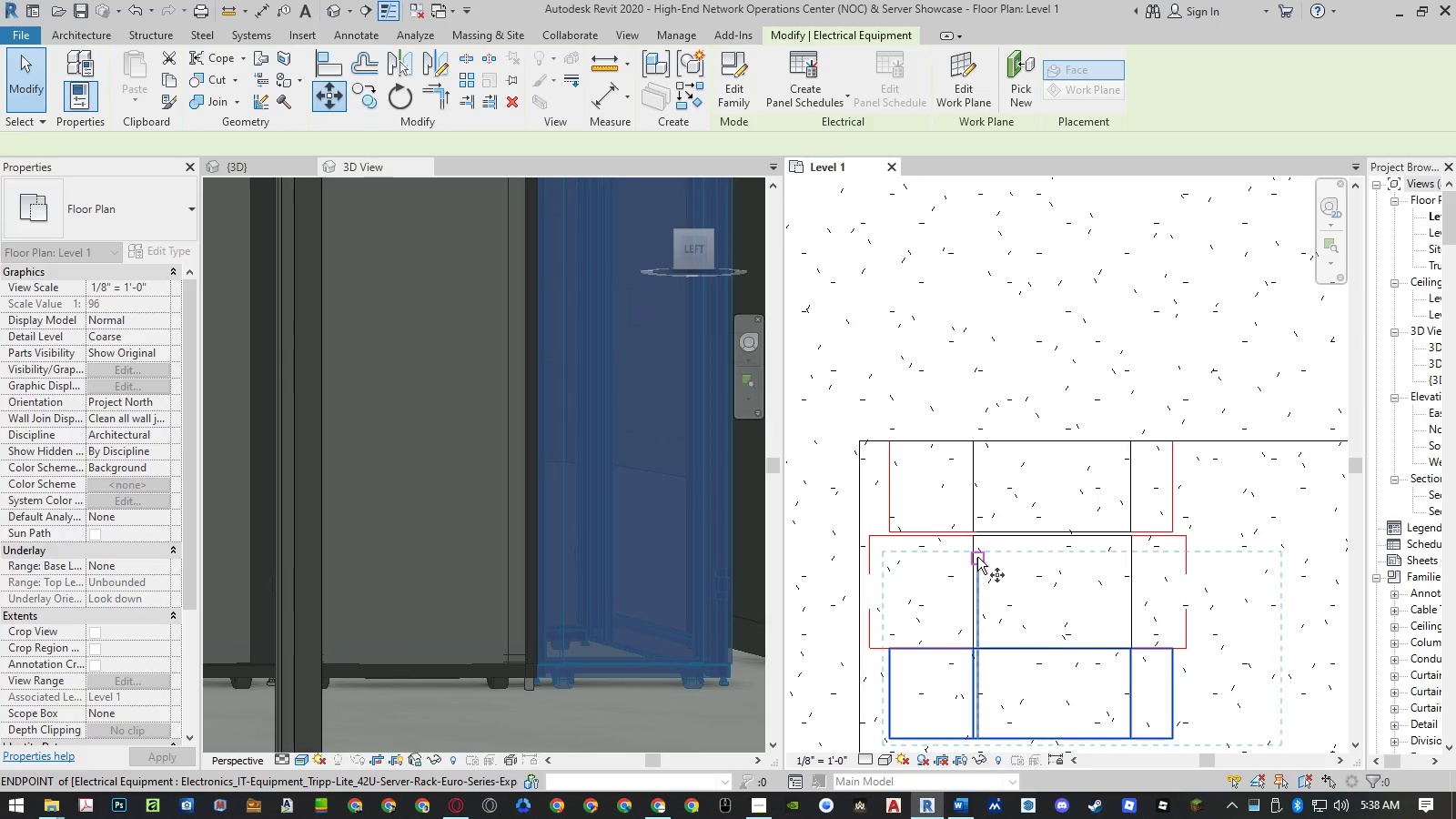 
left_click([971, 687])
 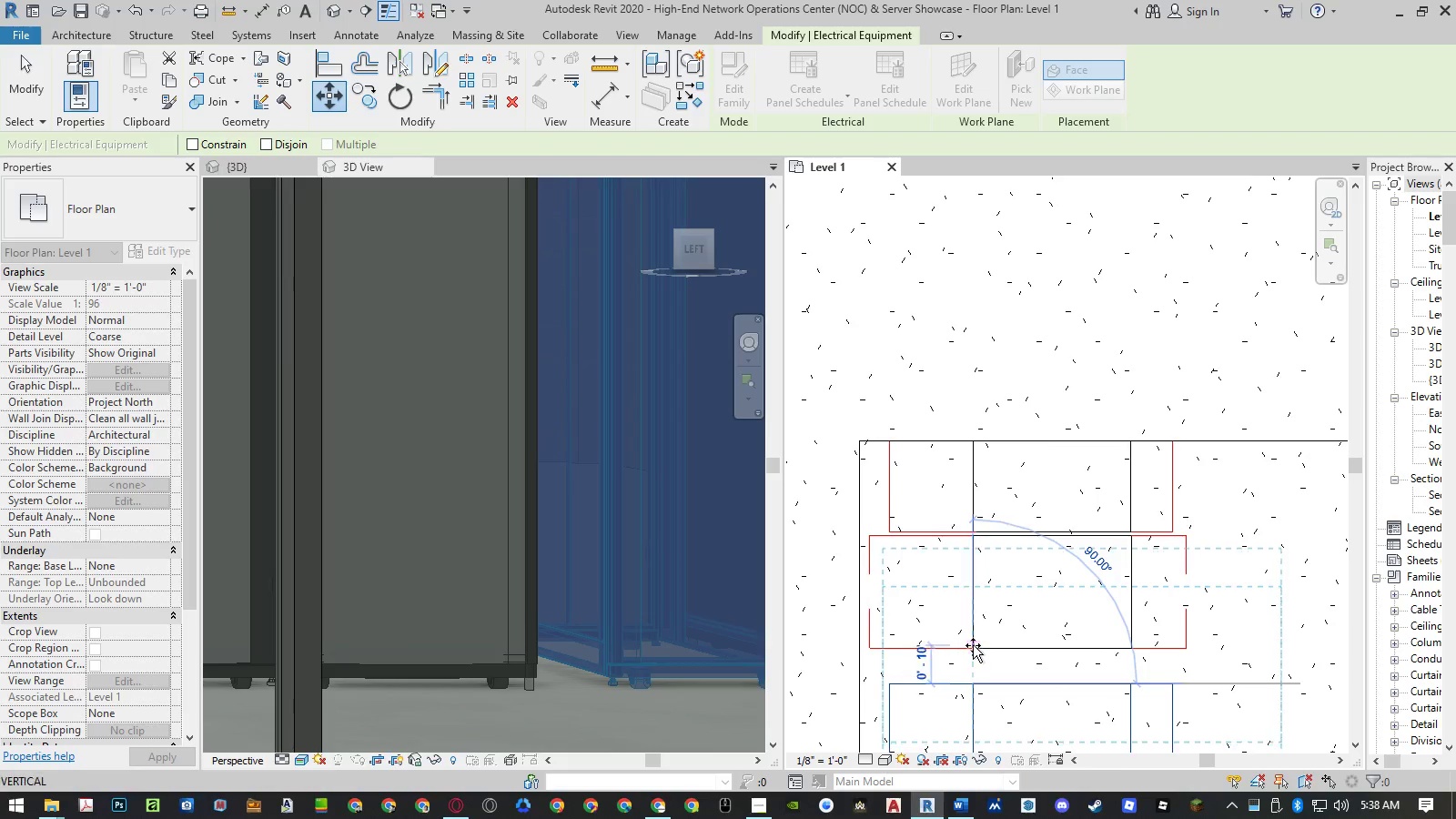 
left_click([973, 647])
 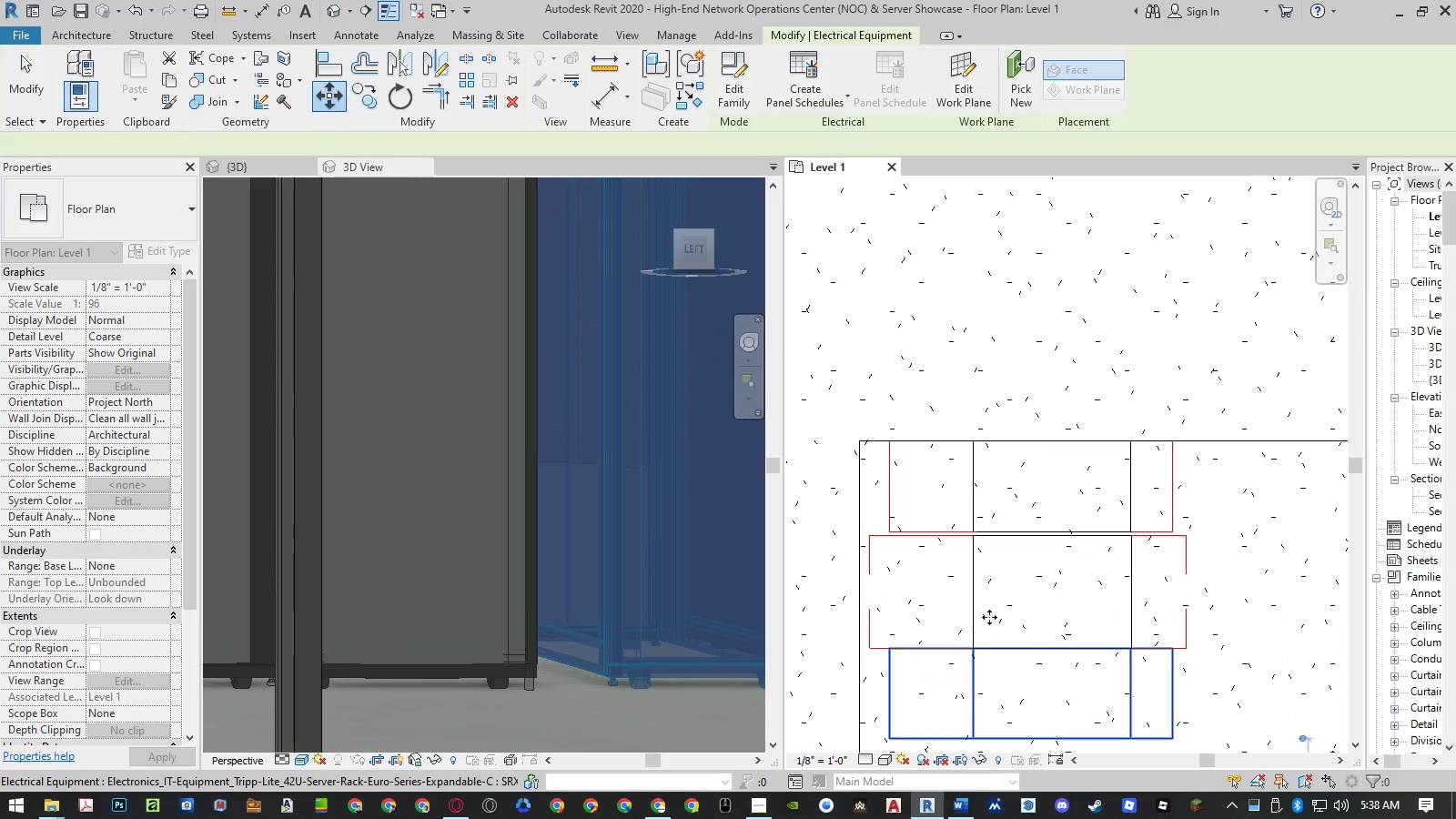 
key(M)
 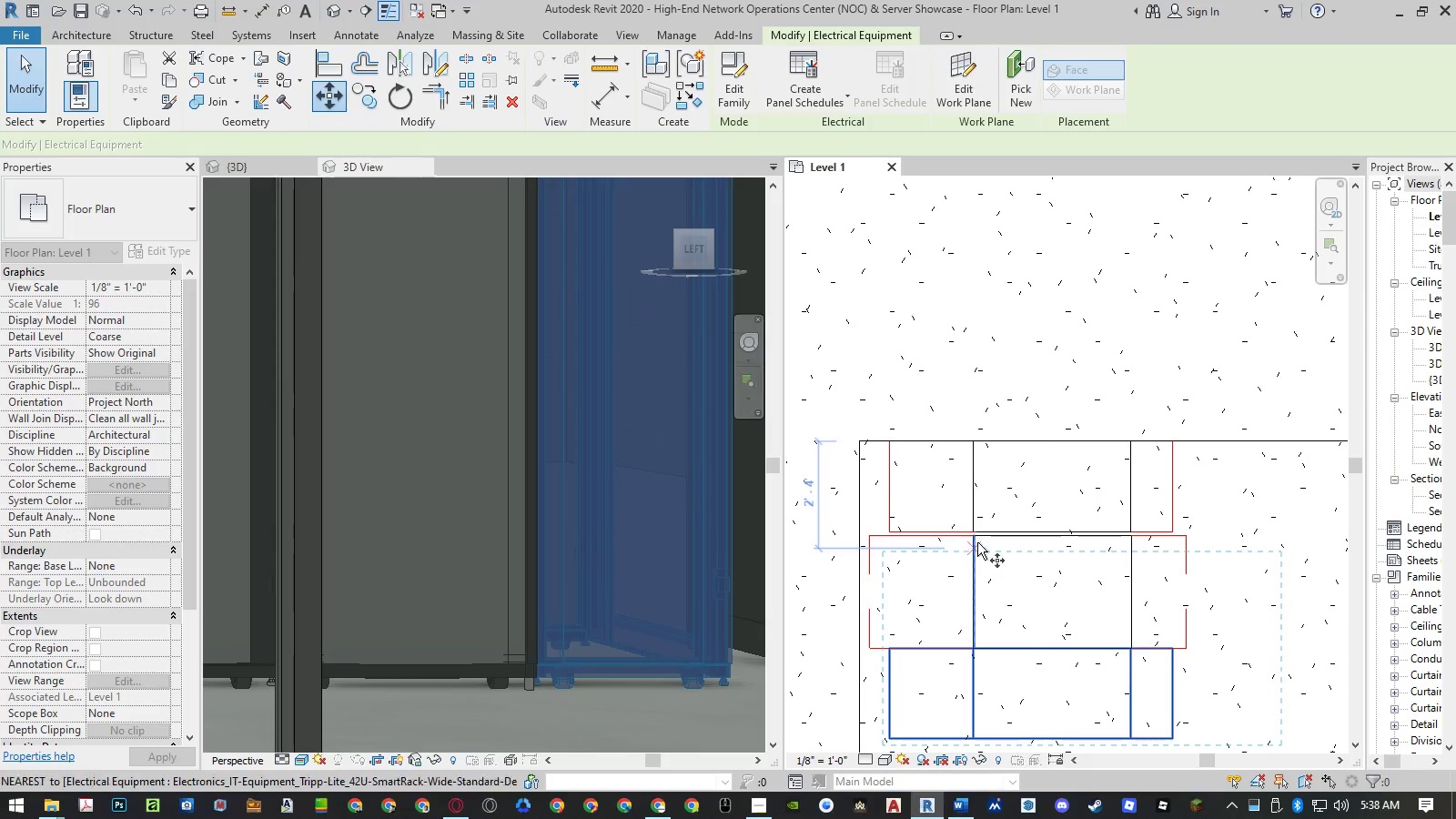 
scroll: coordinate [970, 535], scroll_direction: up, amount: 5.0
 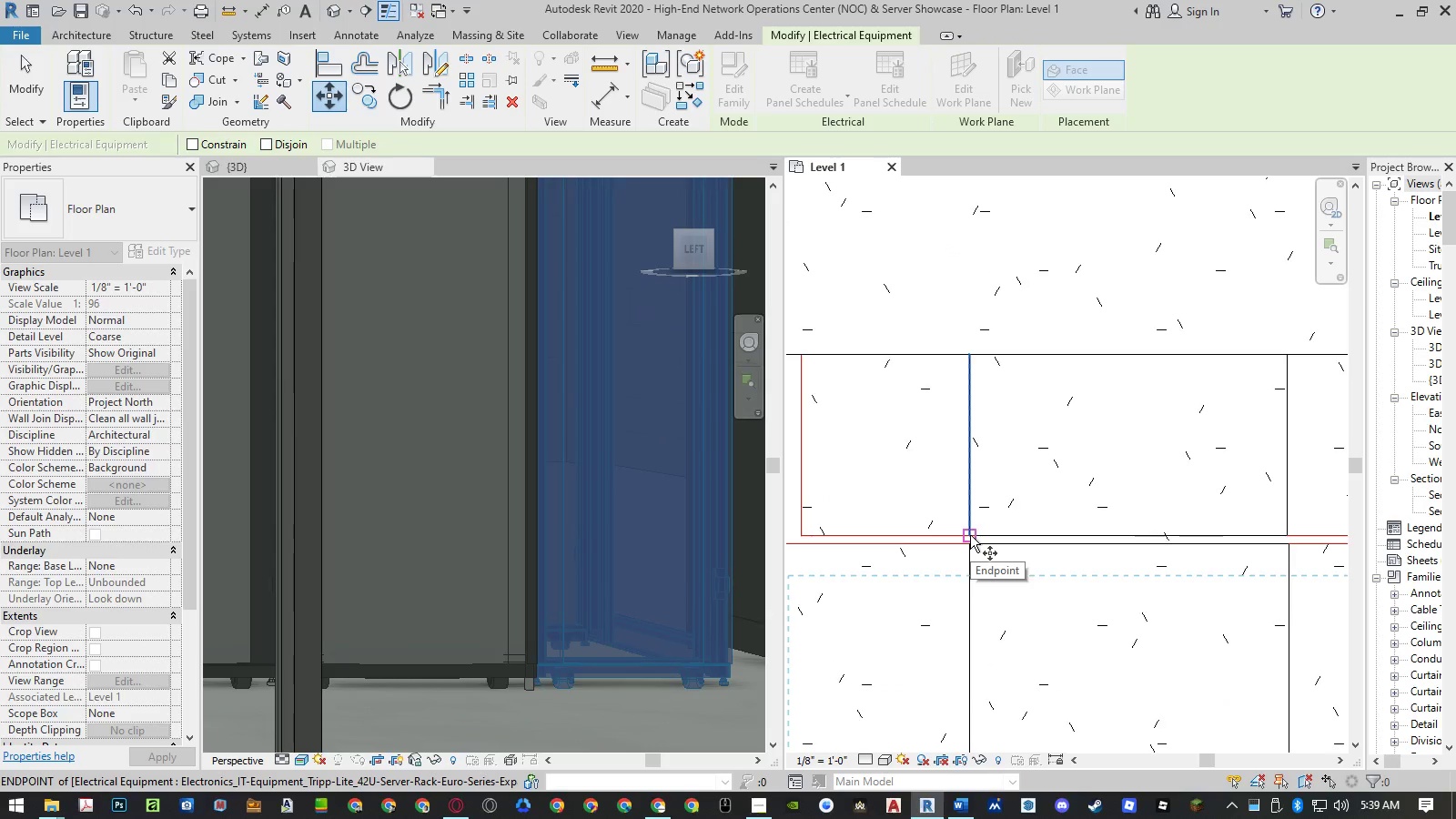 
left_click([970, 535])
 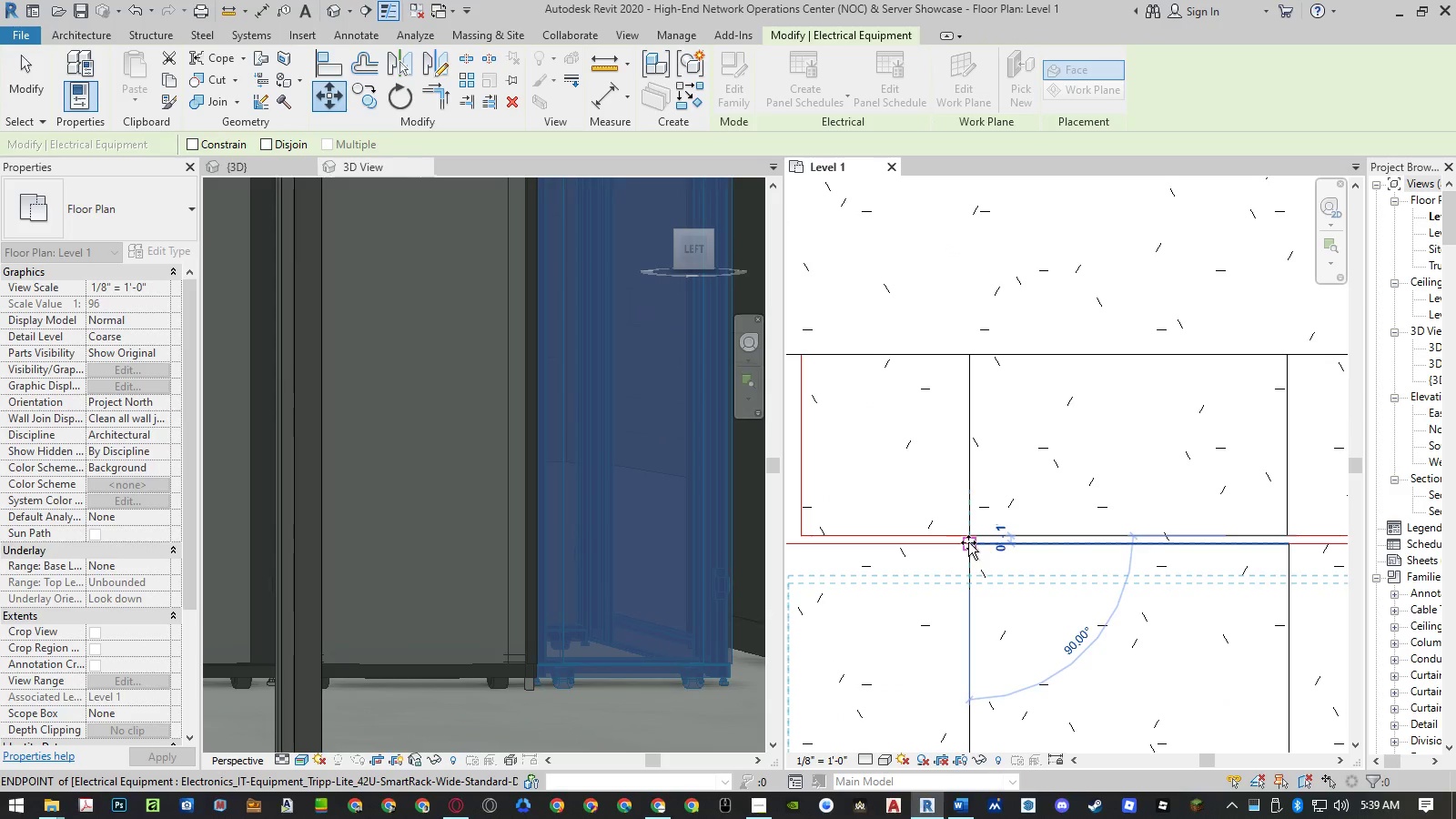 
left_click([968, 542])
 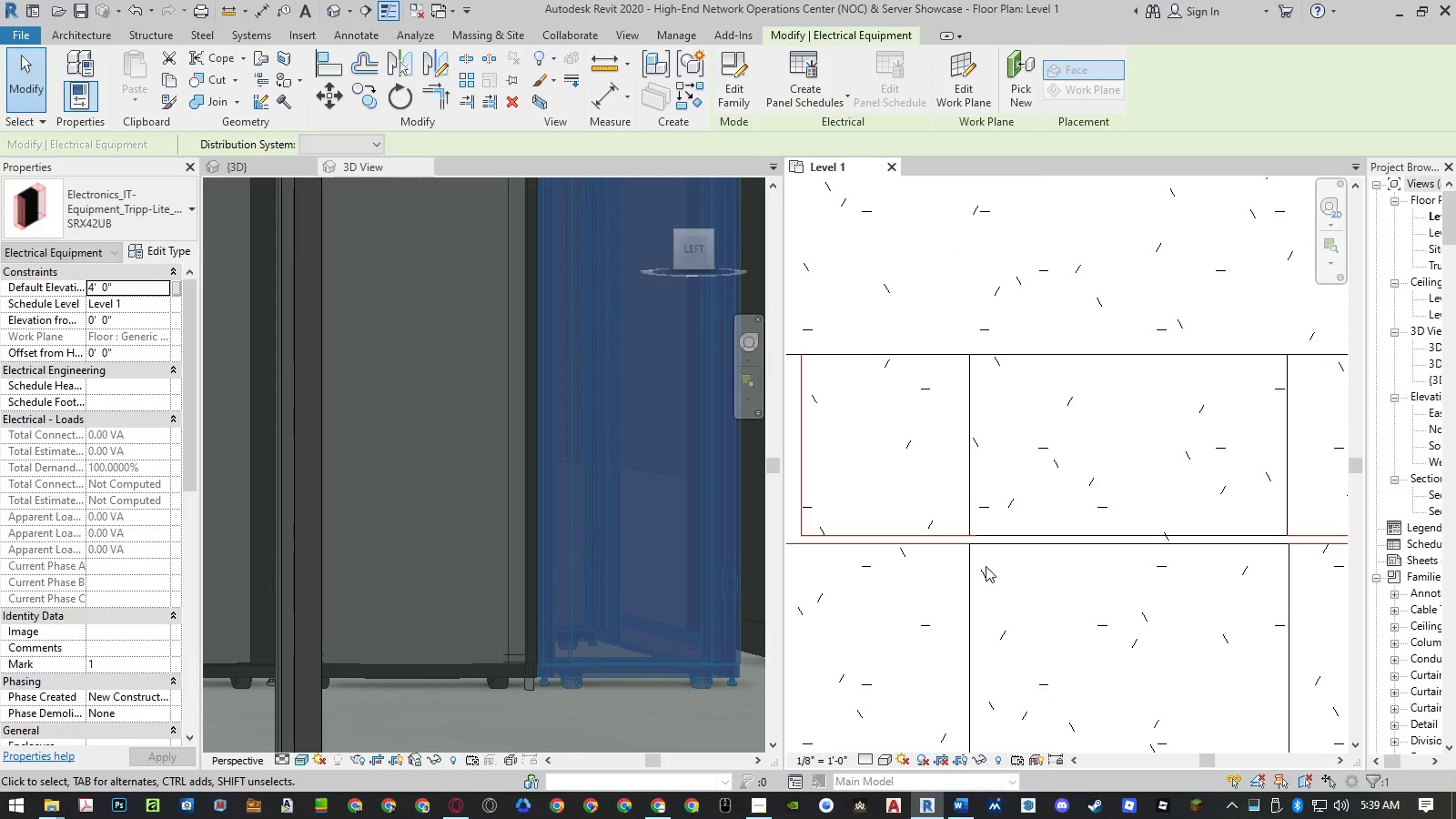 
key(Escape)
 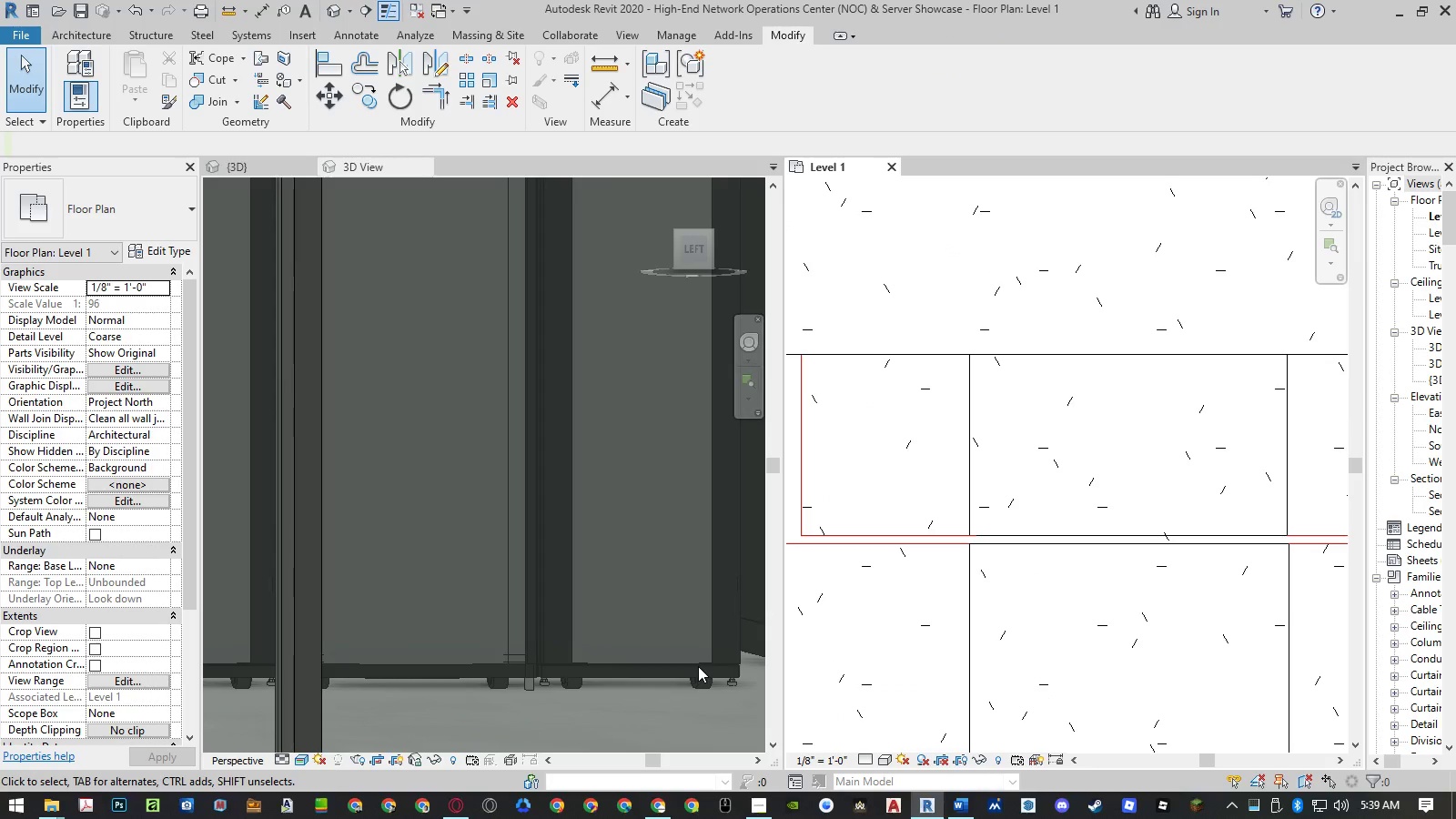 
scroll: coordinate [904, 461], scroll_direction: down, amount: 11.0
 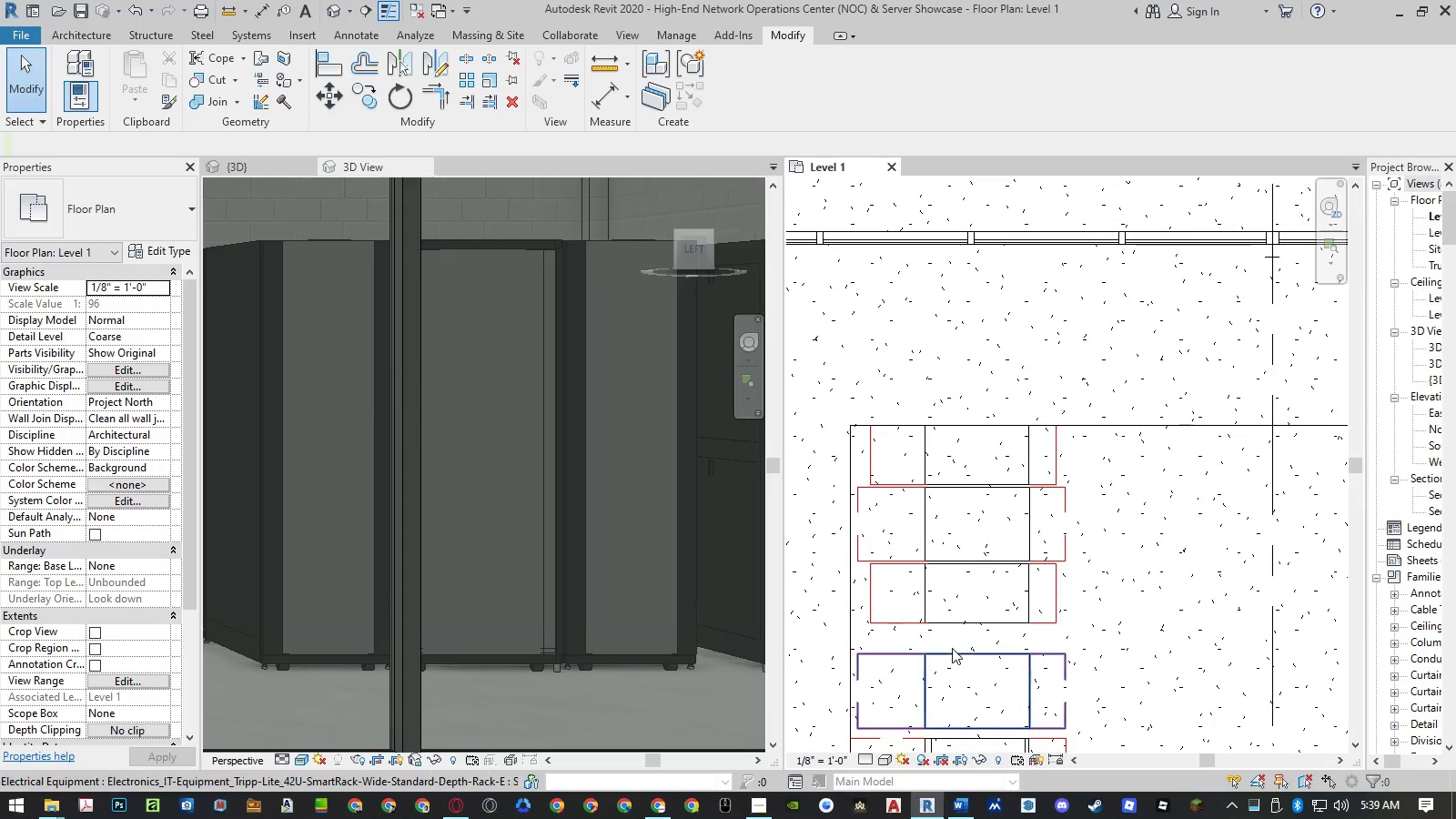 
left_click([952, 648])
 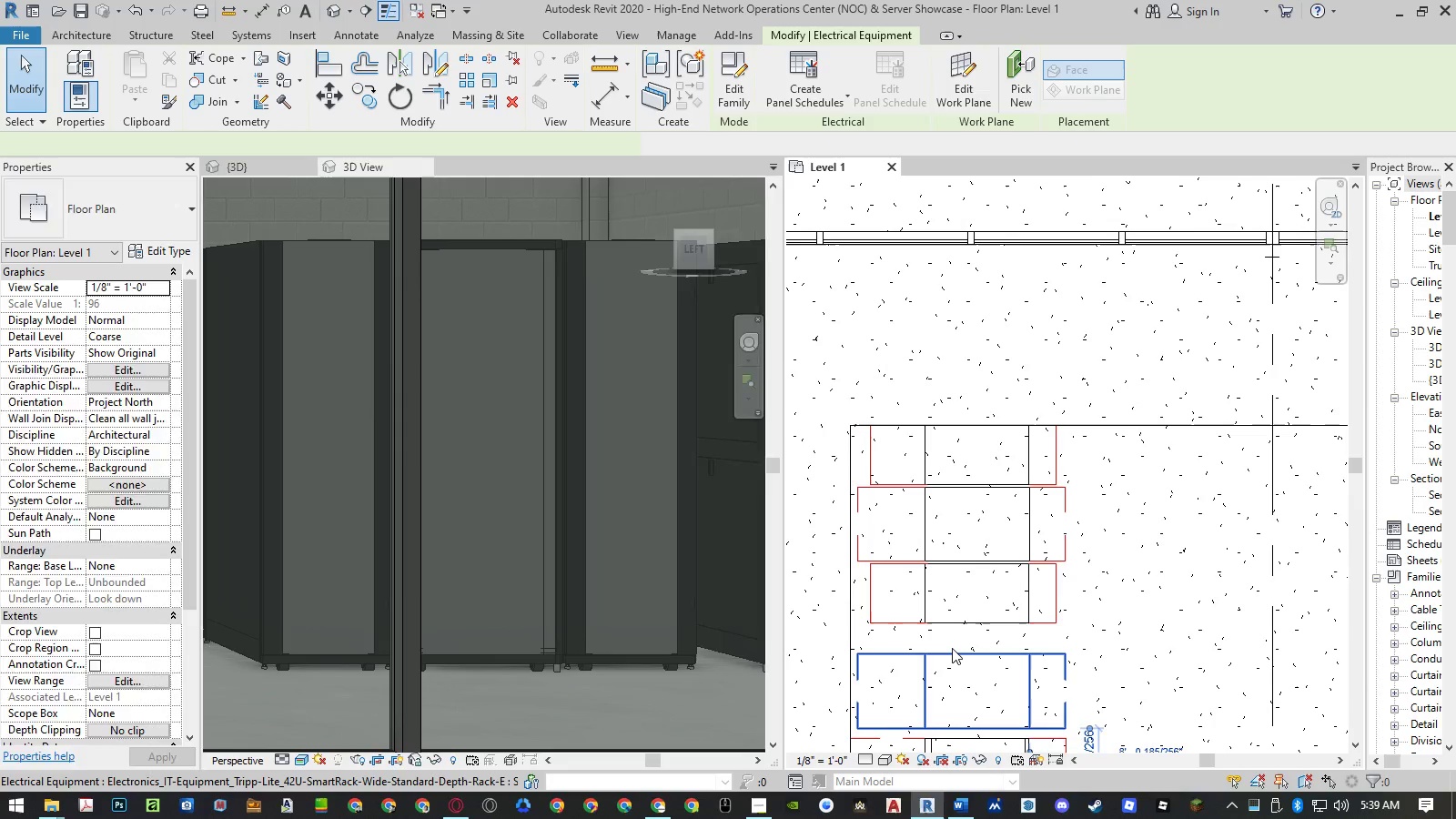 
type(mv)
 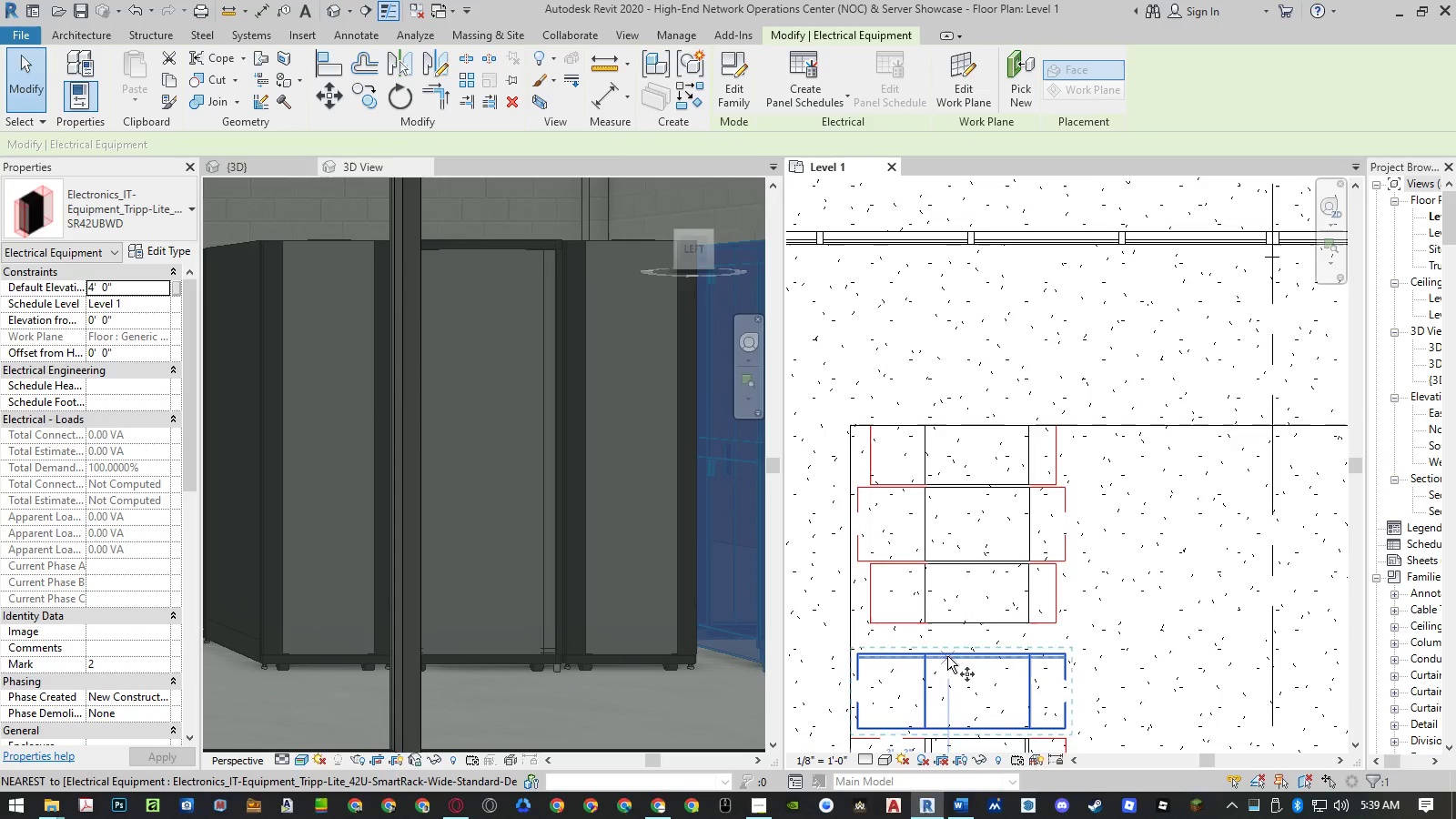 
scroll: coordinate [914, 652], scroll_direction: up, amount: 11.0
 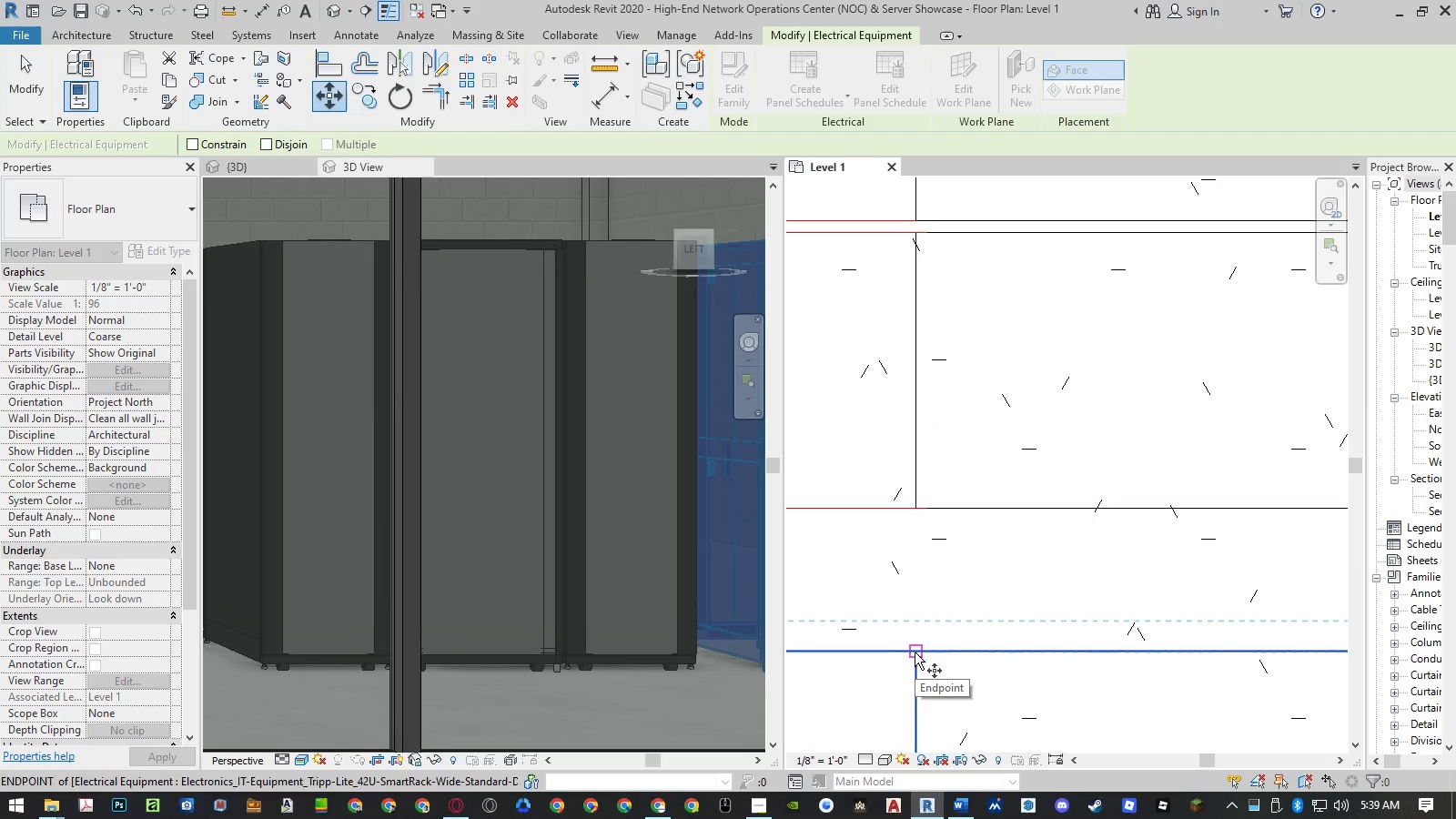 
left_click([915, 652])
 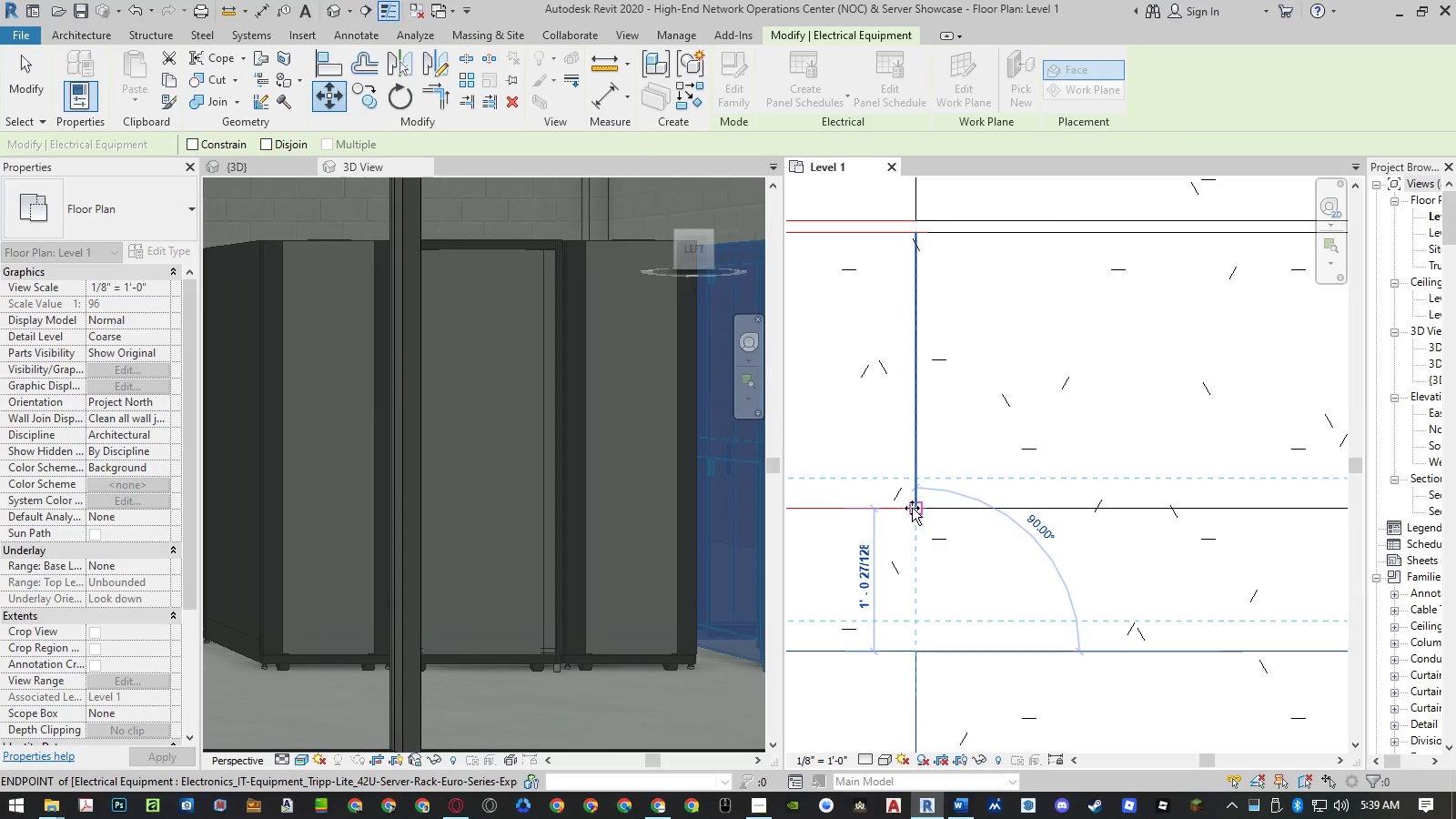 
left_click([912, 507])
 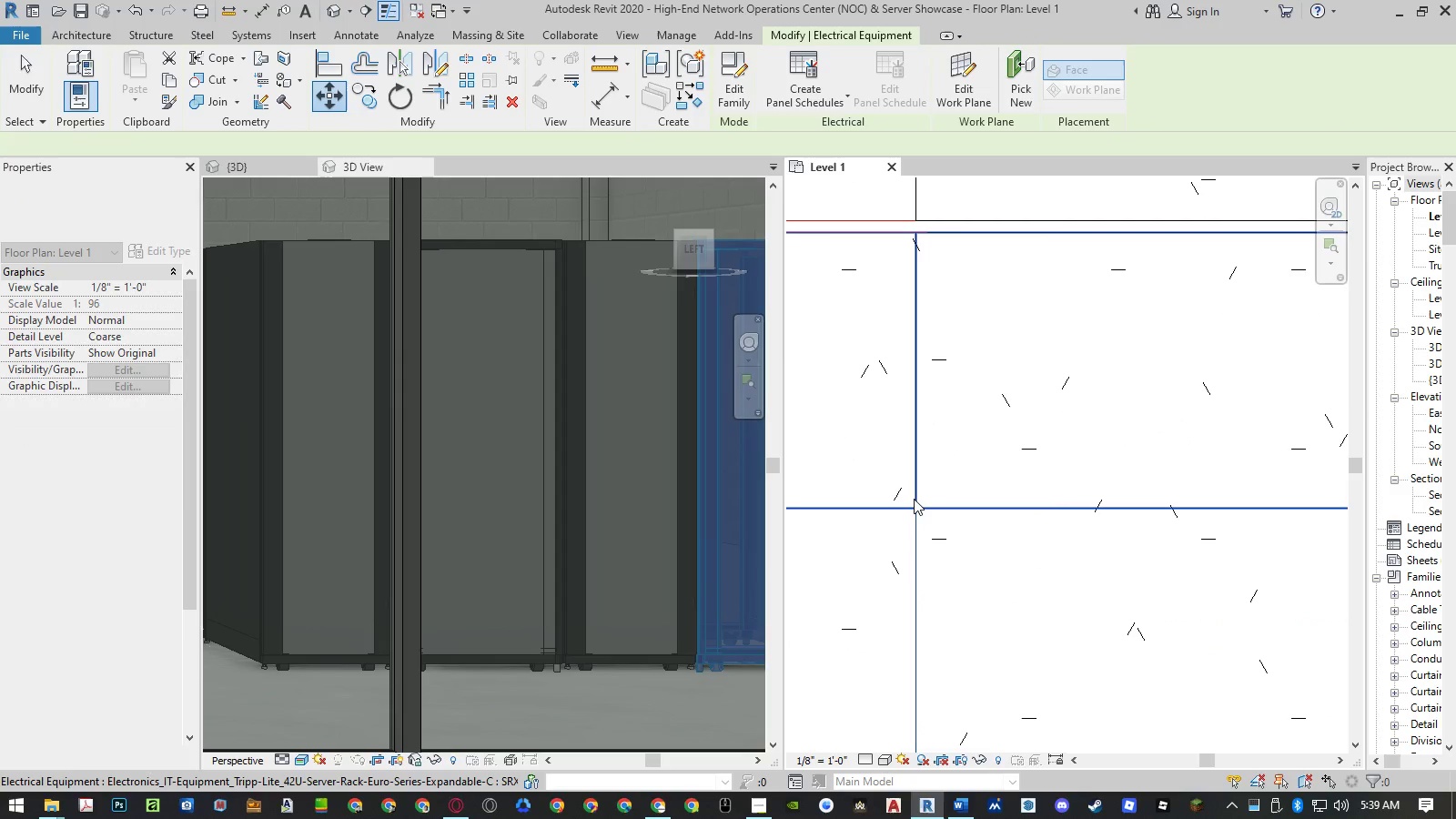 
type(mv)
 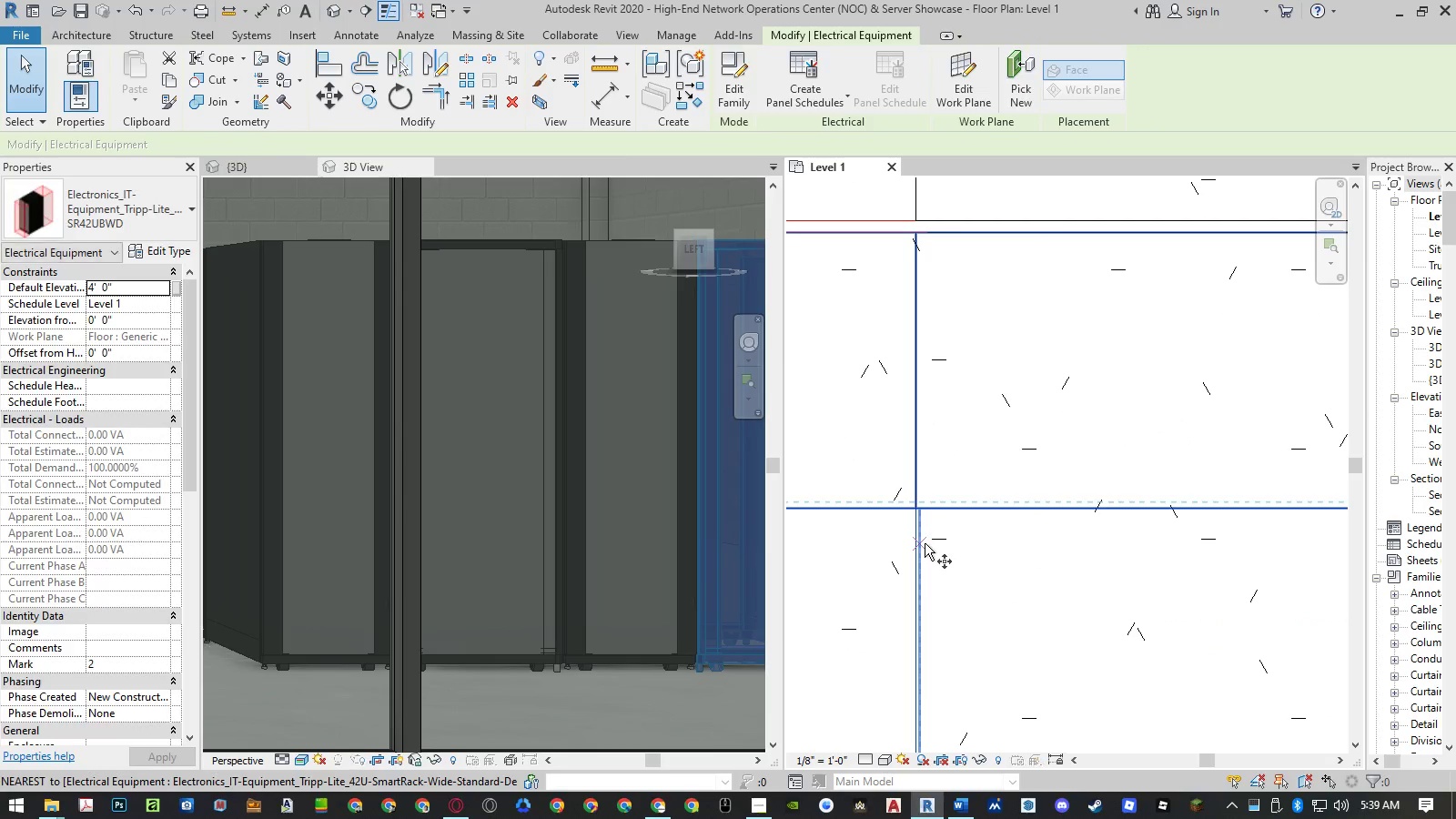 
scroll: coordinate [925, 543], scroll_direction: down, amount: 3.0
 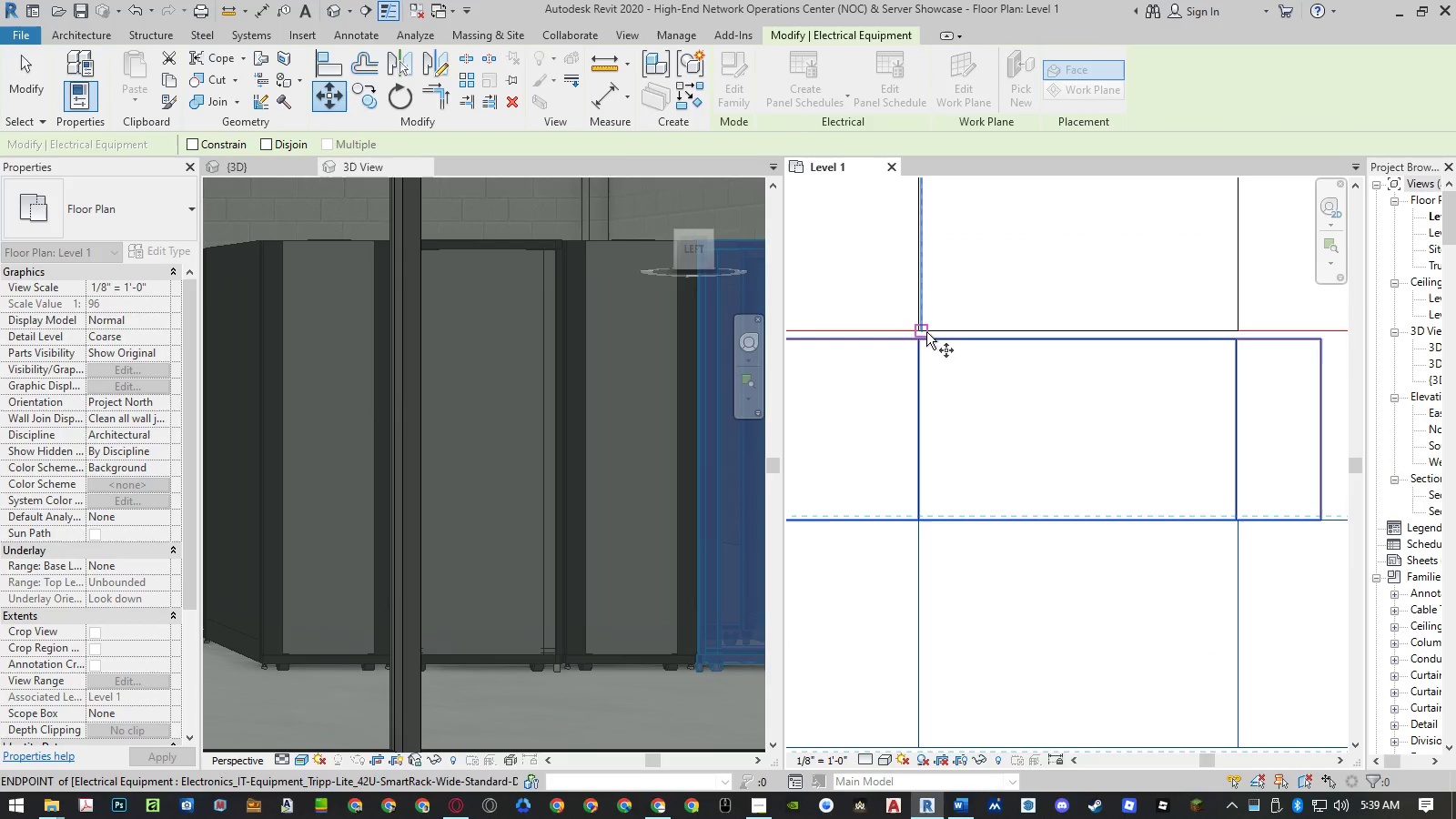 
scroll: coordinate [918, 328], scroll_direction: up, amount: 7.0
 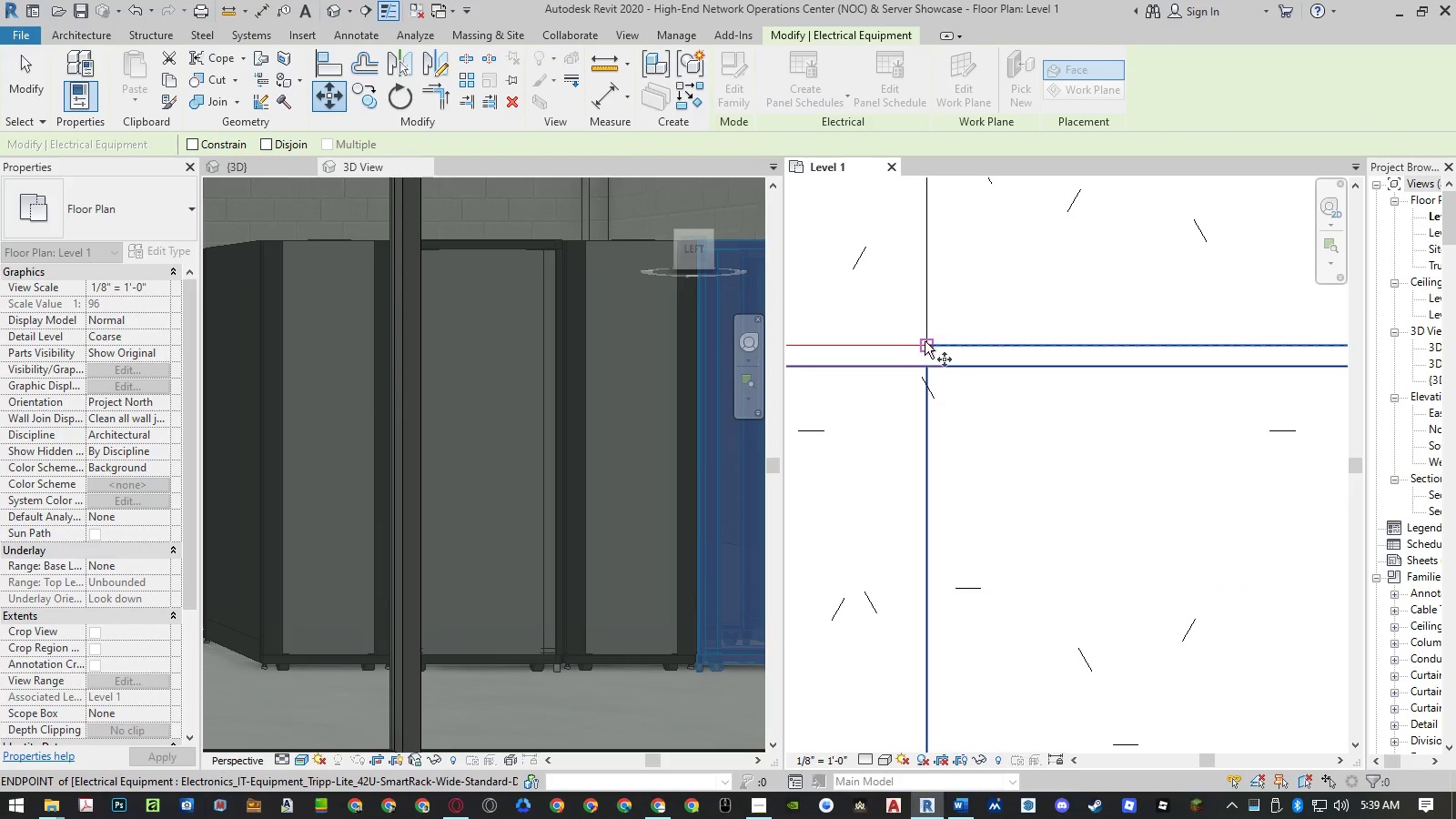 
left_click([925, 342])
 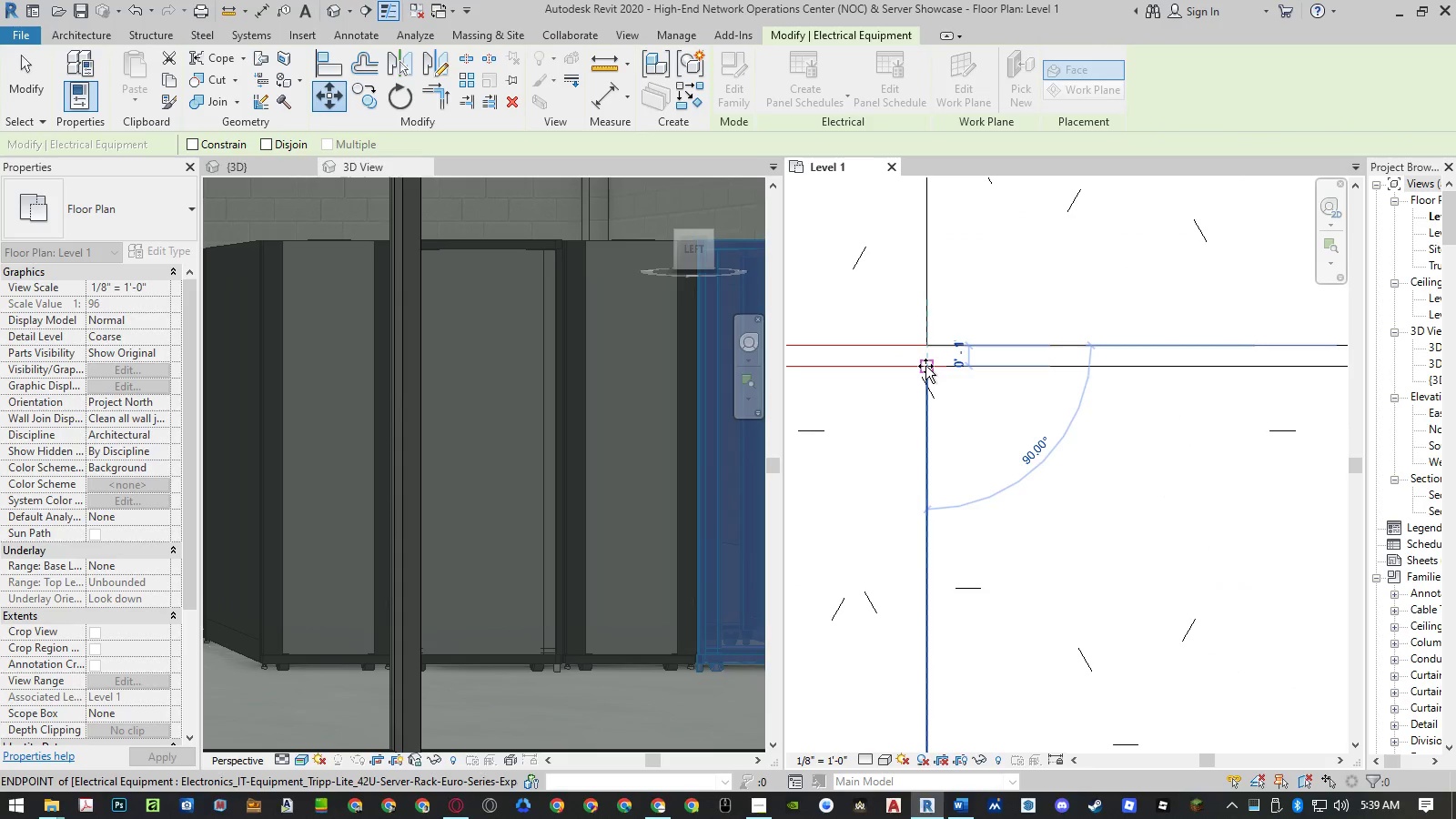 
left_click([925, 366])
 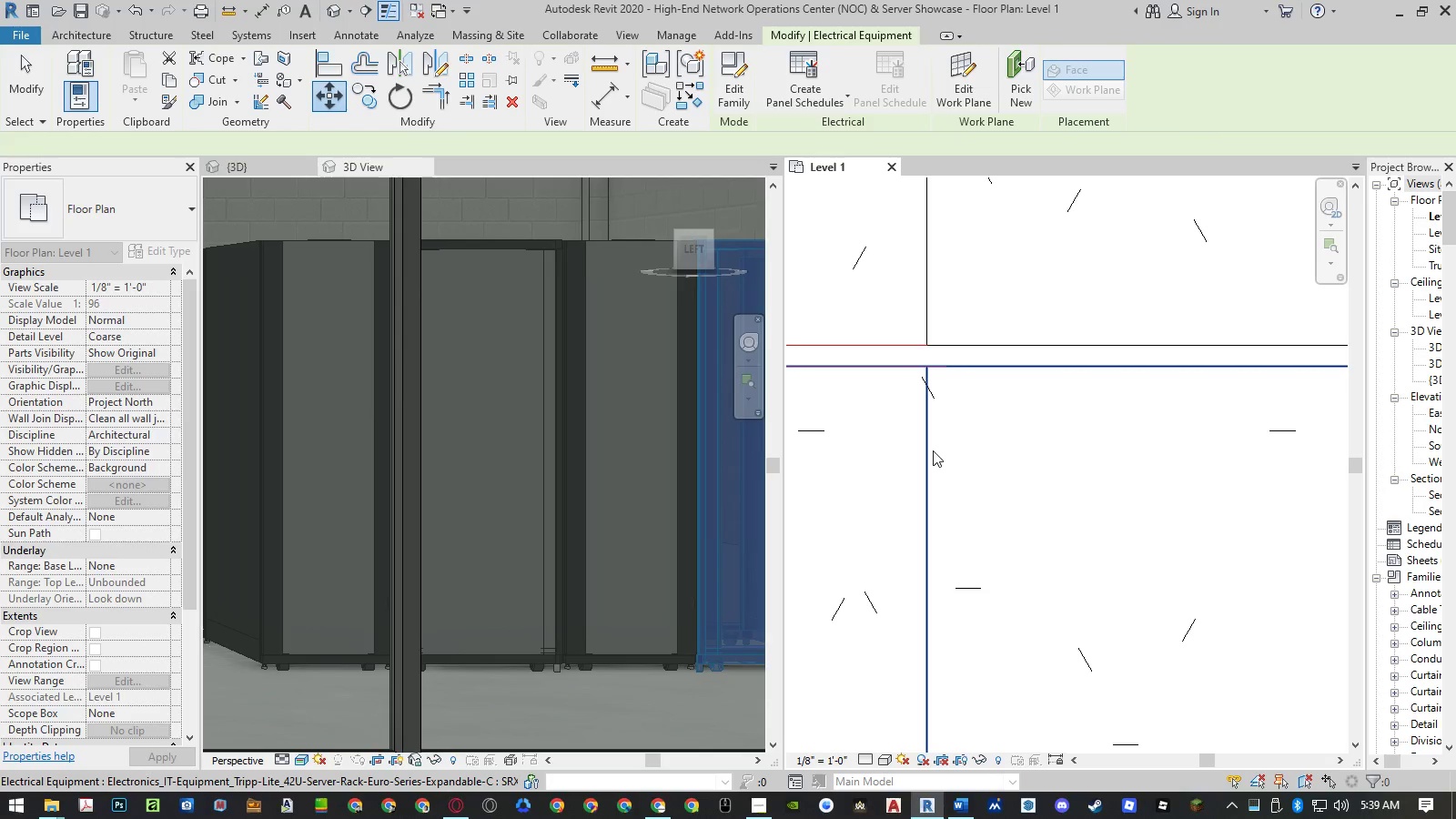 
scroll: coordinate [934, 458], scroll_direction: down, amount: 15.0
 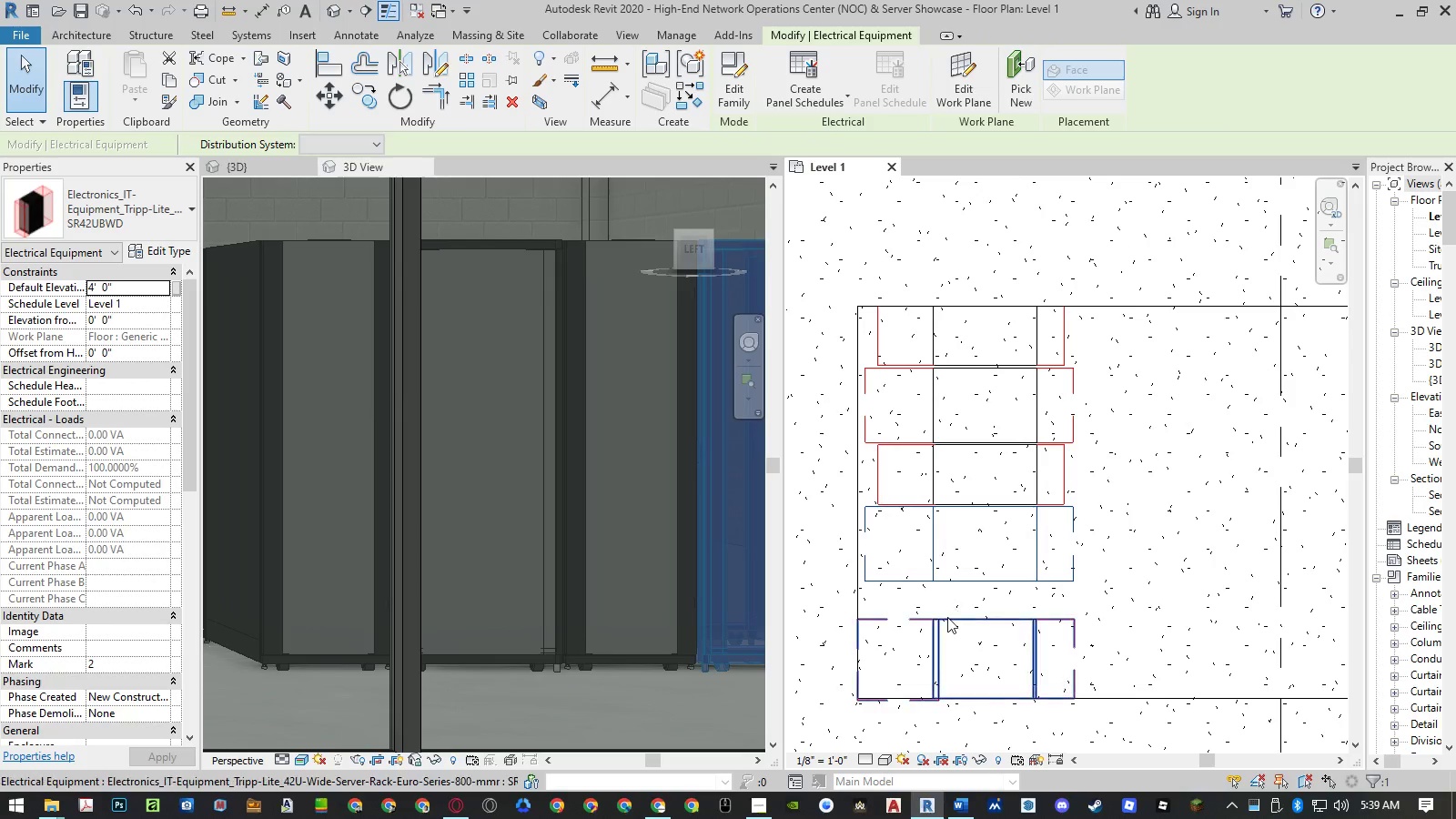 
left_click([947, 618])
 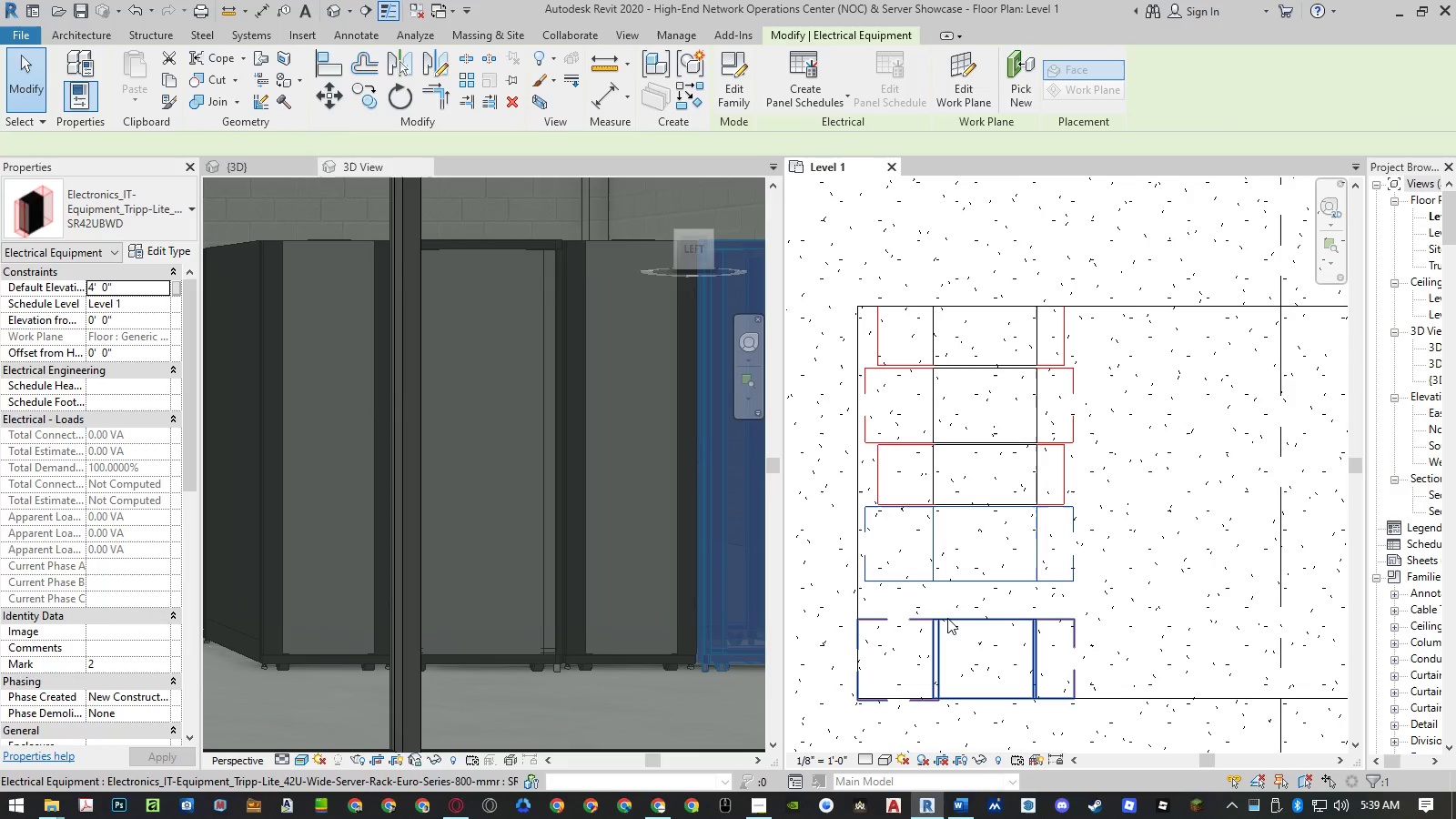 
type(mv)
 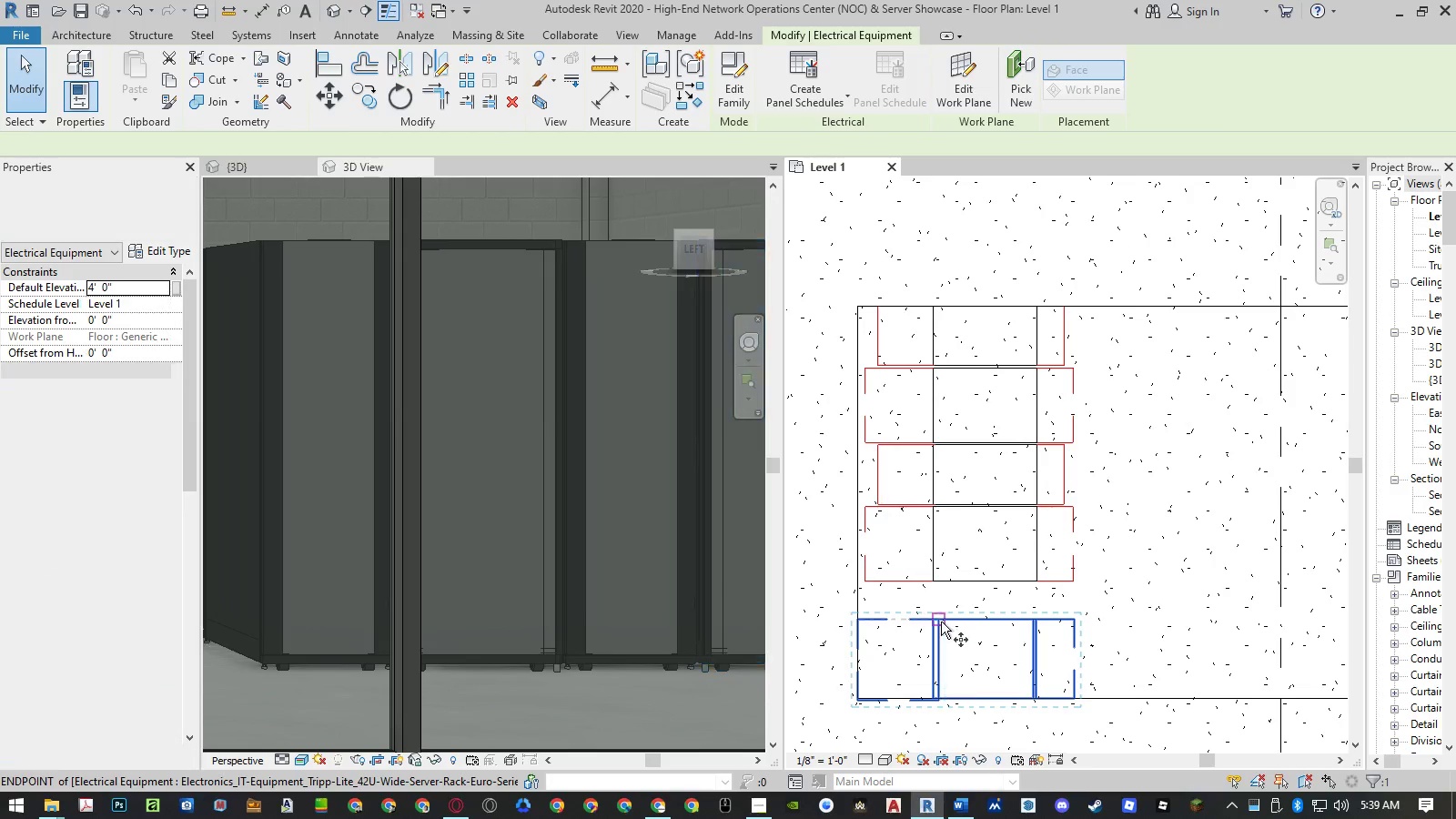 
scroll: coordinate [979, 592], scroll_direction: none, amount: 0.0
 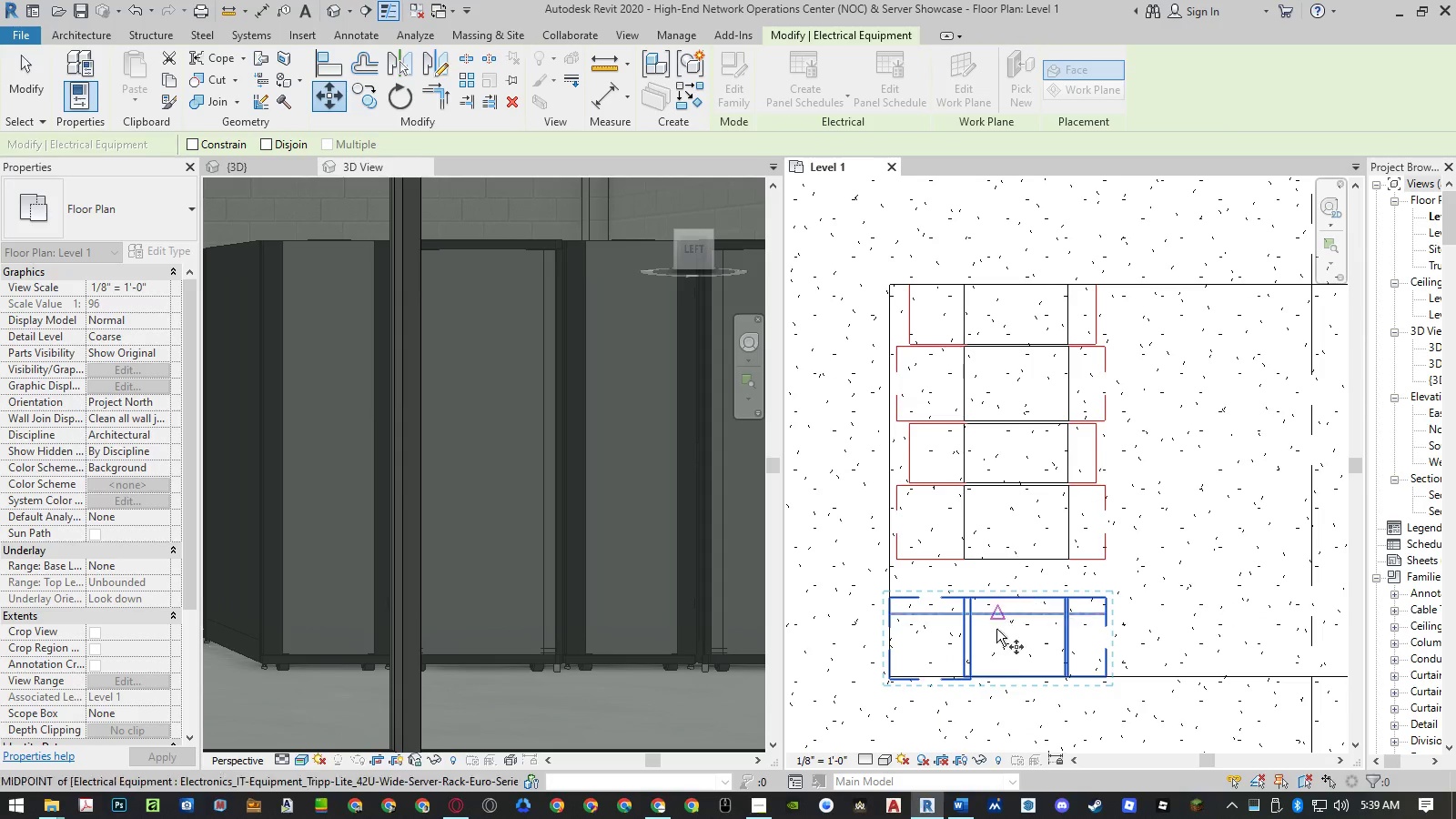 
scroll: coordinate [915, 501], scroll_direction: up, amount: 12.0
 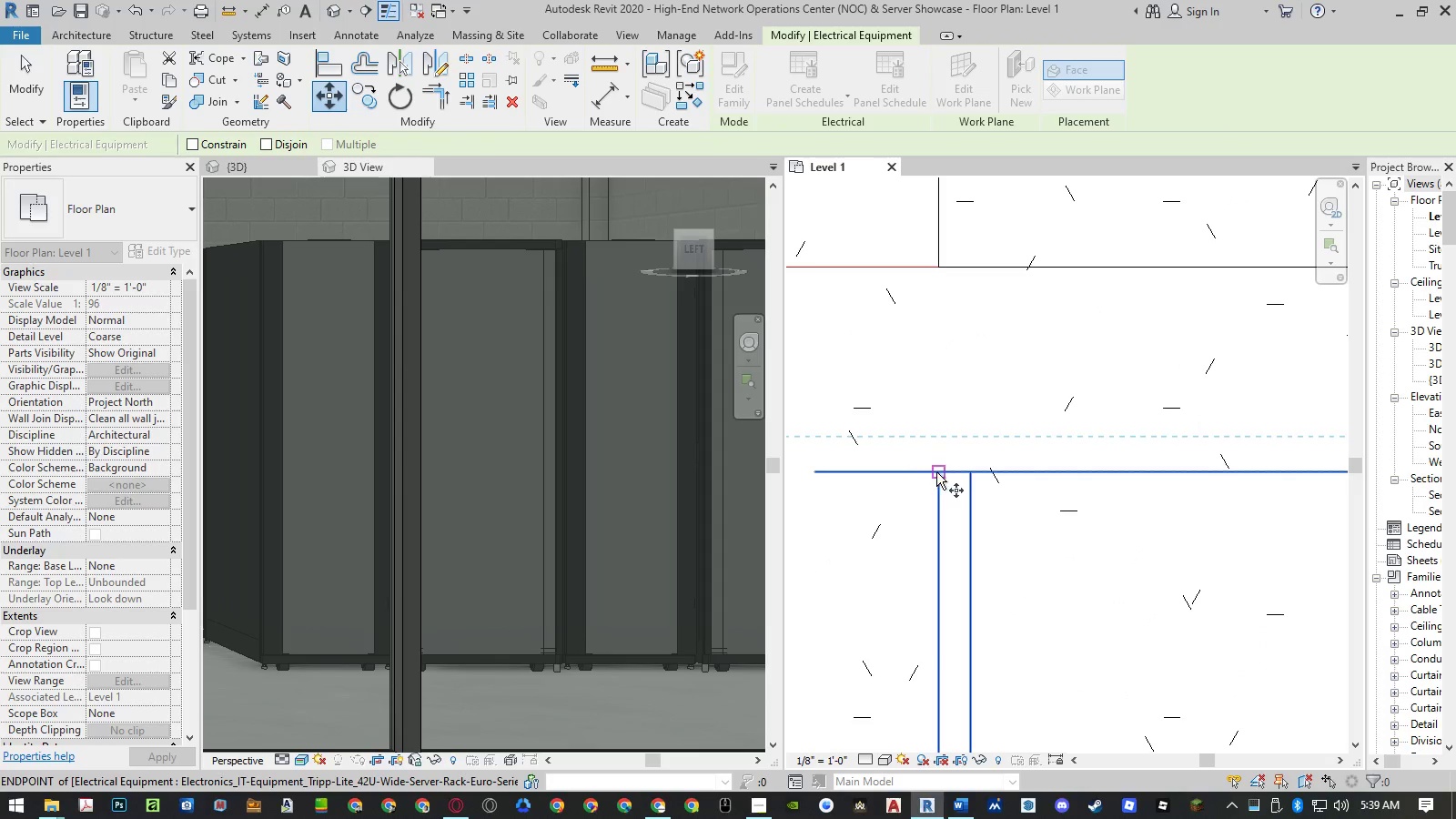 
left_click([938, 470])
 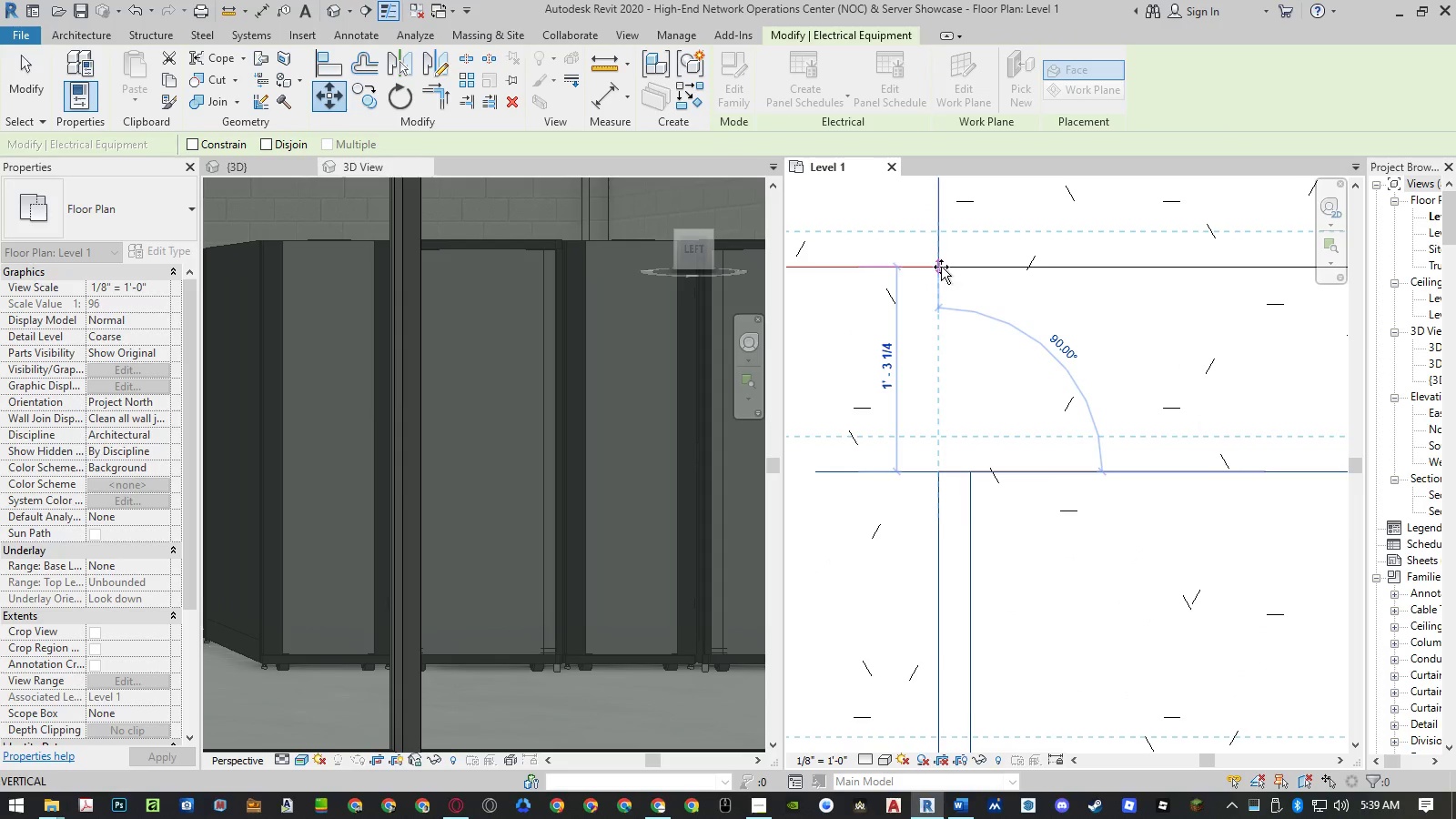 
left_click([938, 266])
 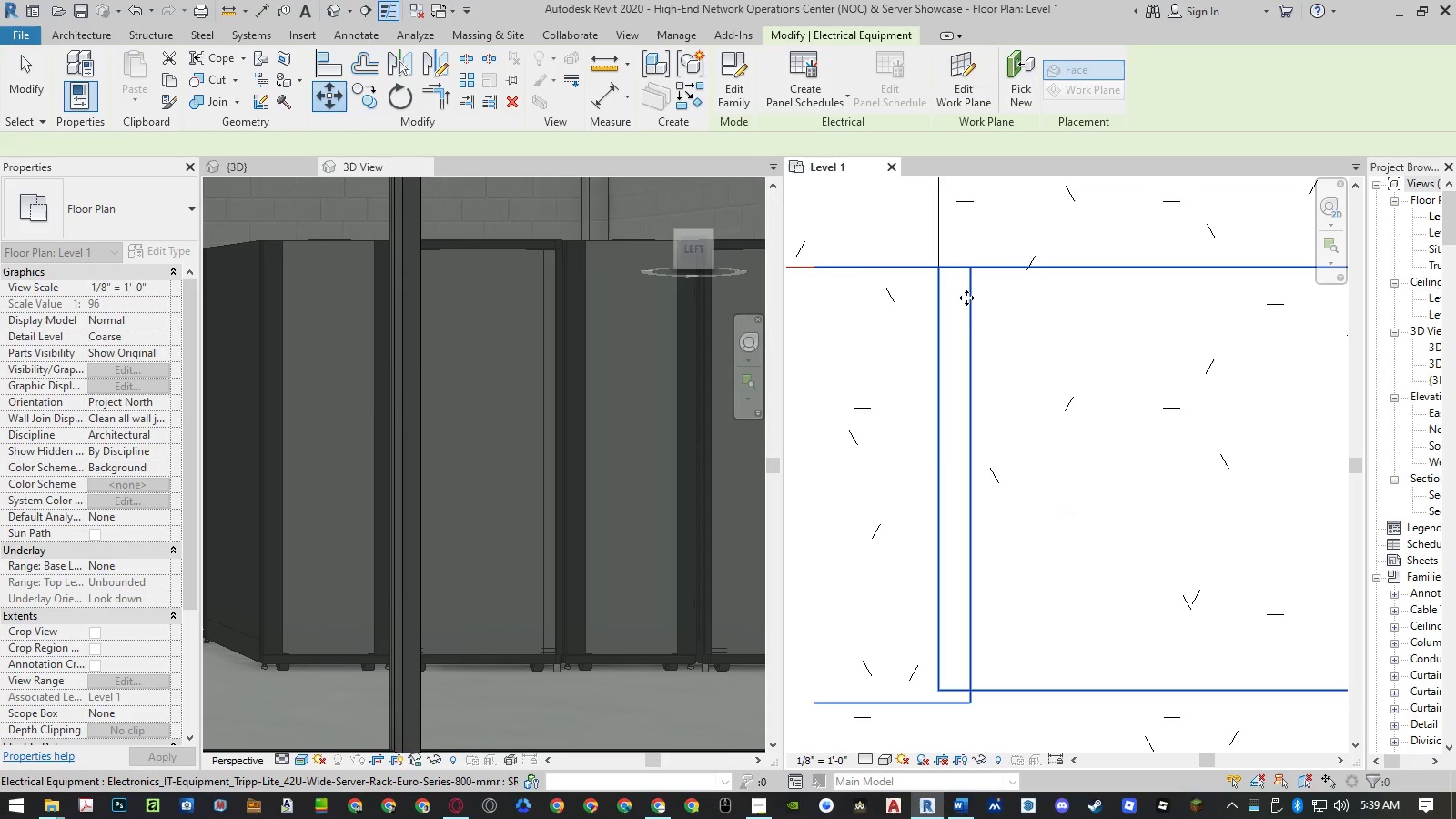 
type(mv)
 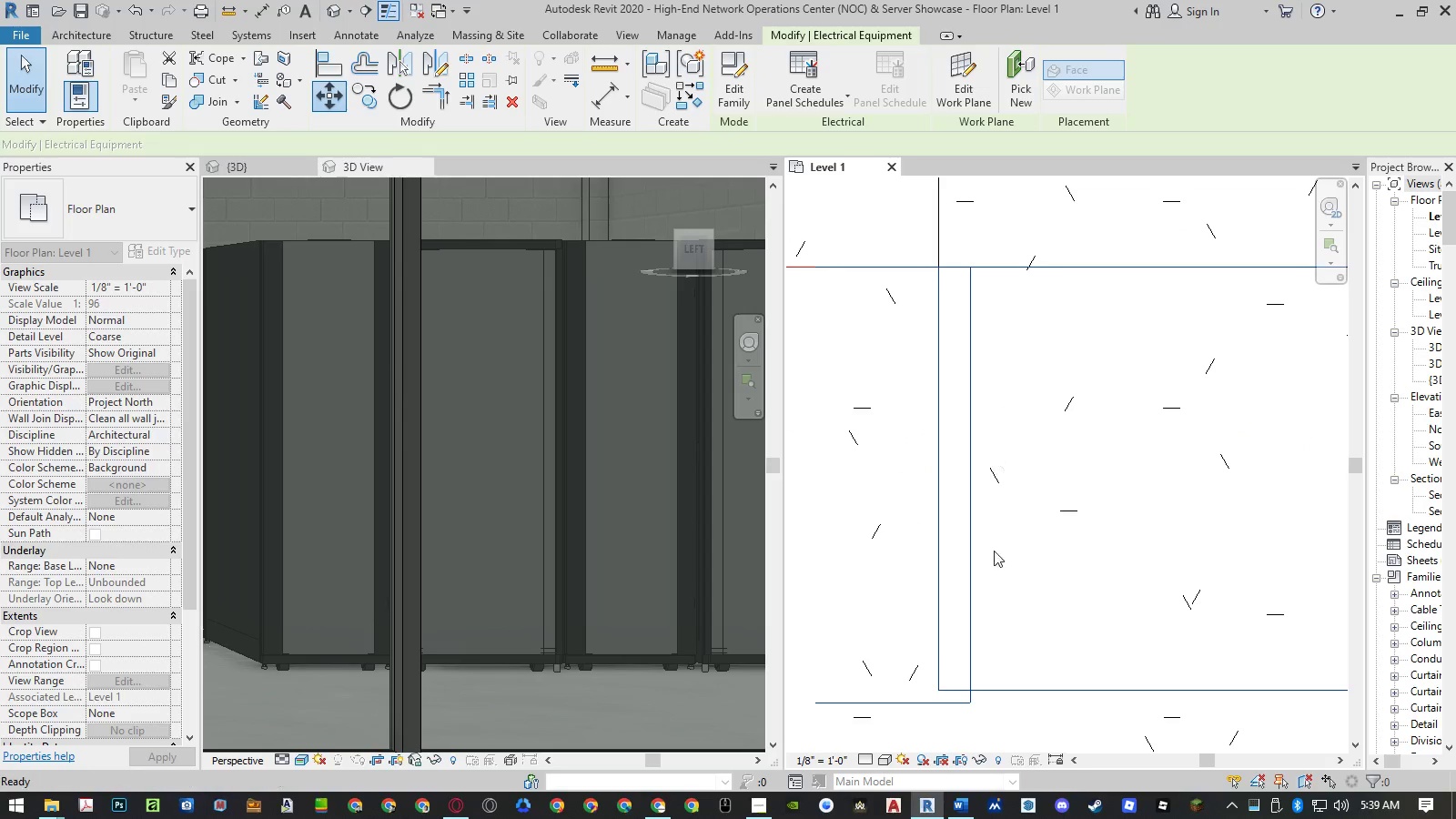 
scroll: coordinate [993, 602], scroll_direction: down, amount: 5.0
 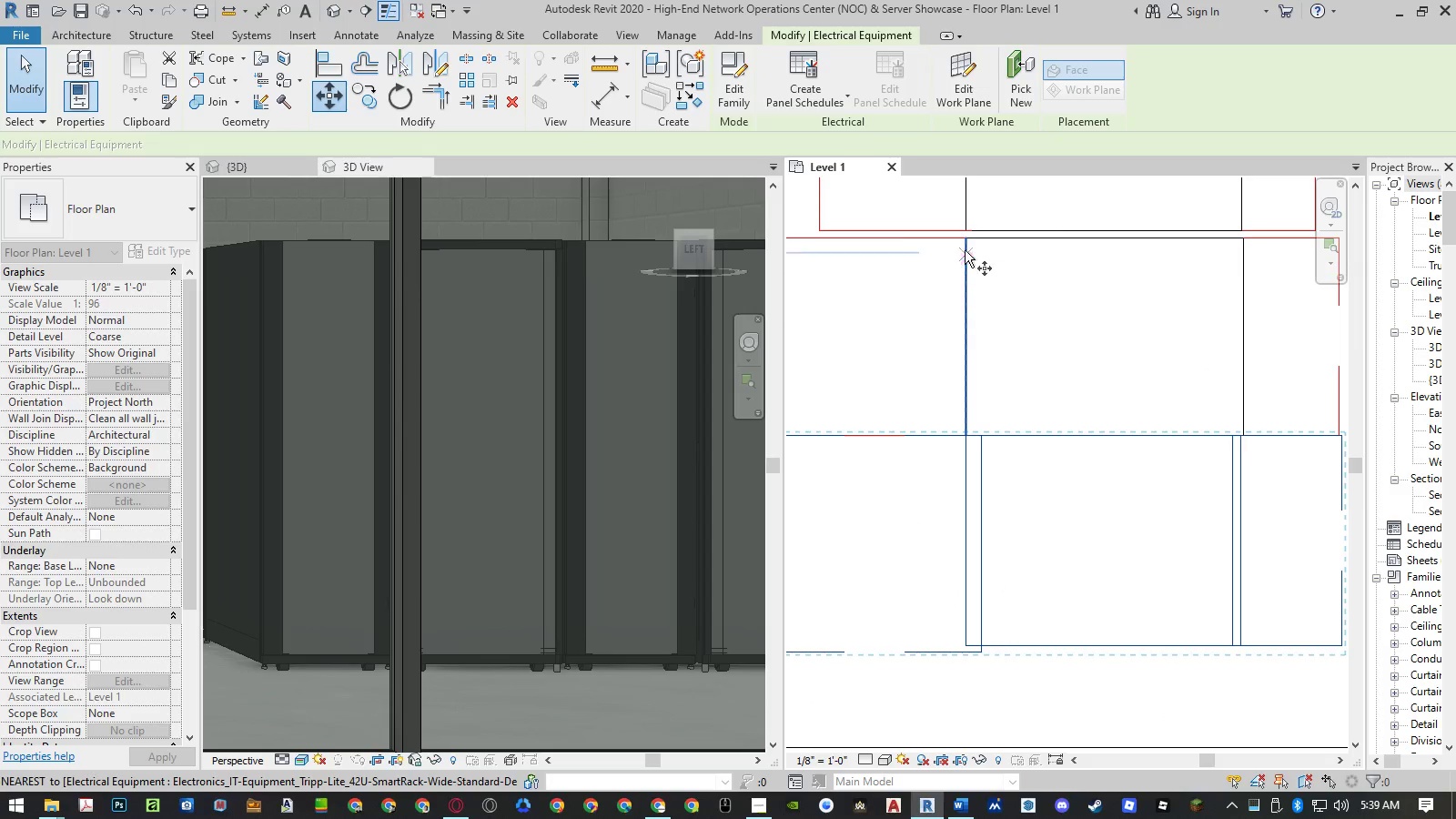 
scroll: coordinate [964, 213], scroll_direction: up, amount: 4.0
 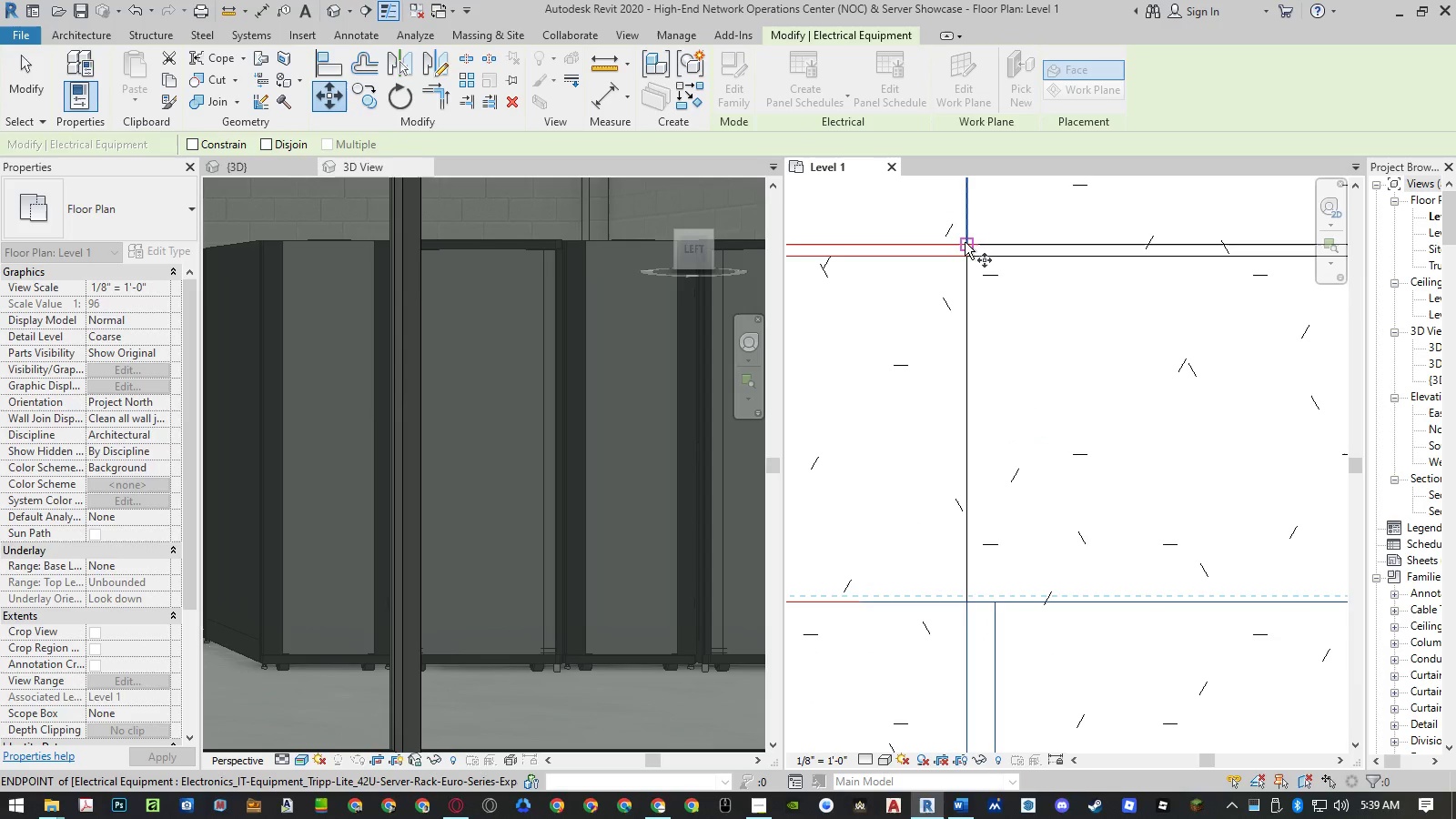 
left_click([965, 243])
 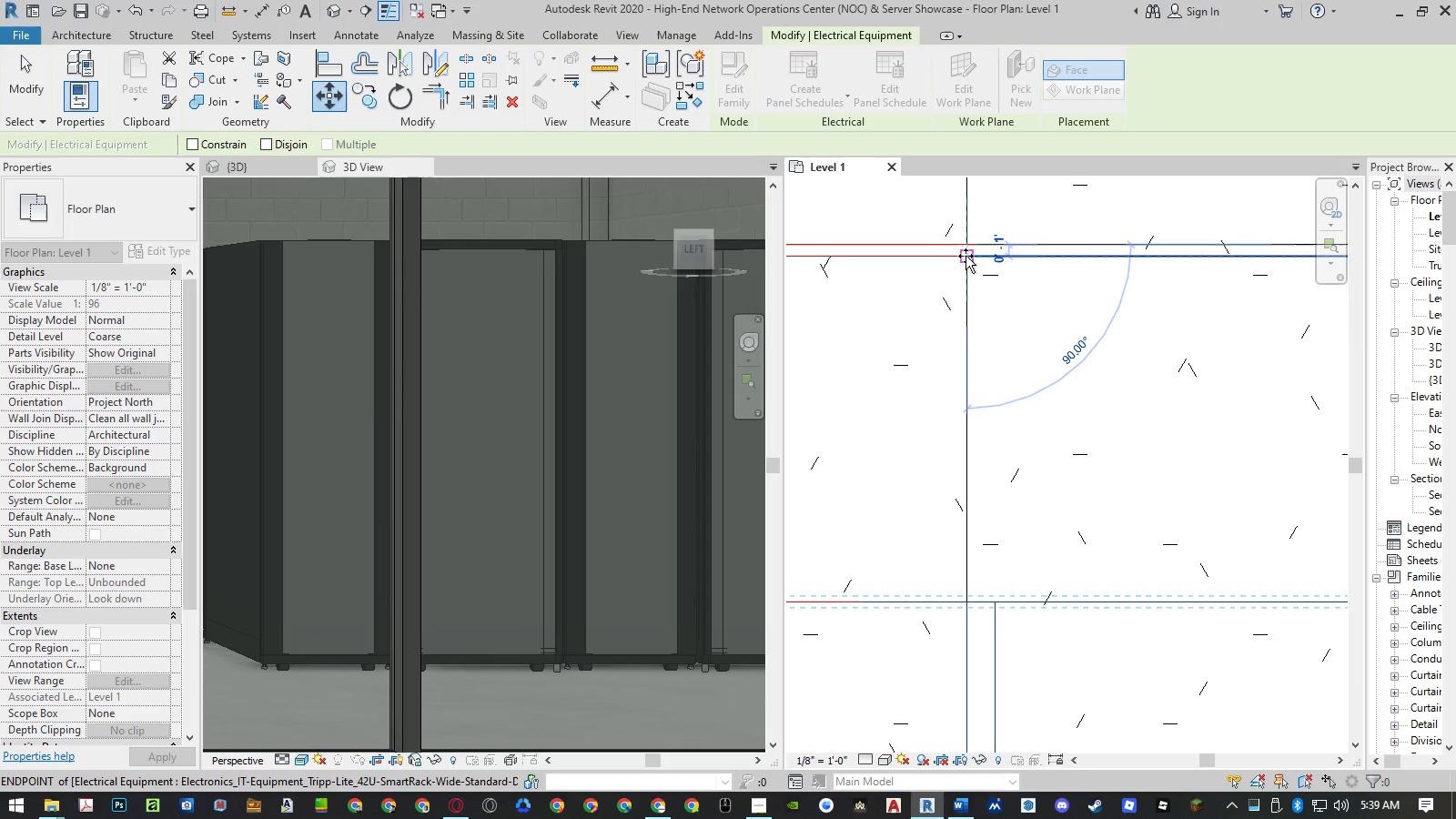 
left_click([966, 256])
 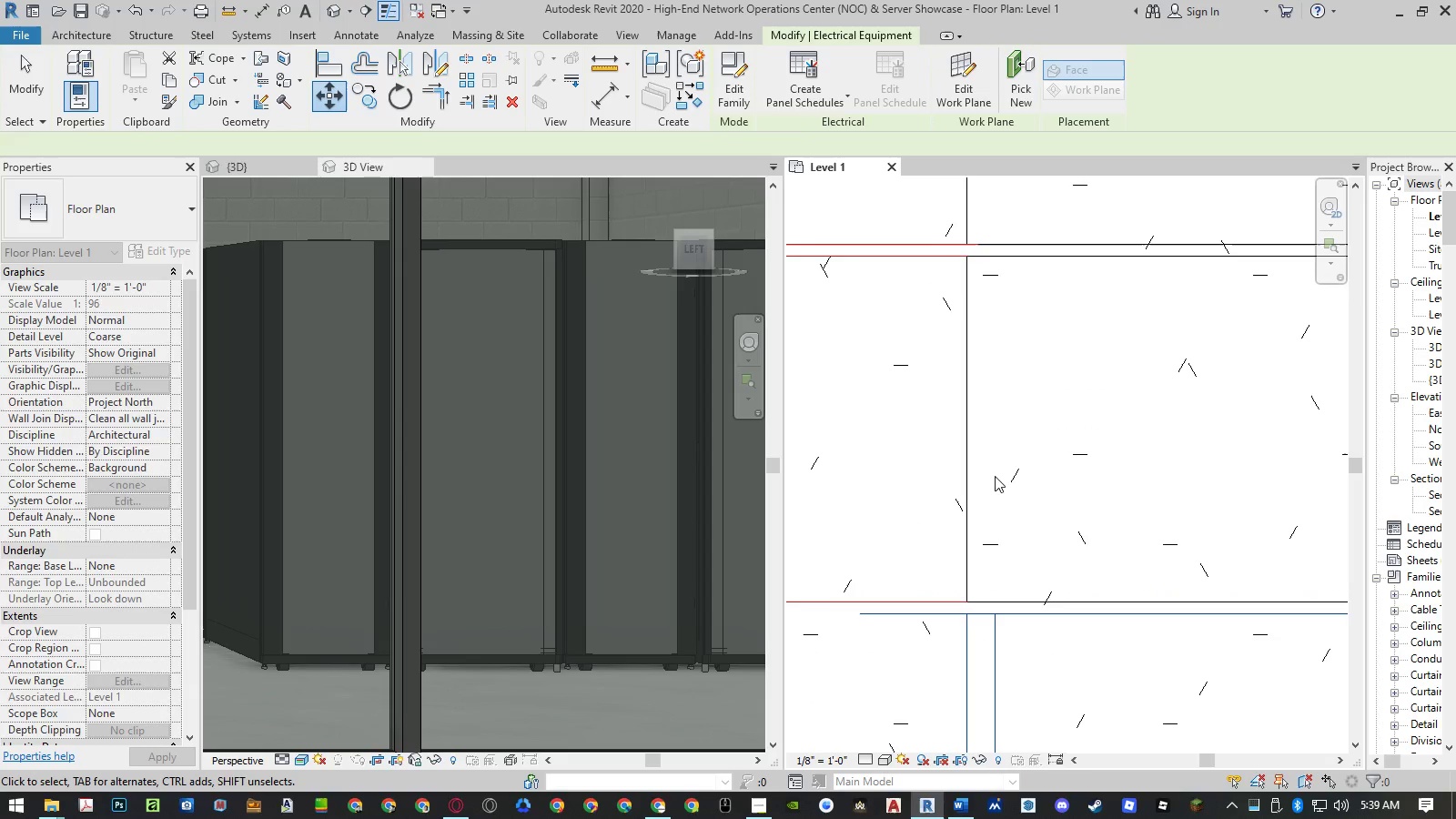 
key(Escape)
 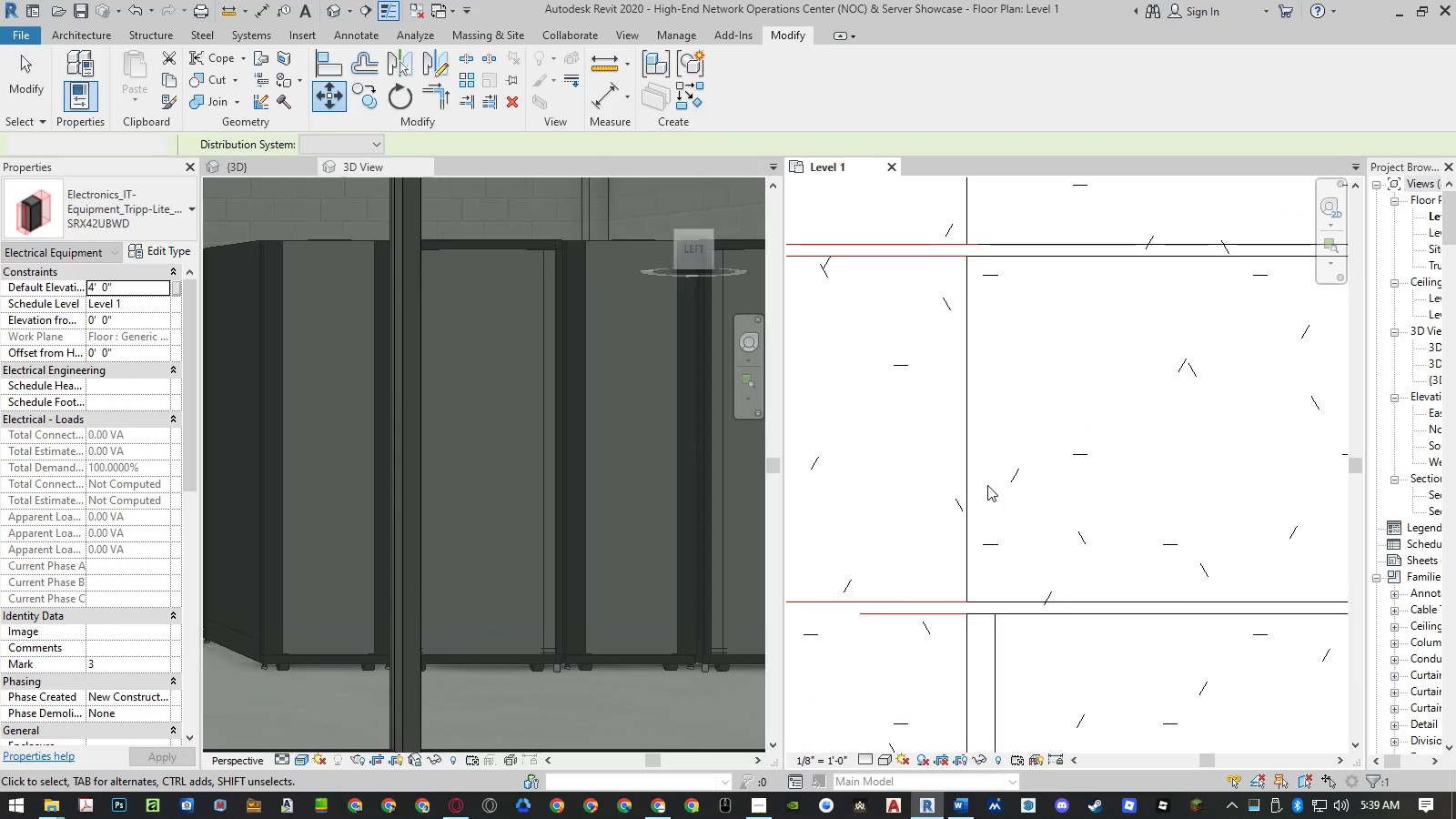 
scroll: coordinate [986, 507], scroll_direction: down, amount: 16.0
 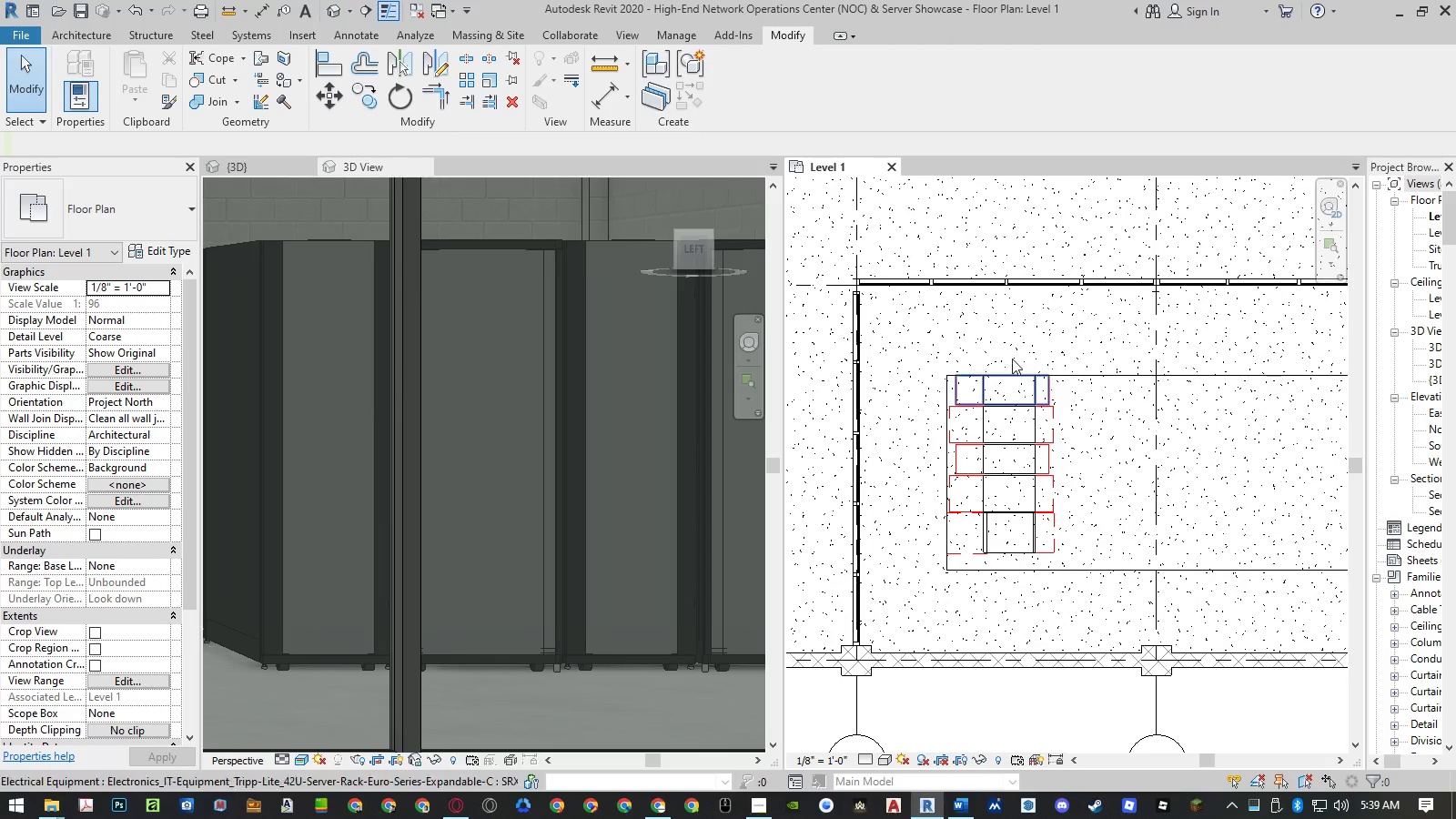 
left_click_drag(start_coordinate=[923, 339], to_coordinate=[1077, 560])
 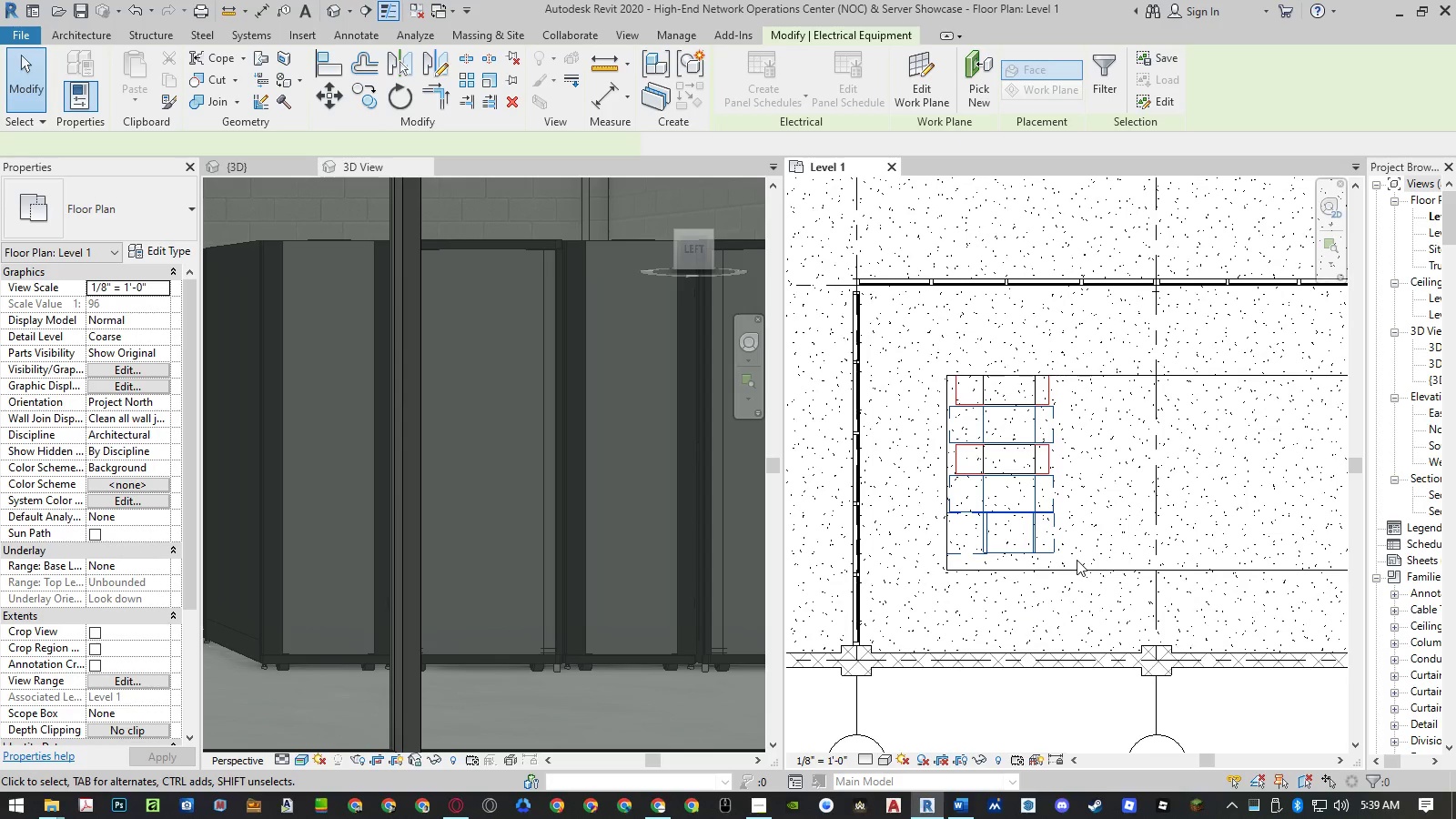 
type(co)
 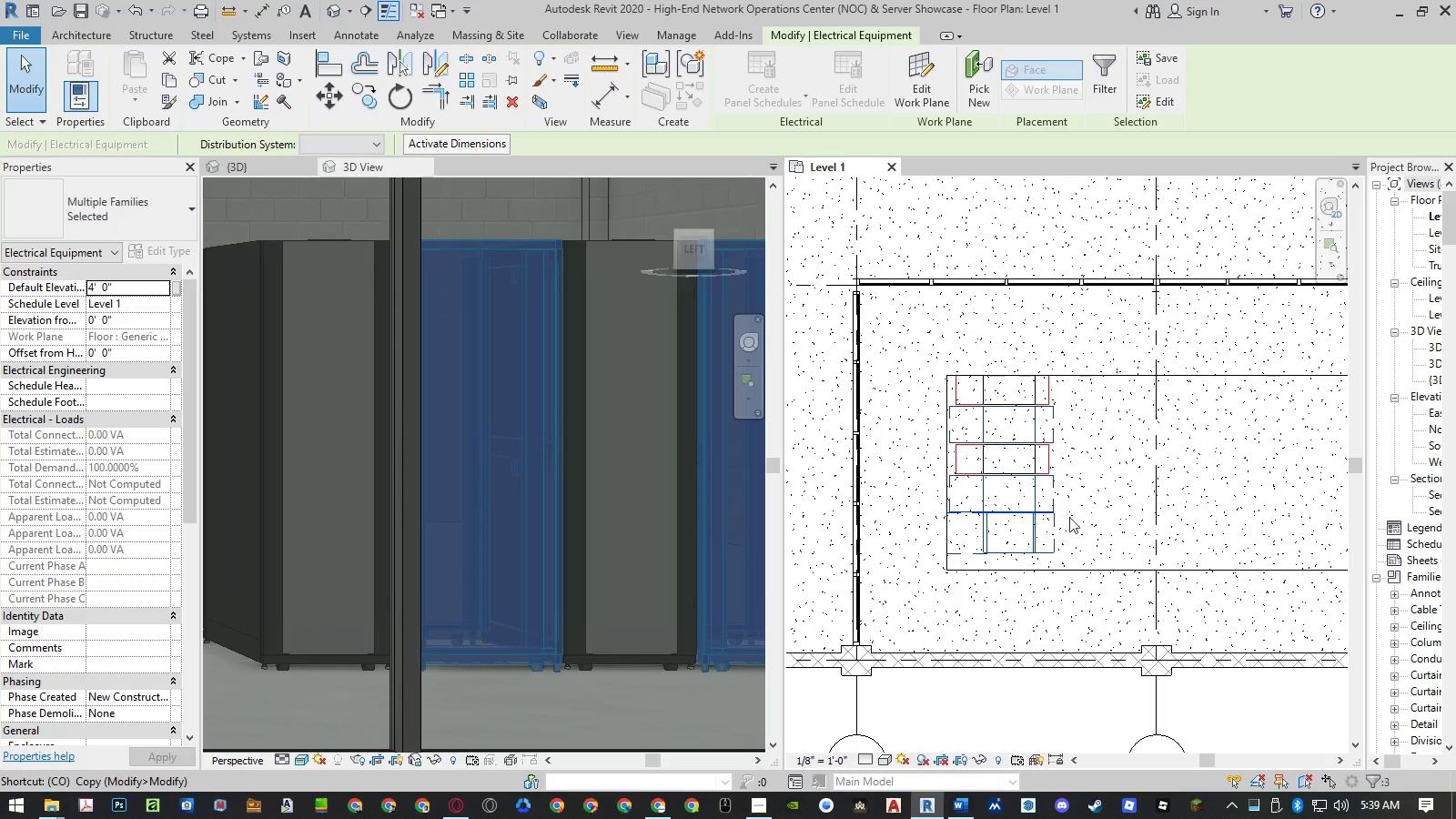 
key(Space)
 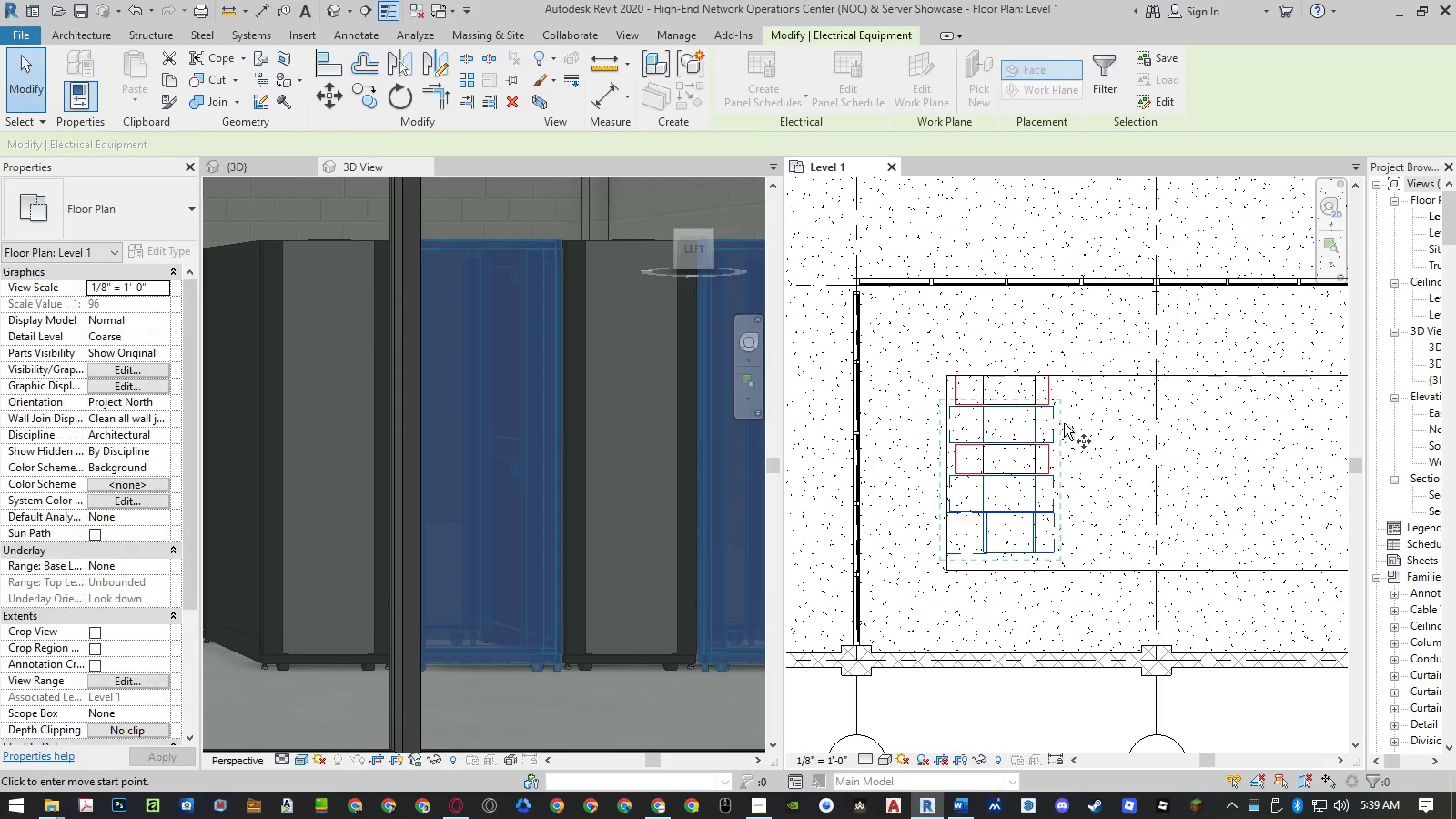 
scroll: coordinate [1065, 420], scroll_direction: up, amount: 4.0
 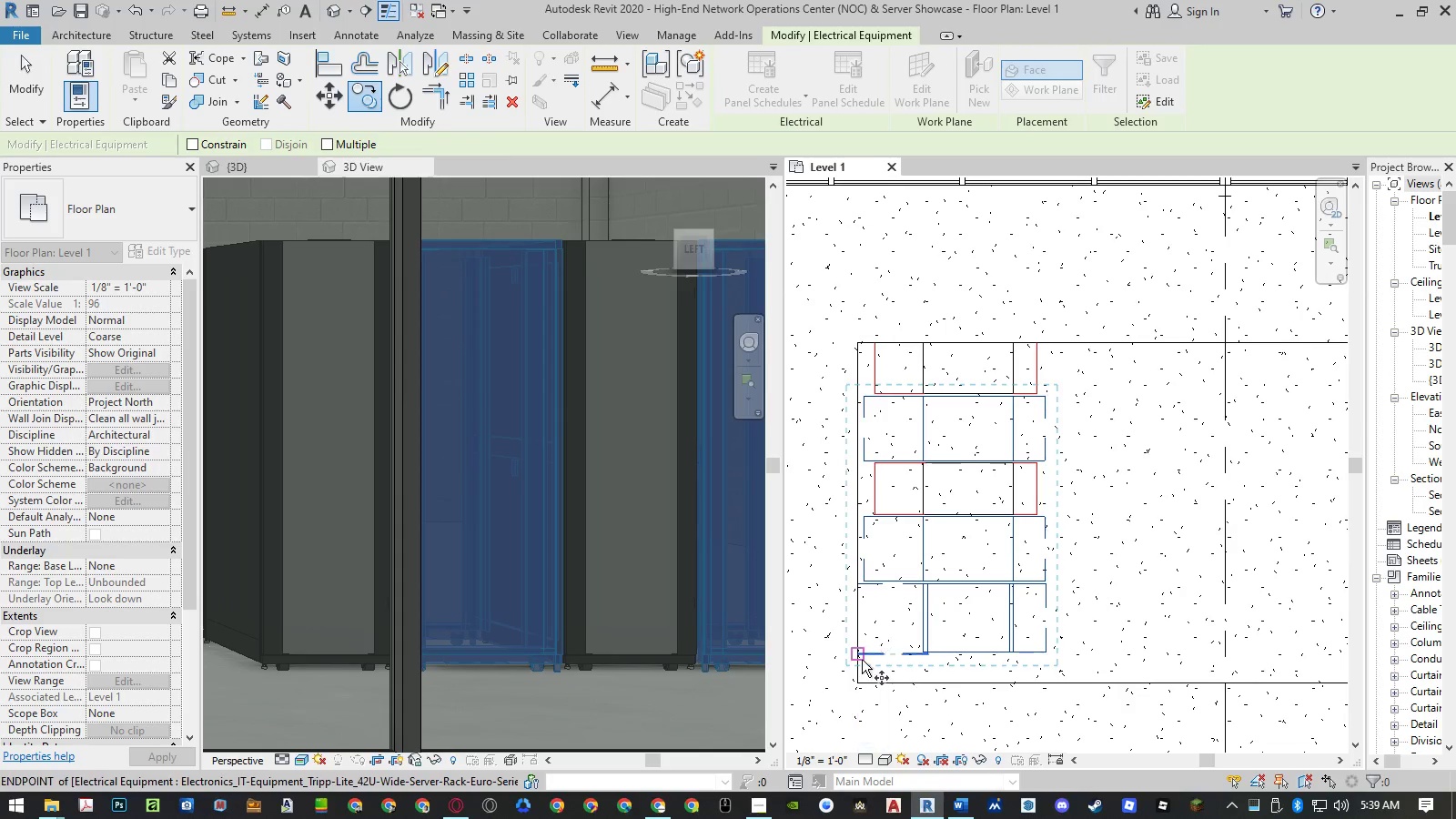 
left_click([856, 657])
 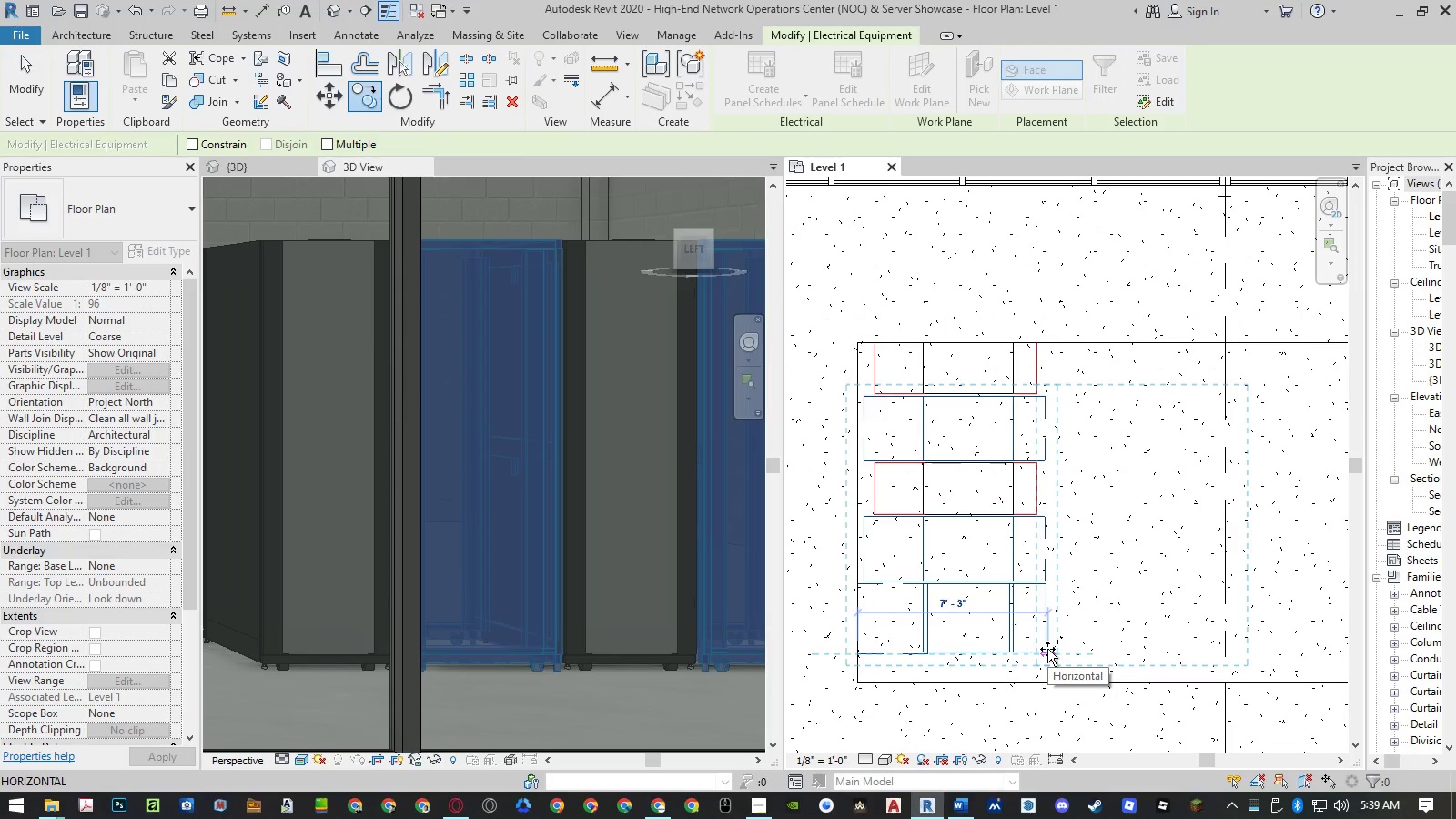 
key(Numpad8)
 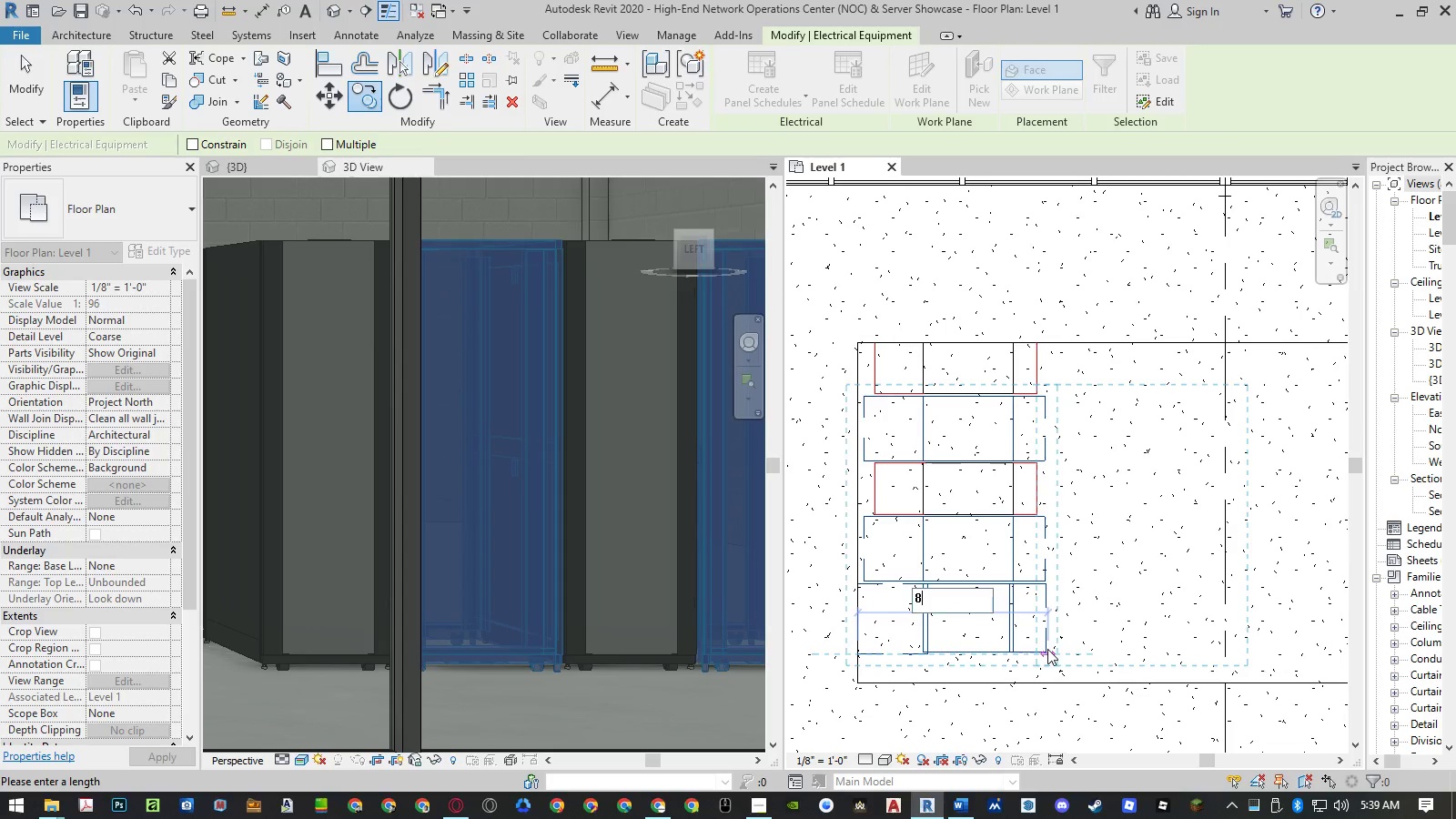 
key(NumpadEnter)
 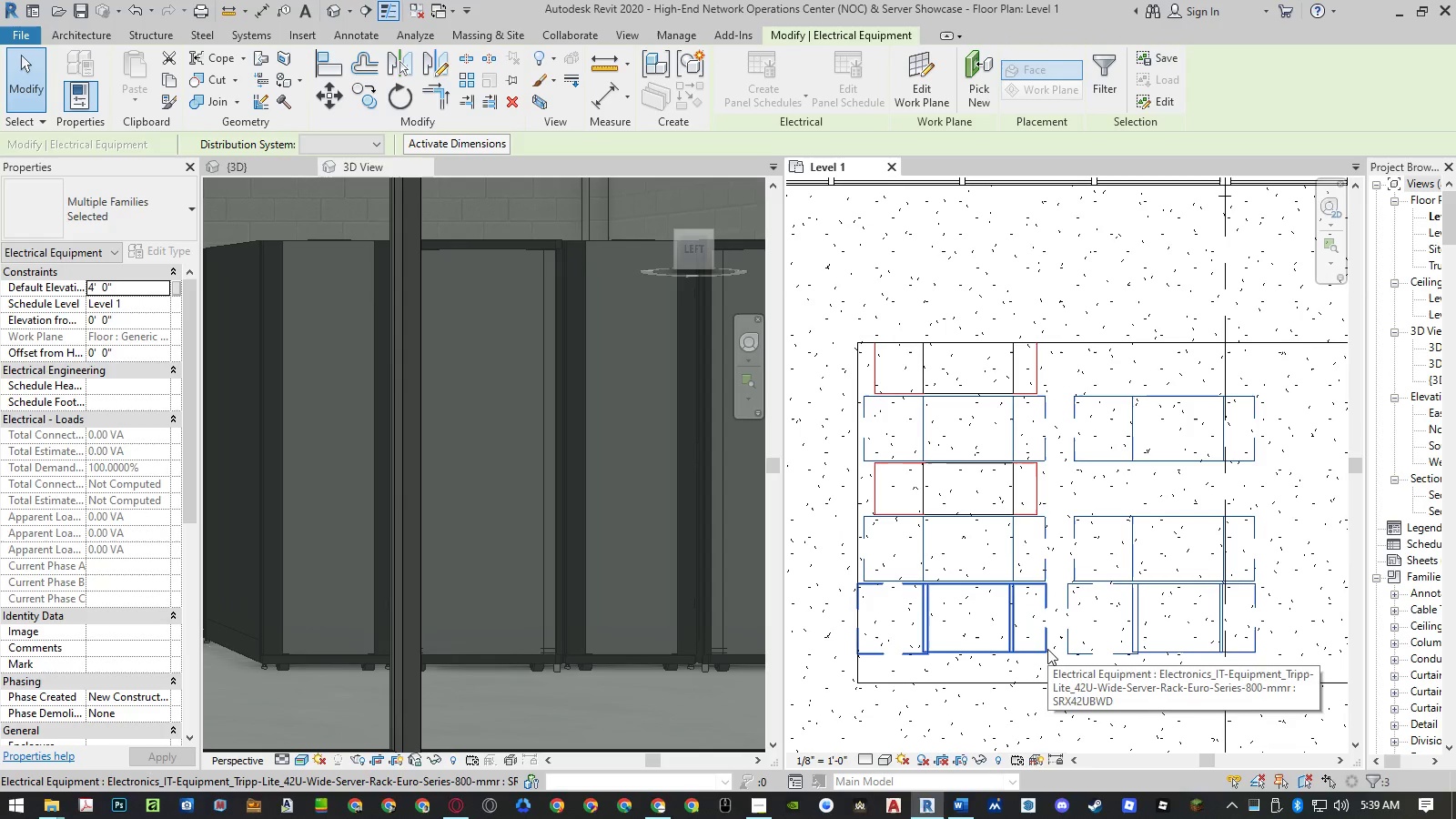 
scroll: coordinate [897, 611], scroll_direction: down, amount: 6.0
 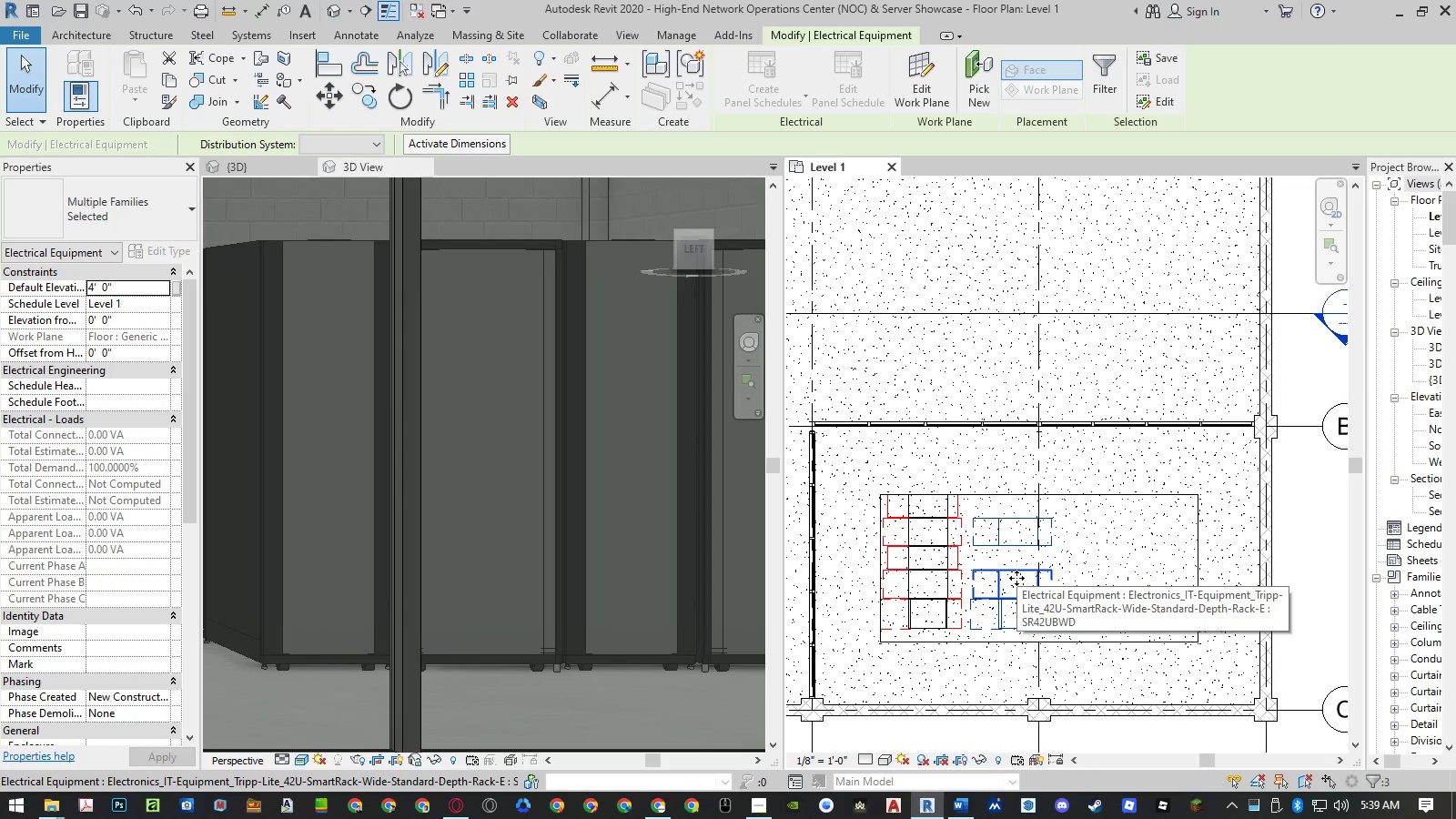 
key(Control+ControlLeft)
 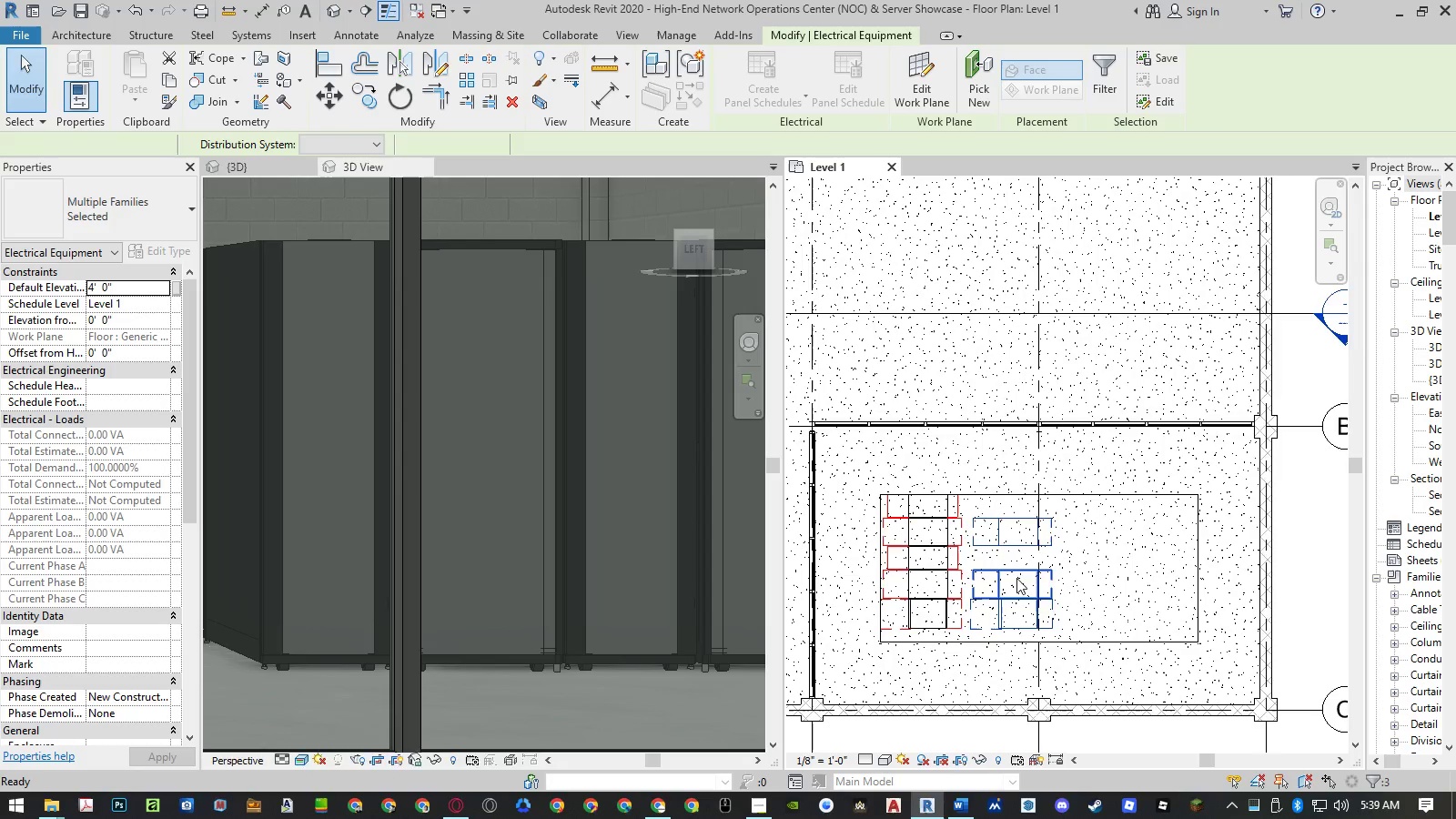 
key(Control+Z)
 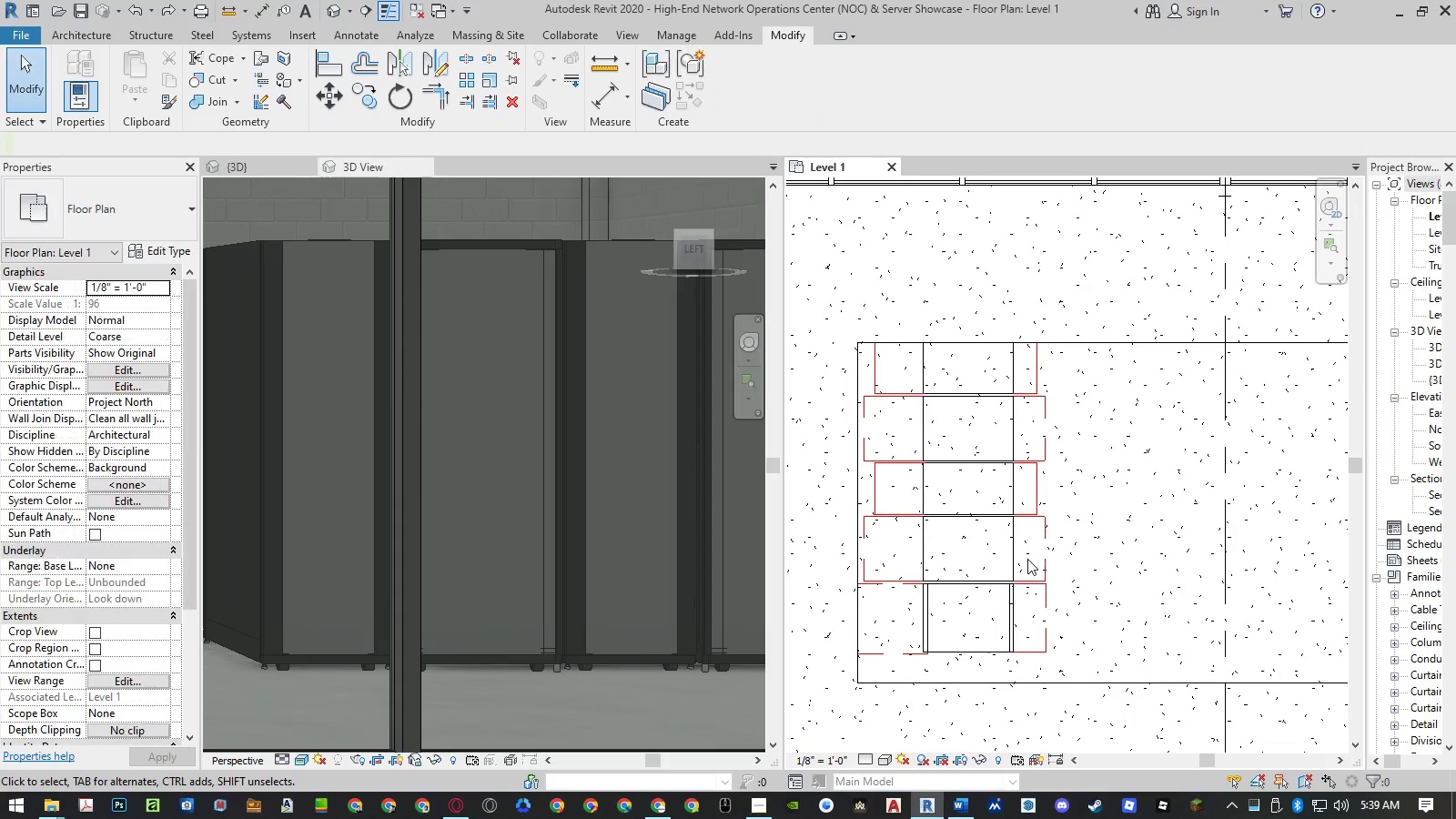 
scroll: coordinate [975, 545], scroll_direction: down, amount: 6.0
 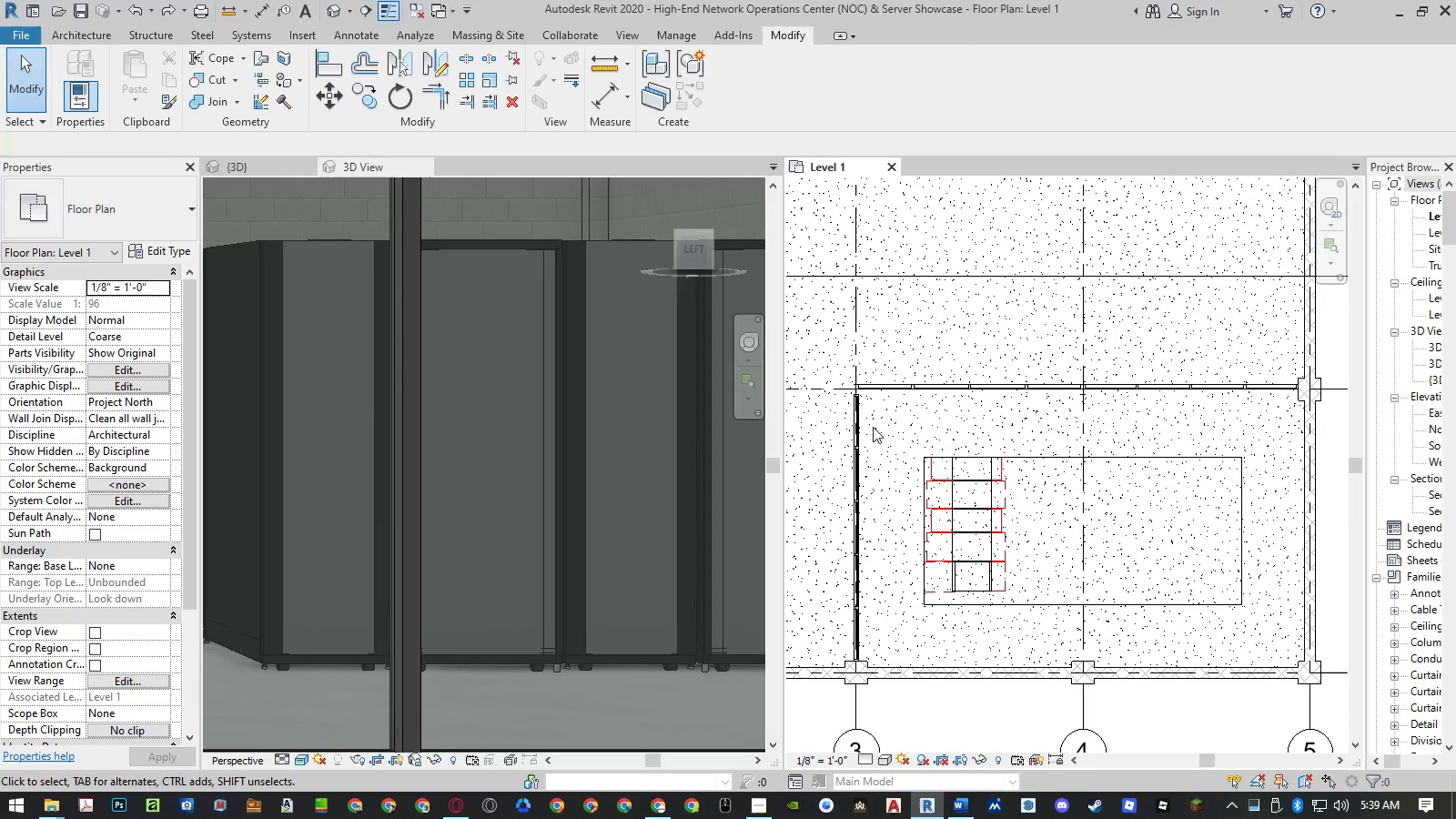 
left_click_drag(start_coordinate=[875, 422], to_coordinate=[1039, 613])
 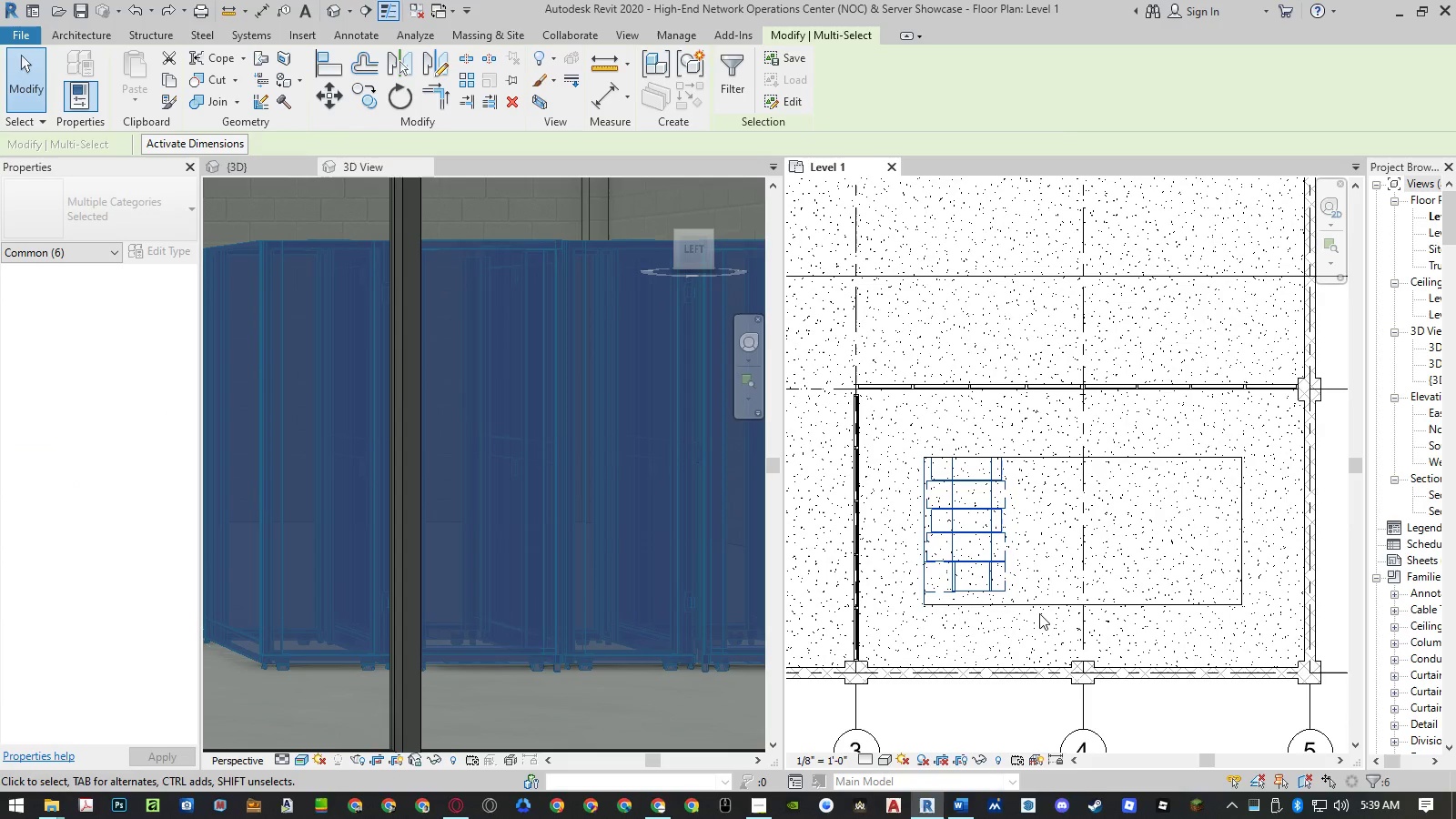 
type(co)
 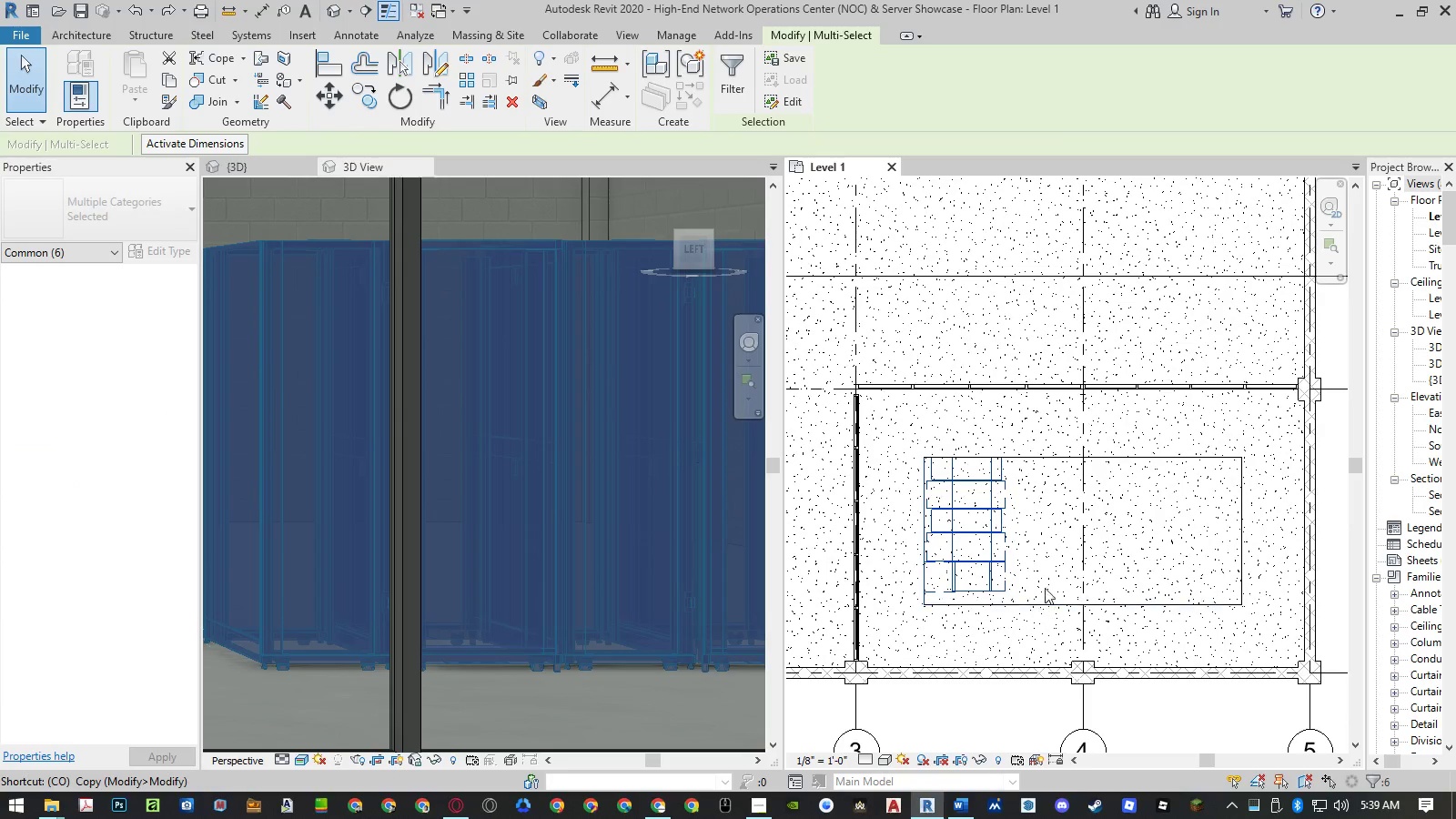 
key(Space)
 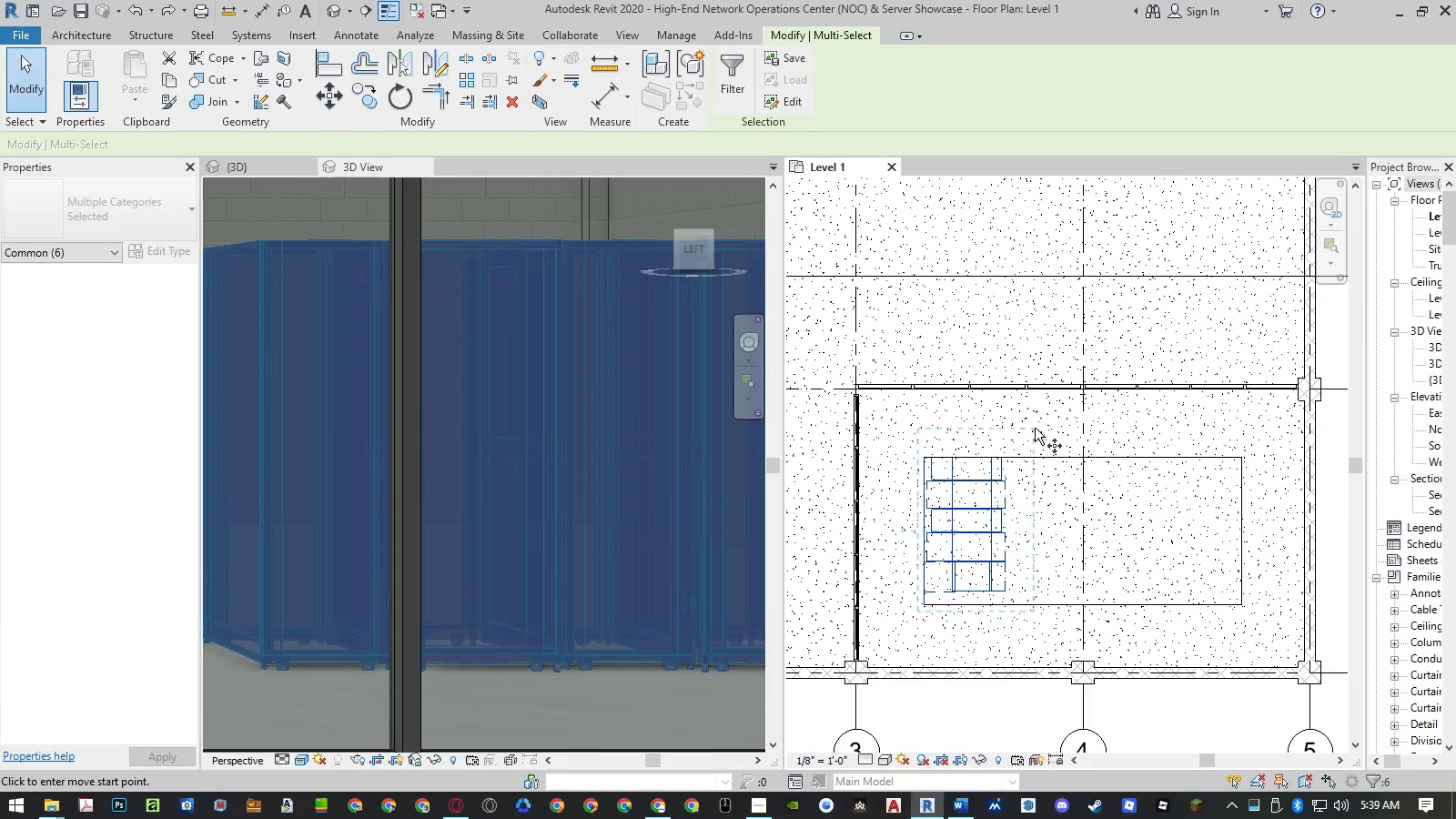 
left_click([1035, 428])
 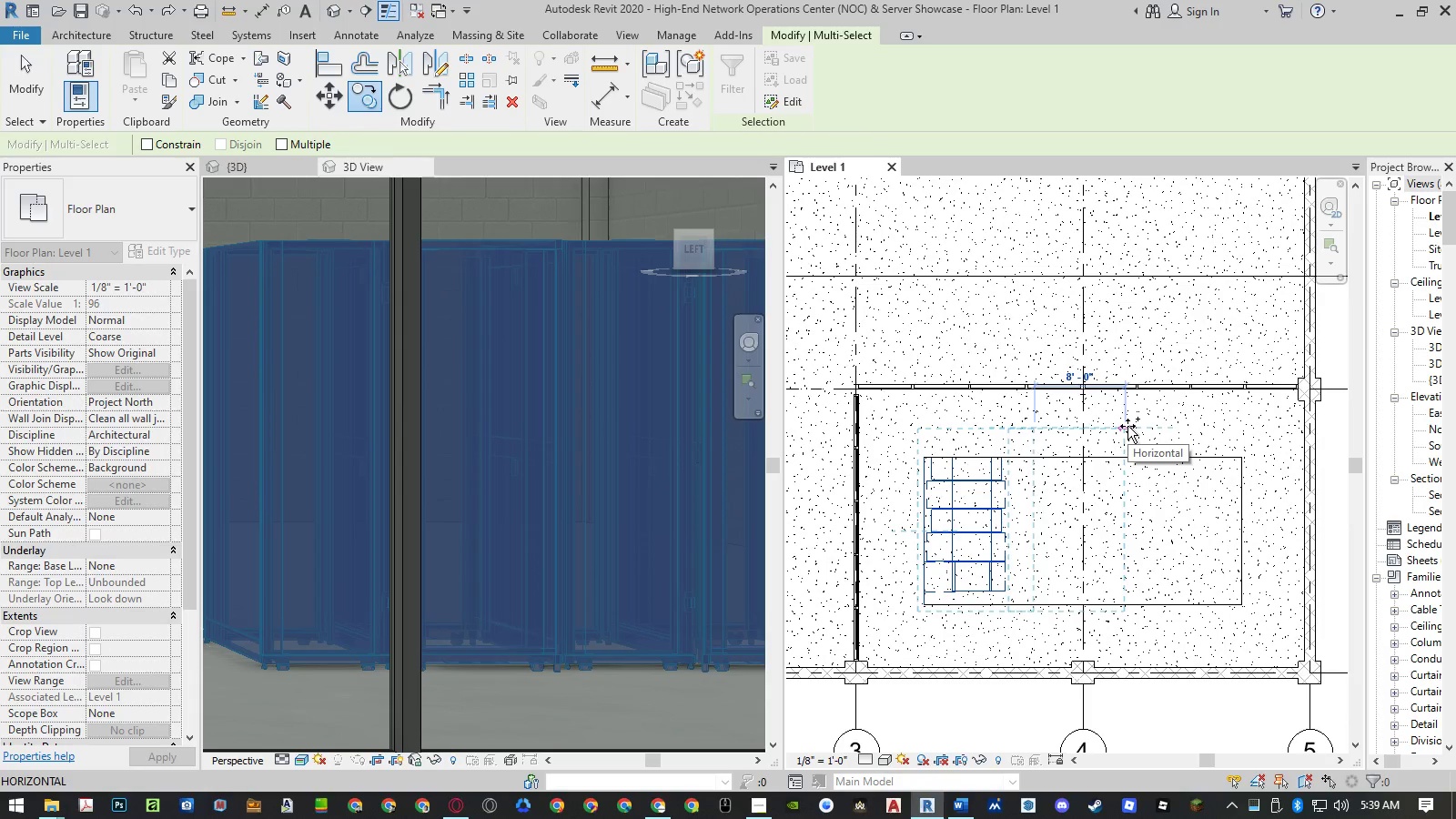 
type(8)
key(NumpadEnter)
type(co )
 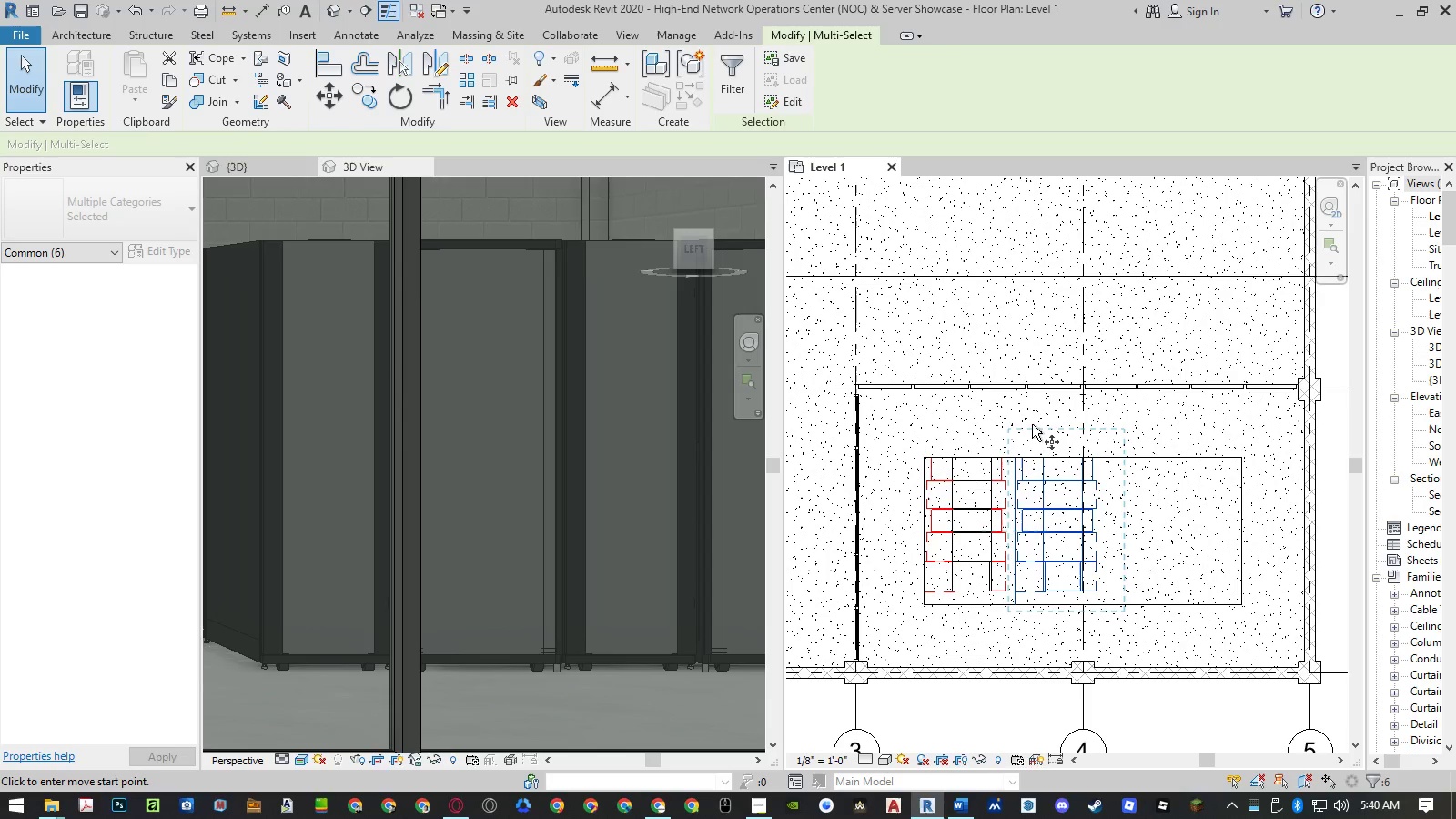 
left_click([1032, 424])
 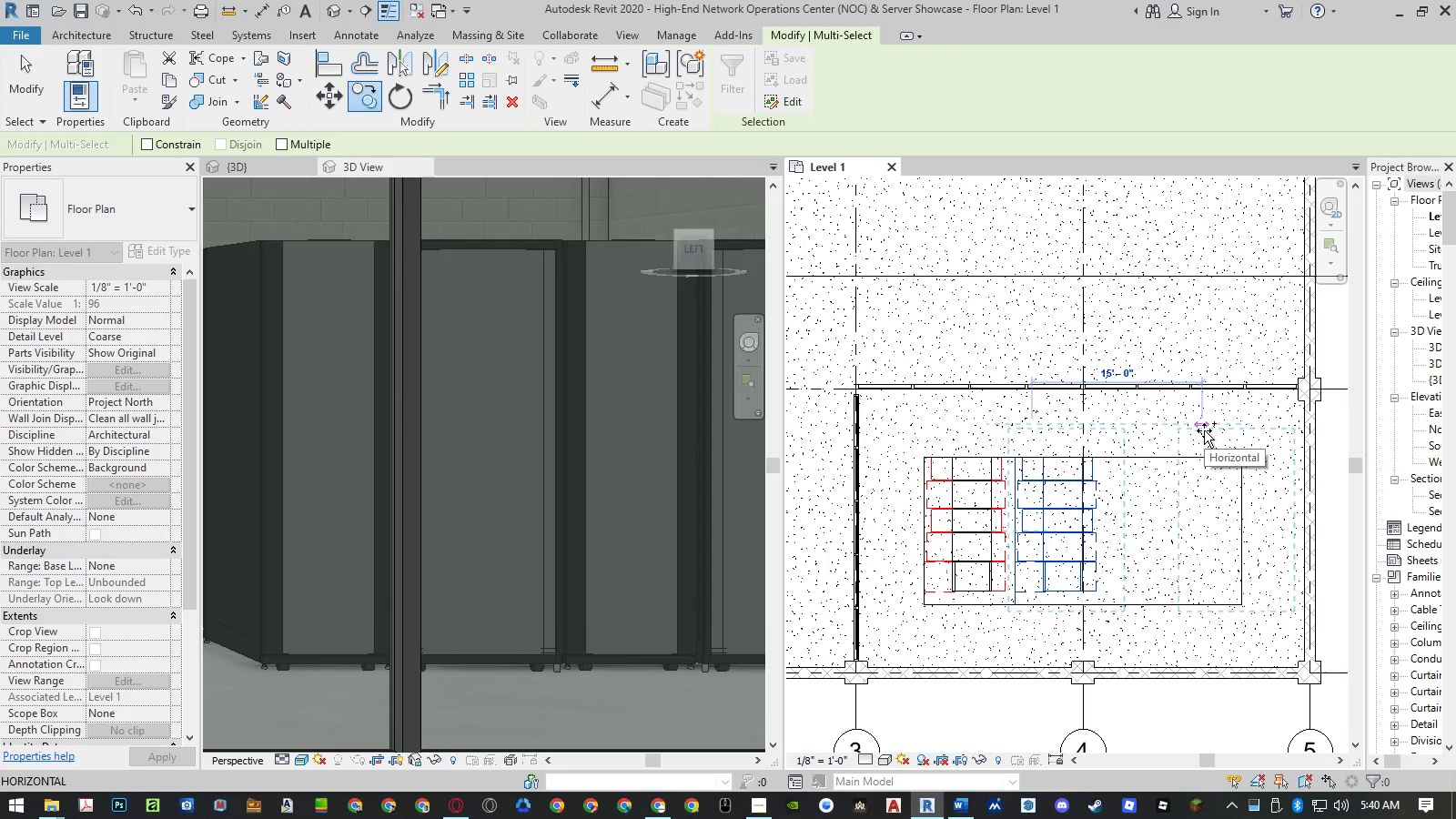 
key(Numpad8)
 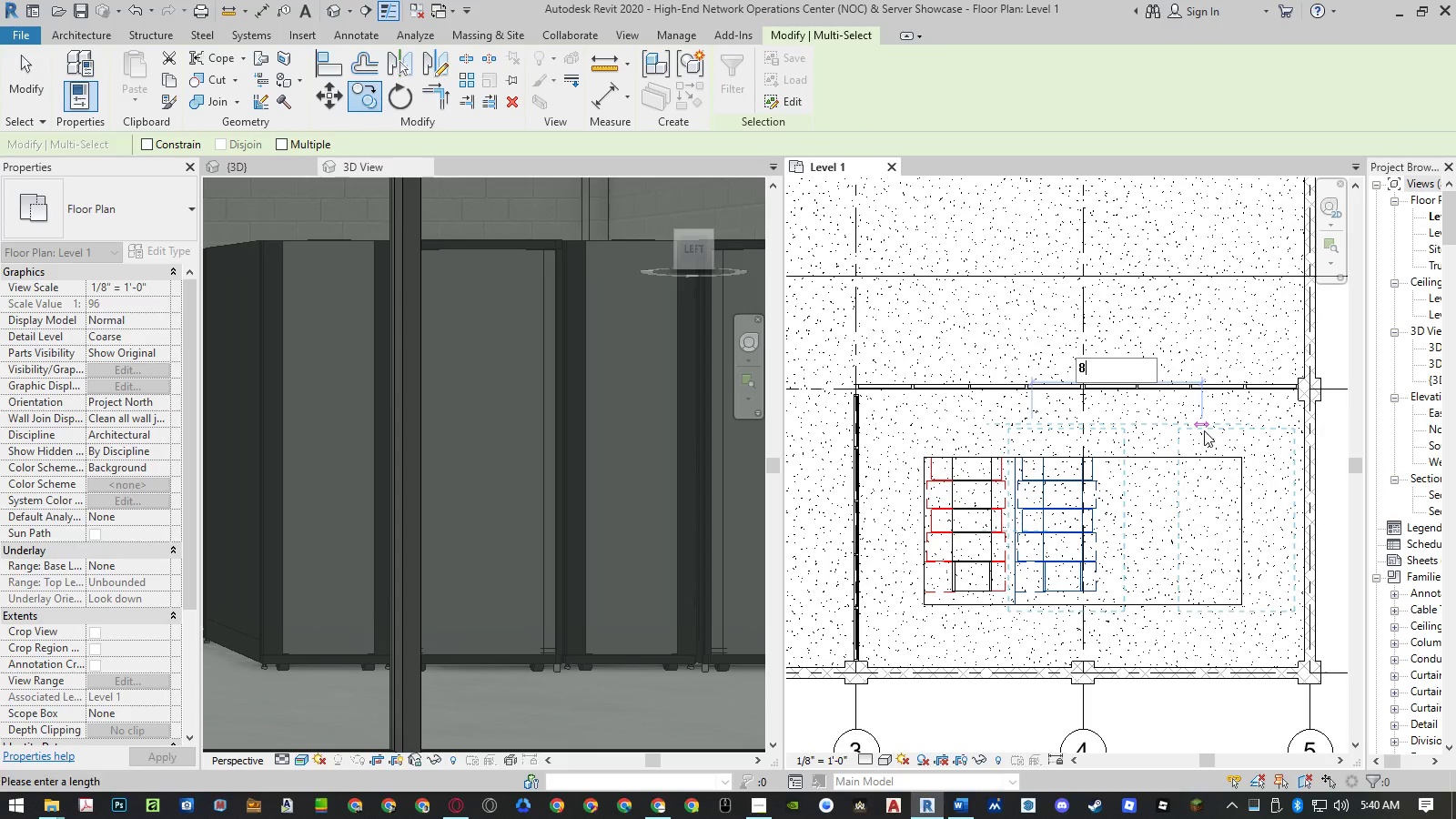 
key(NumpadEnter)
 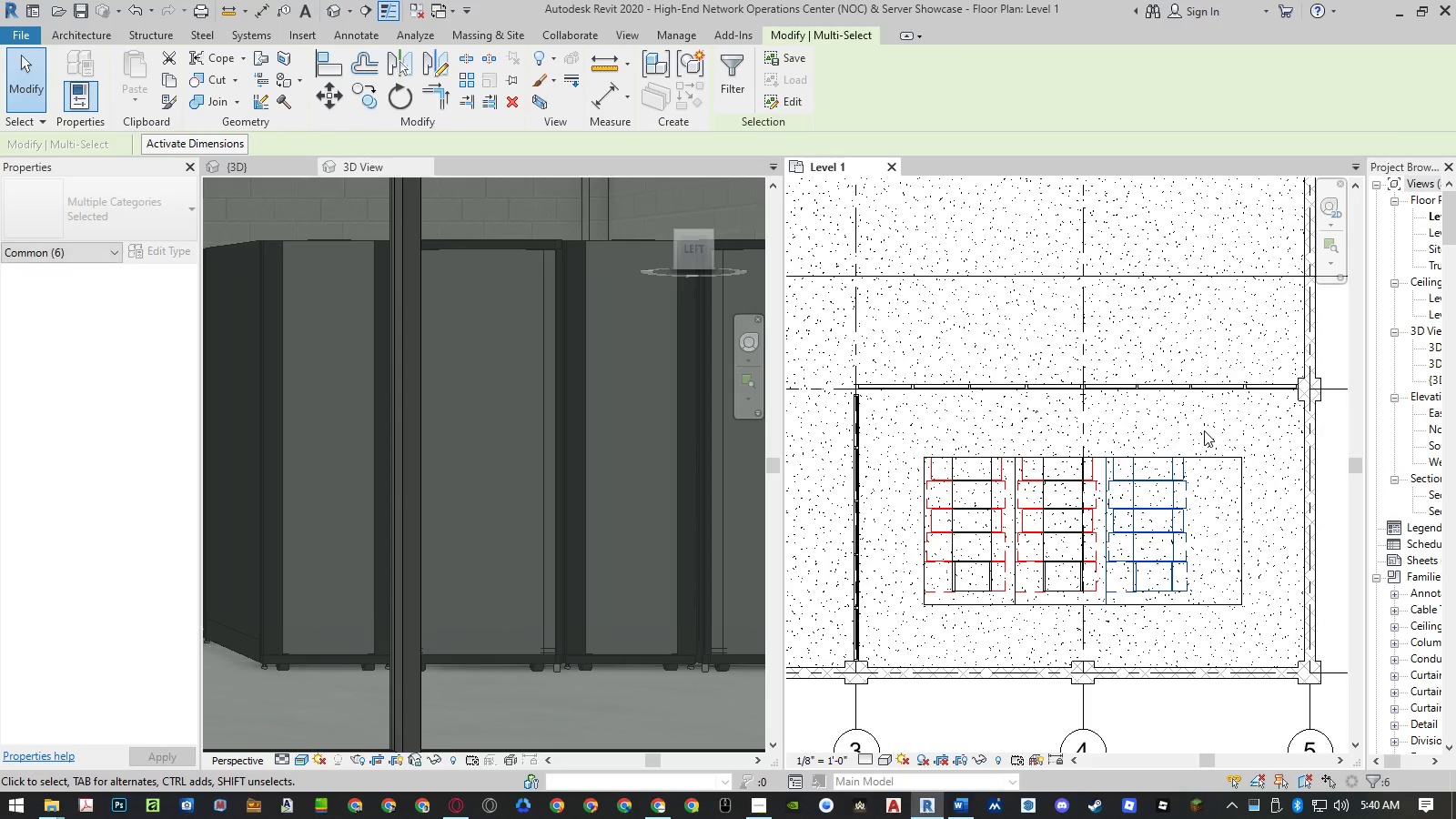 
scroll: coordinate [1001, 570], scroll_direction: down, amount: 5.0
 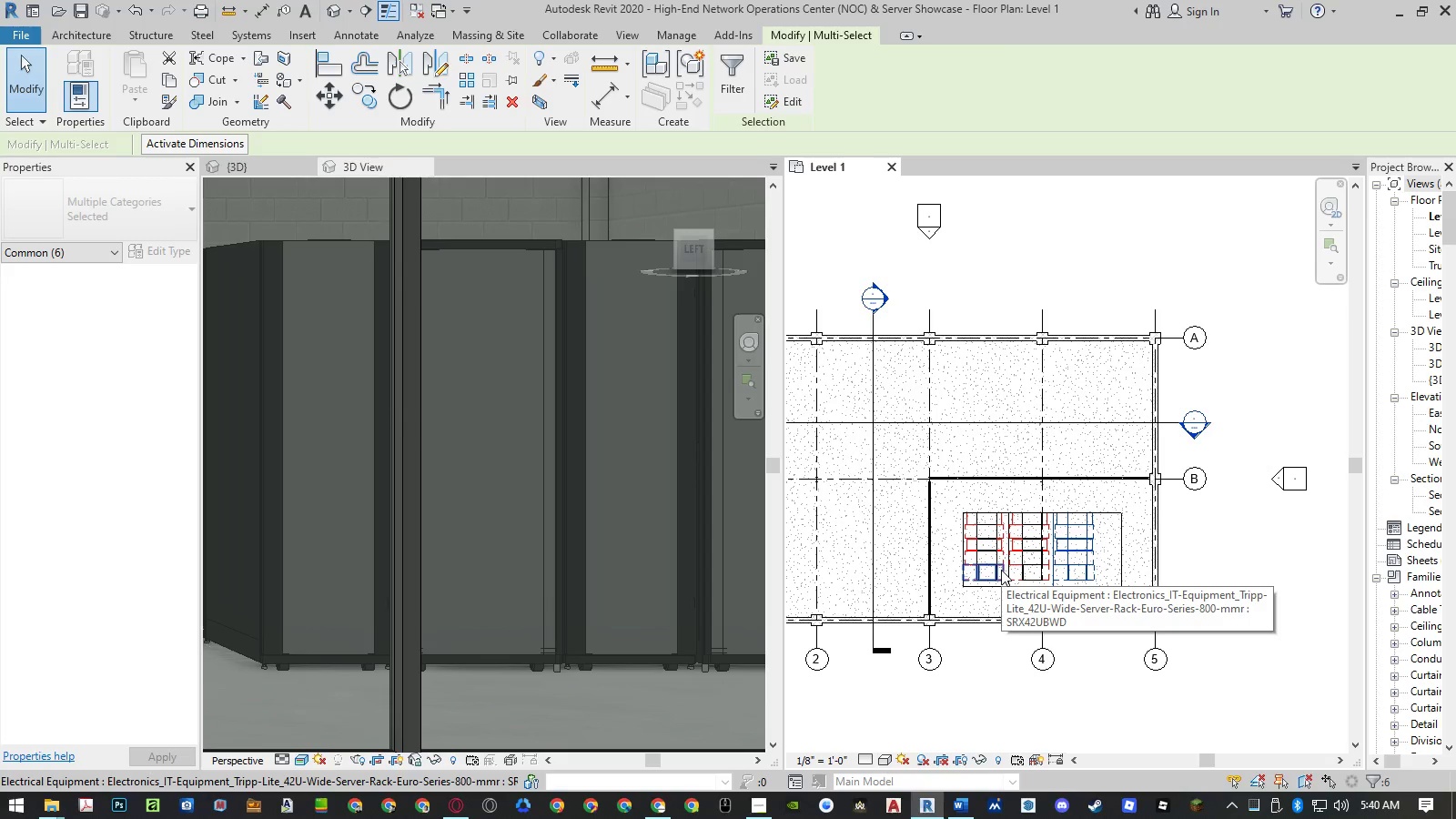 
wait(10.54)
 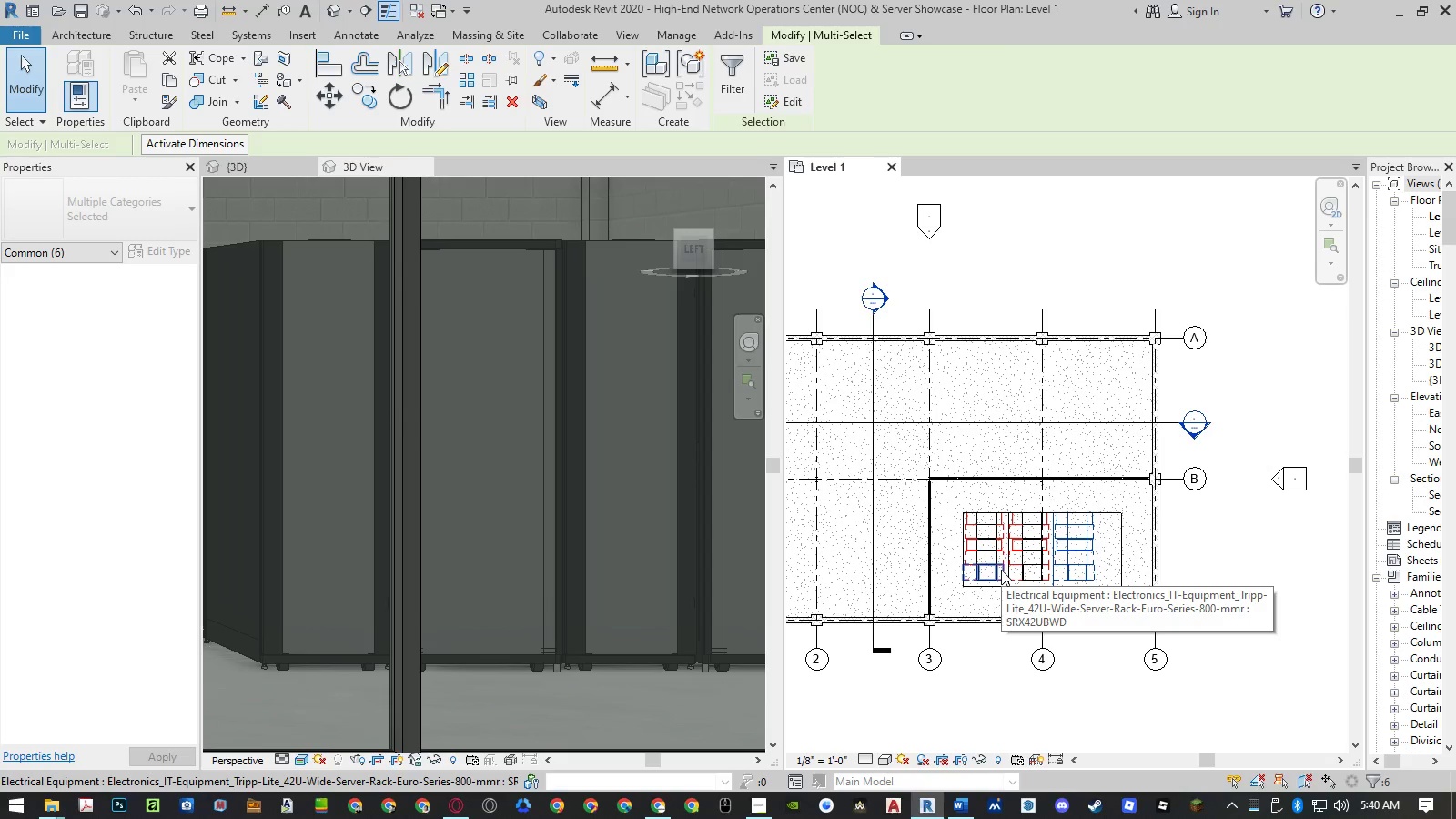 
type(co )
 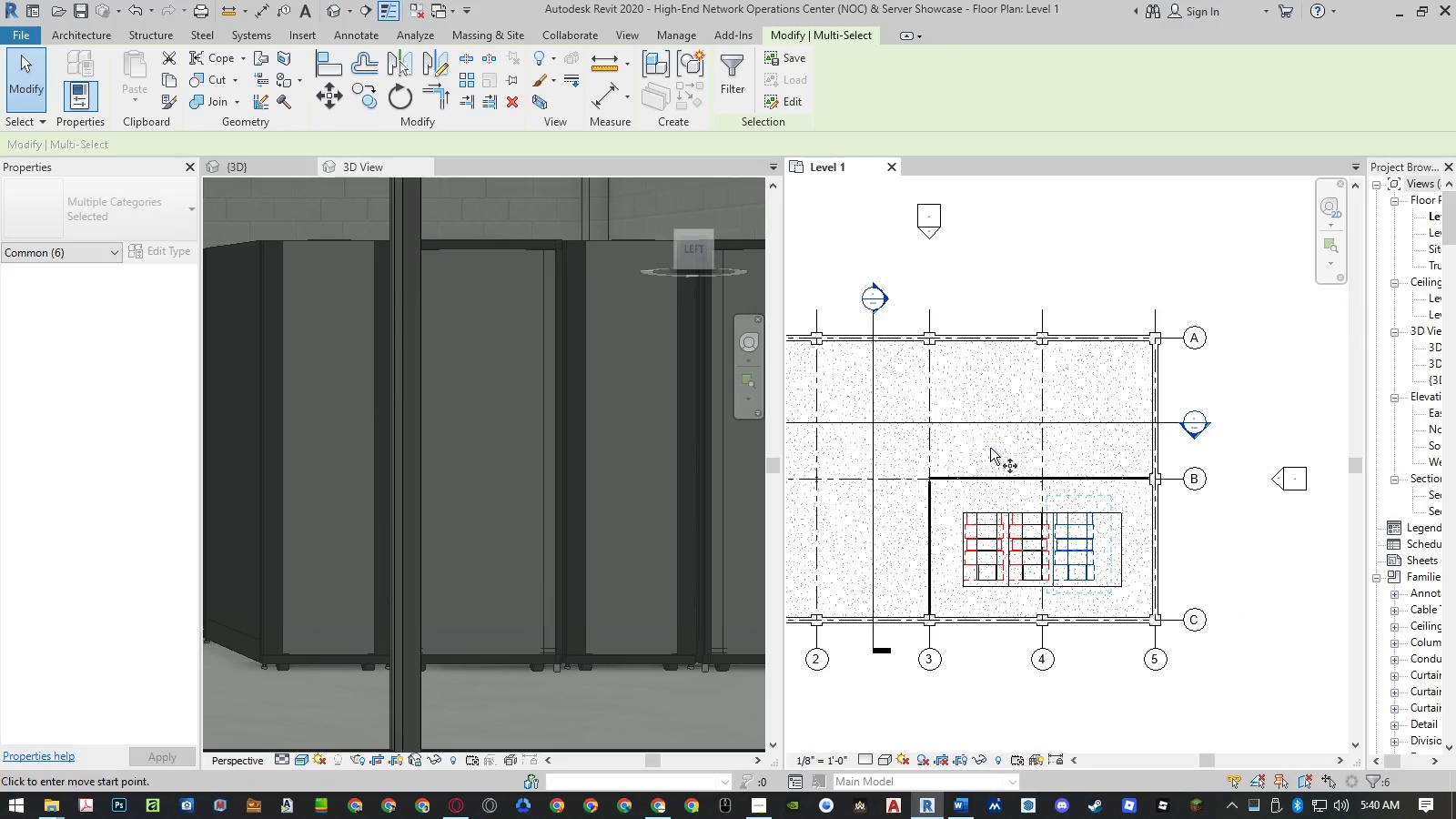 
left_click([990, 448])
 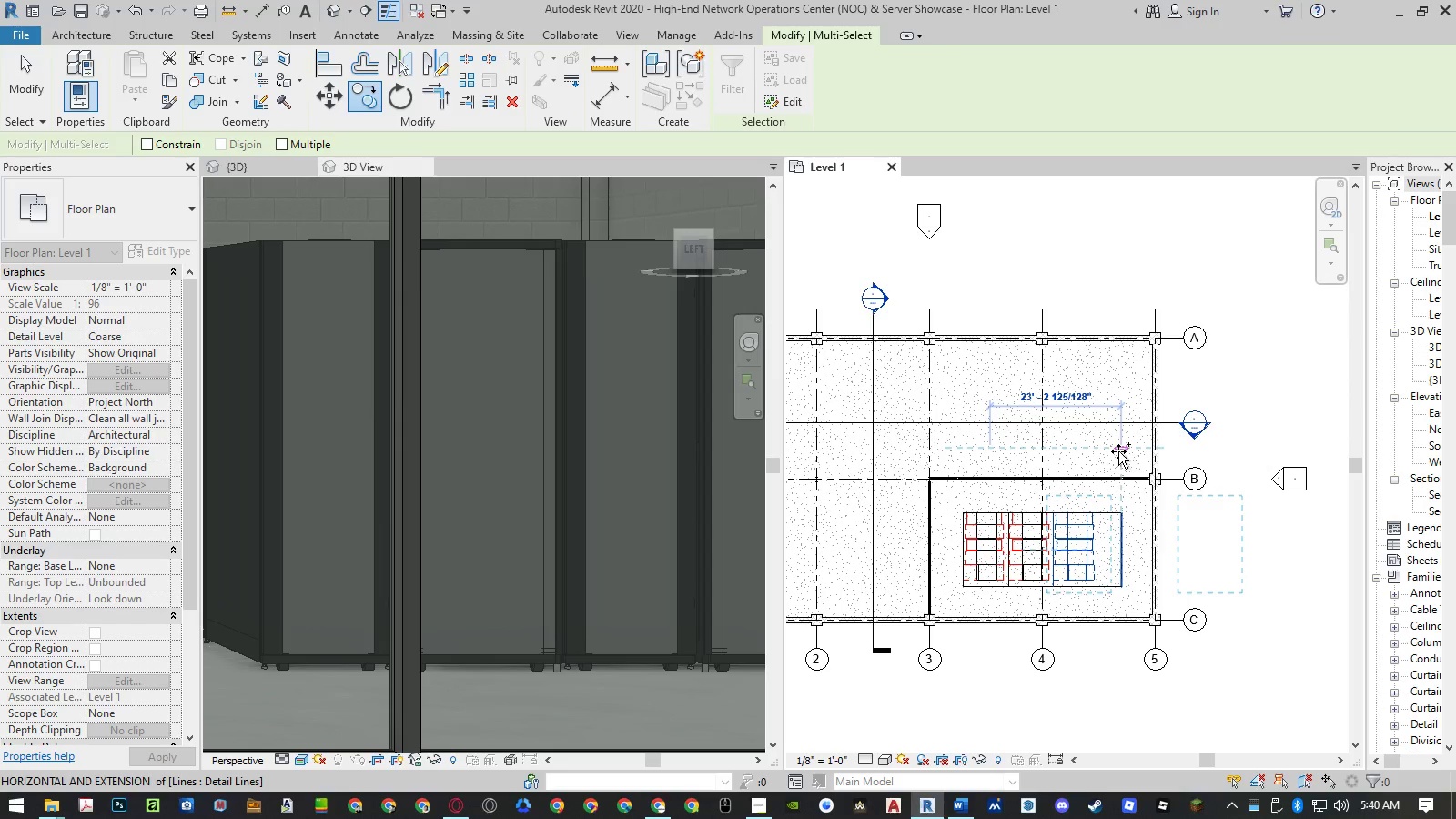 
key(Numpad8)
 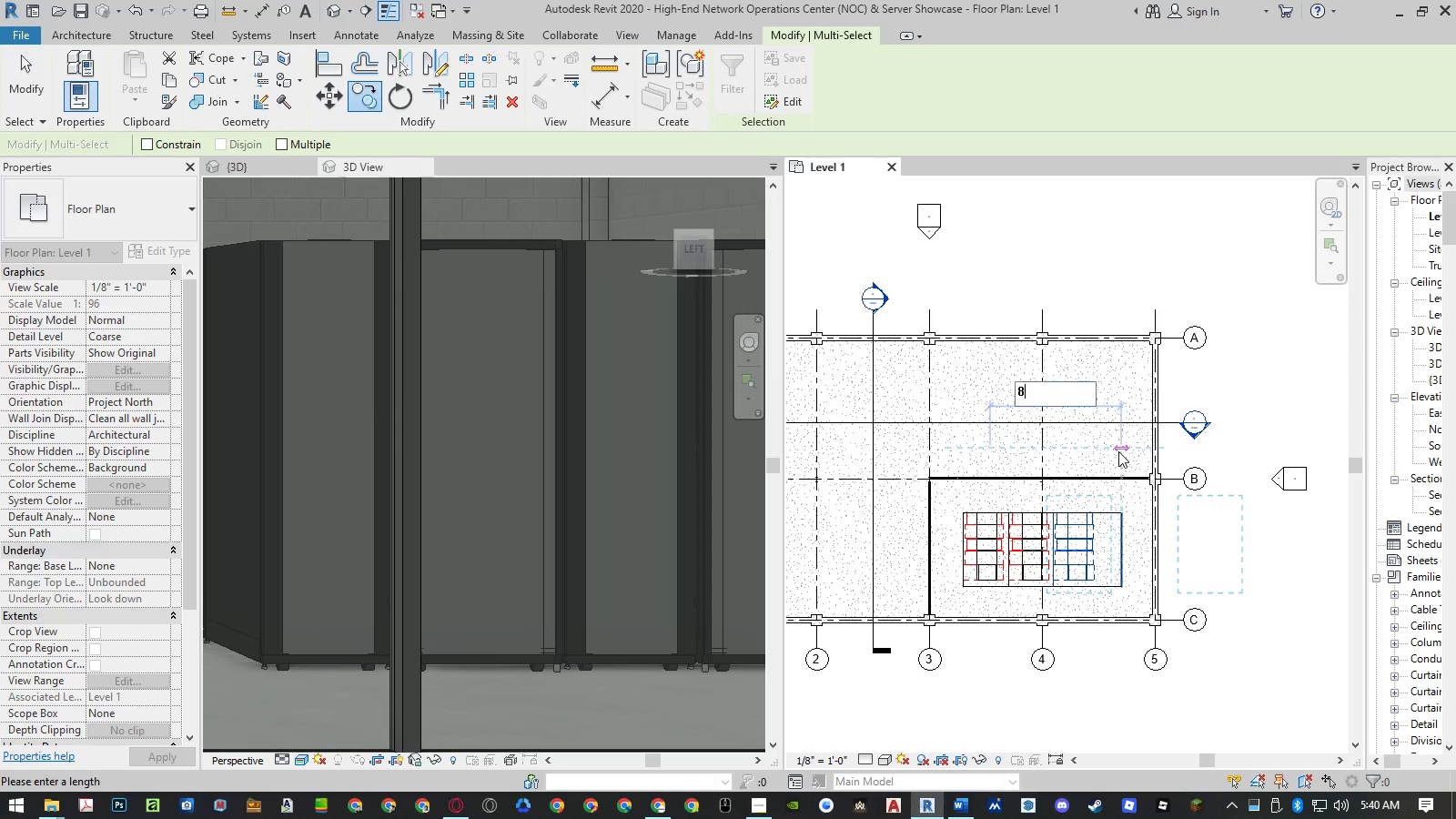 
key(NumpadEnter)
 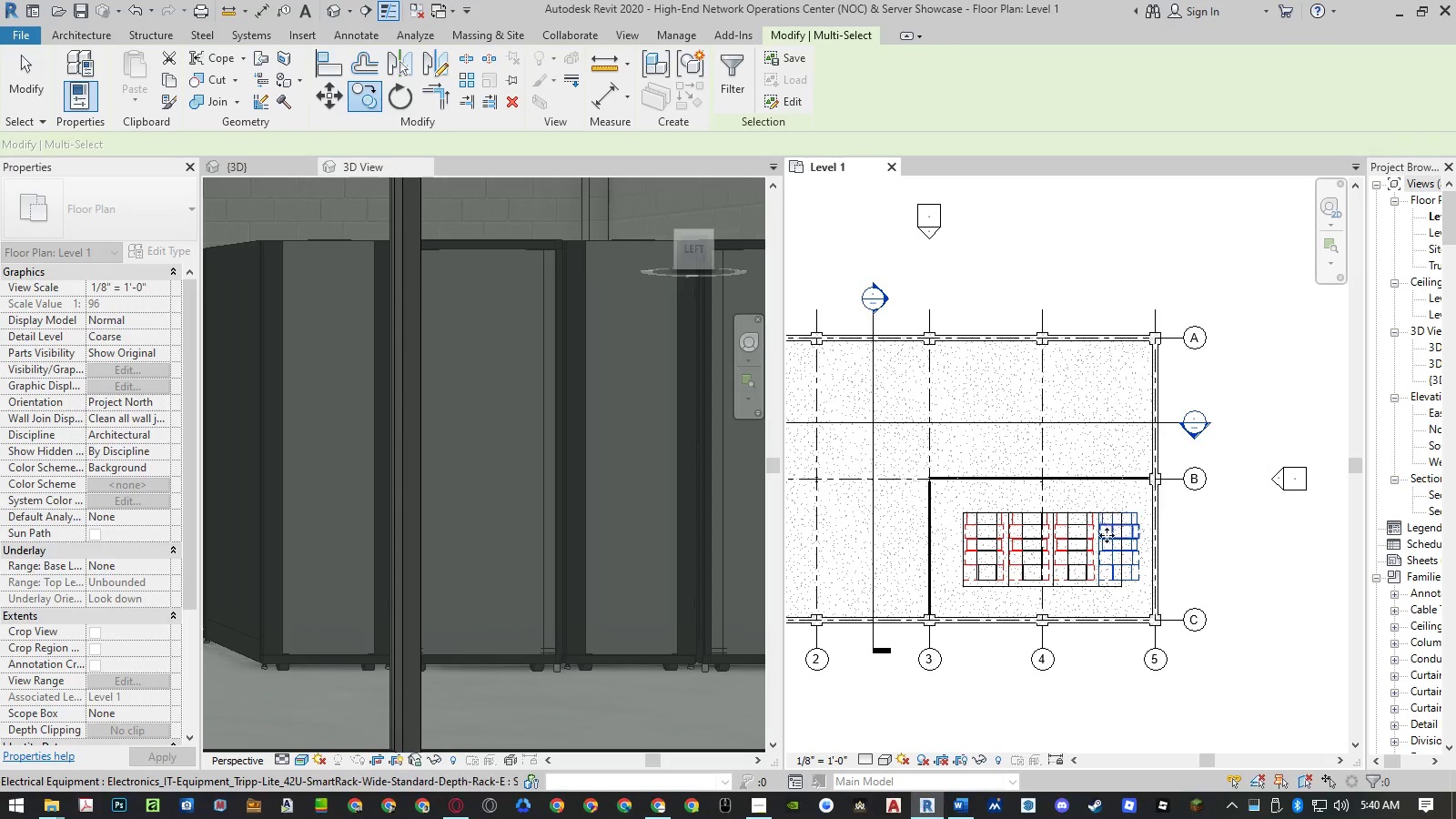 
scroll: coordinate [1111, 572], scroll_direction: up, amount: 6.0
 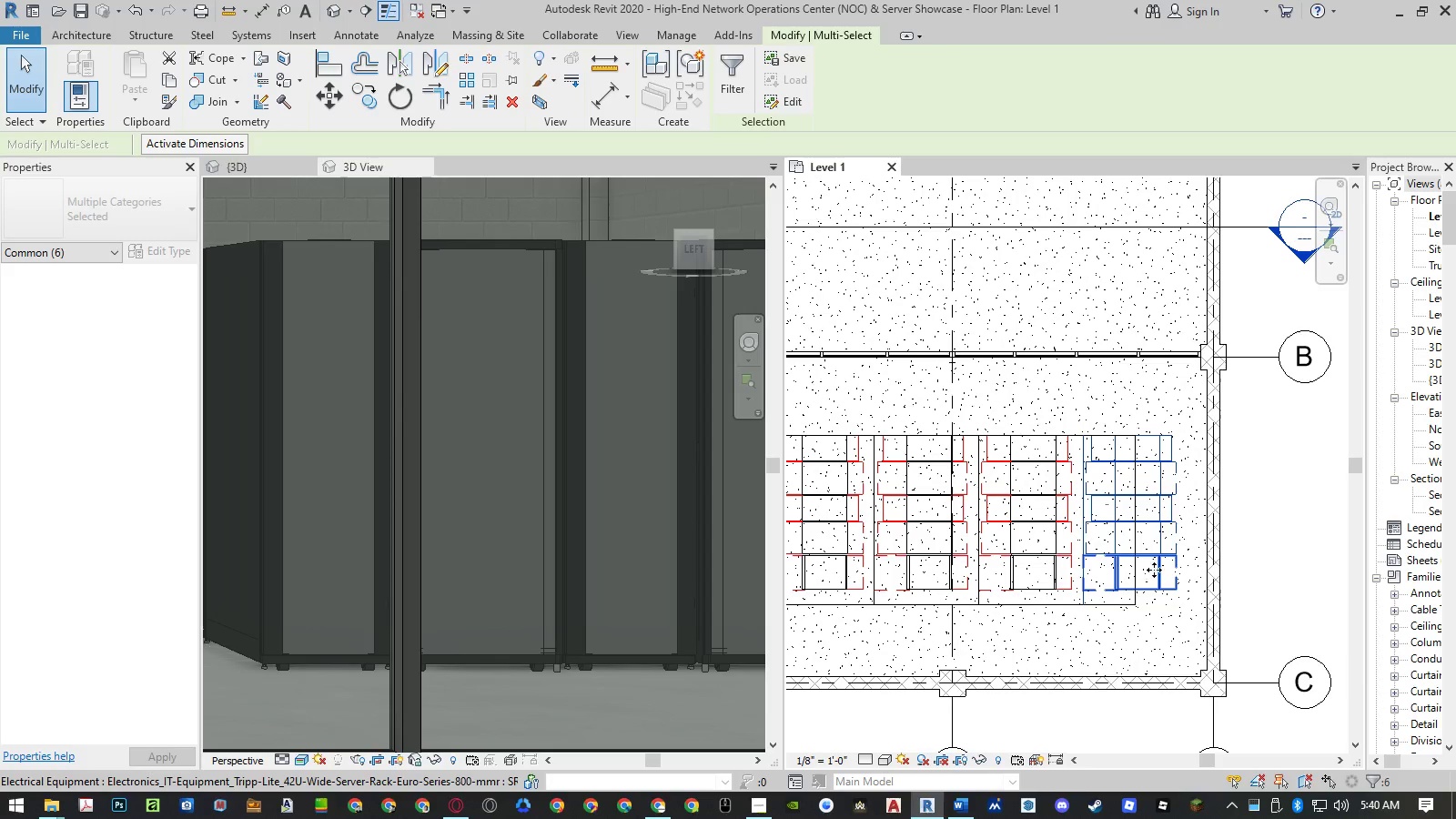 
scroll: coordinate [1175, 569], scroll_direction: down, amount: 3.0
 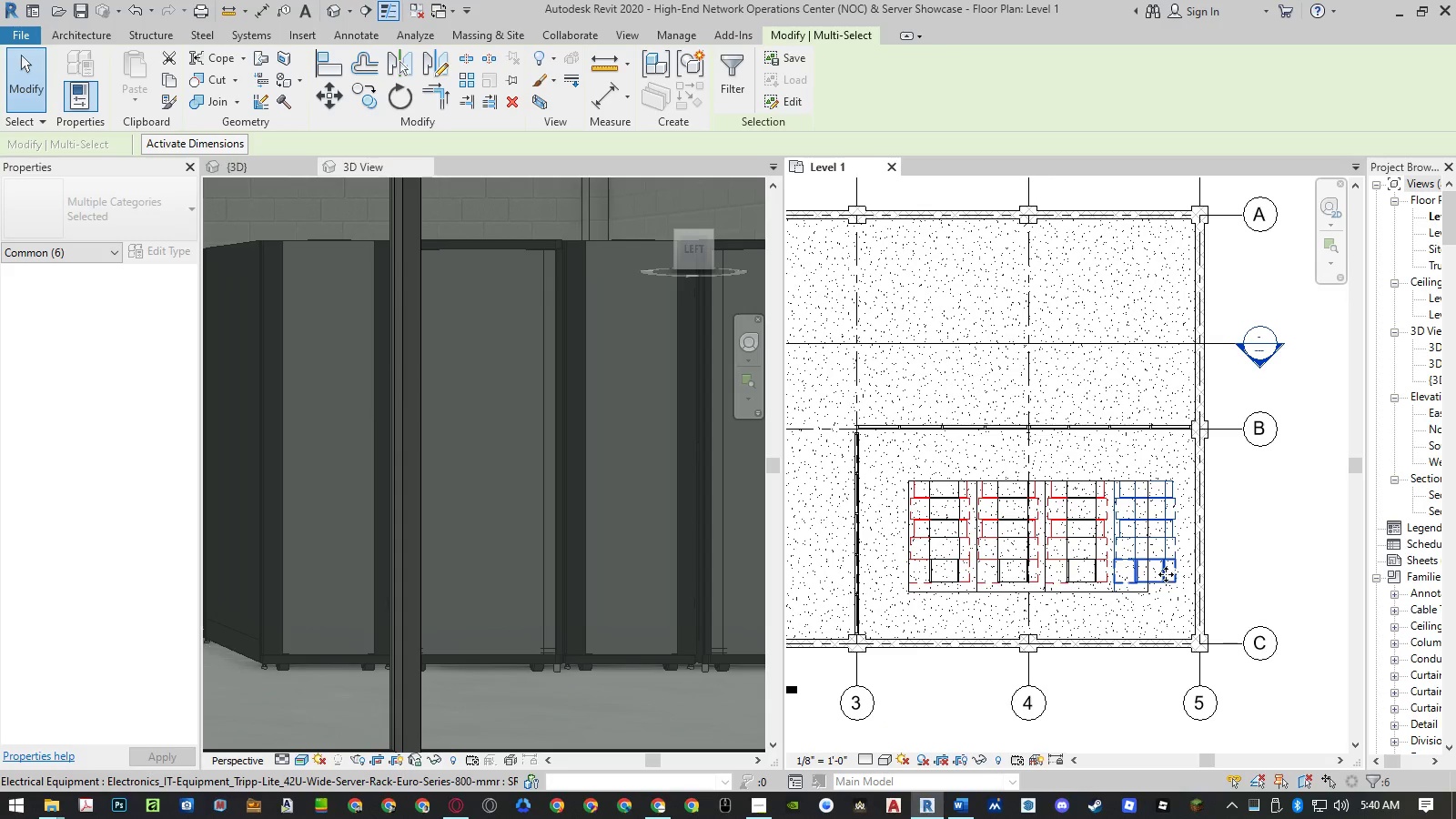 
key(Escape)
 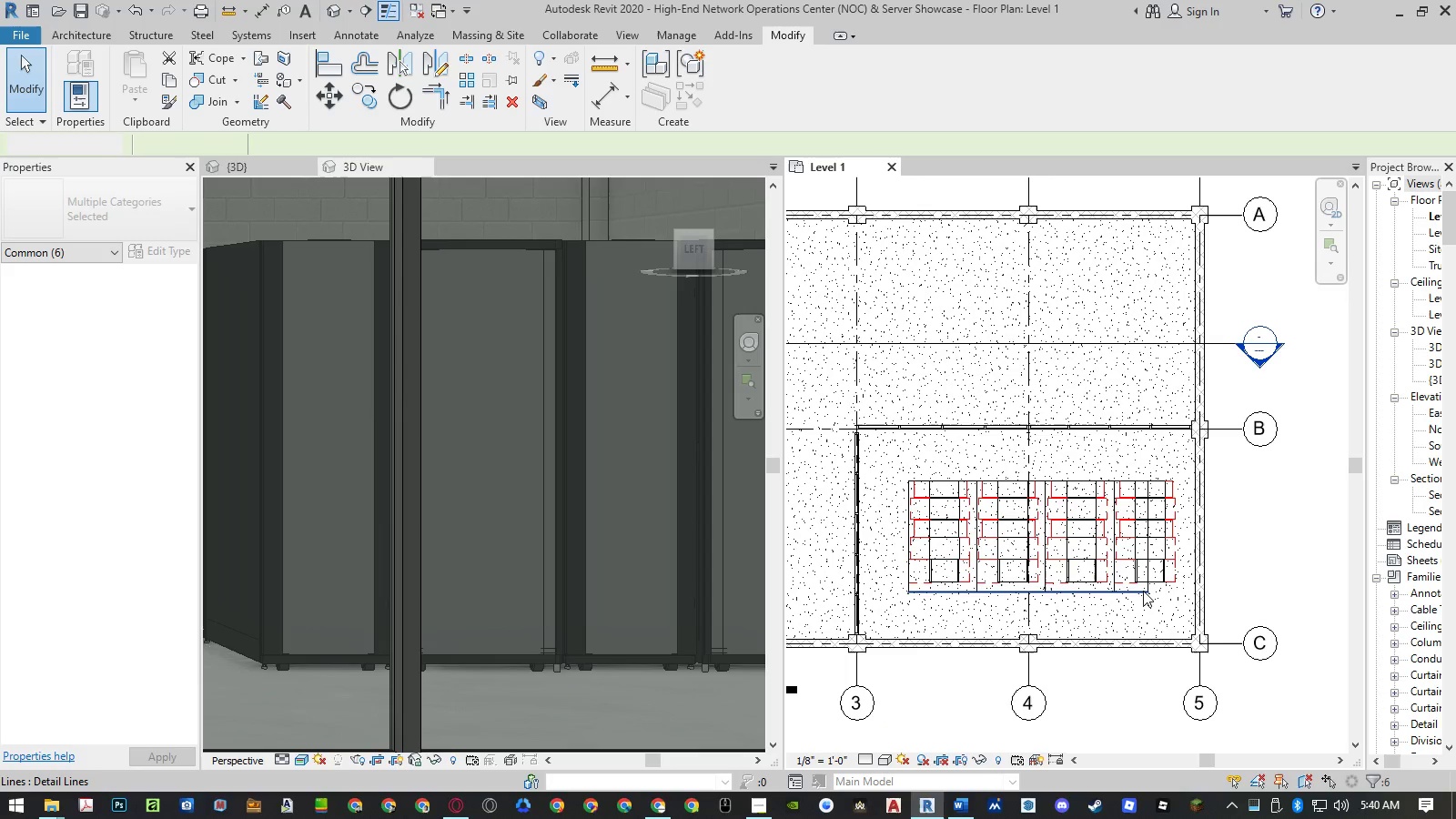 
left_click([1143, 591])
 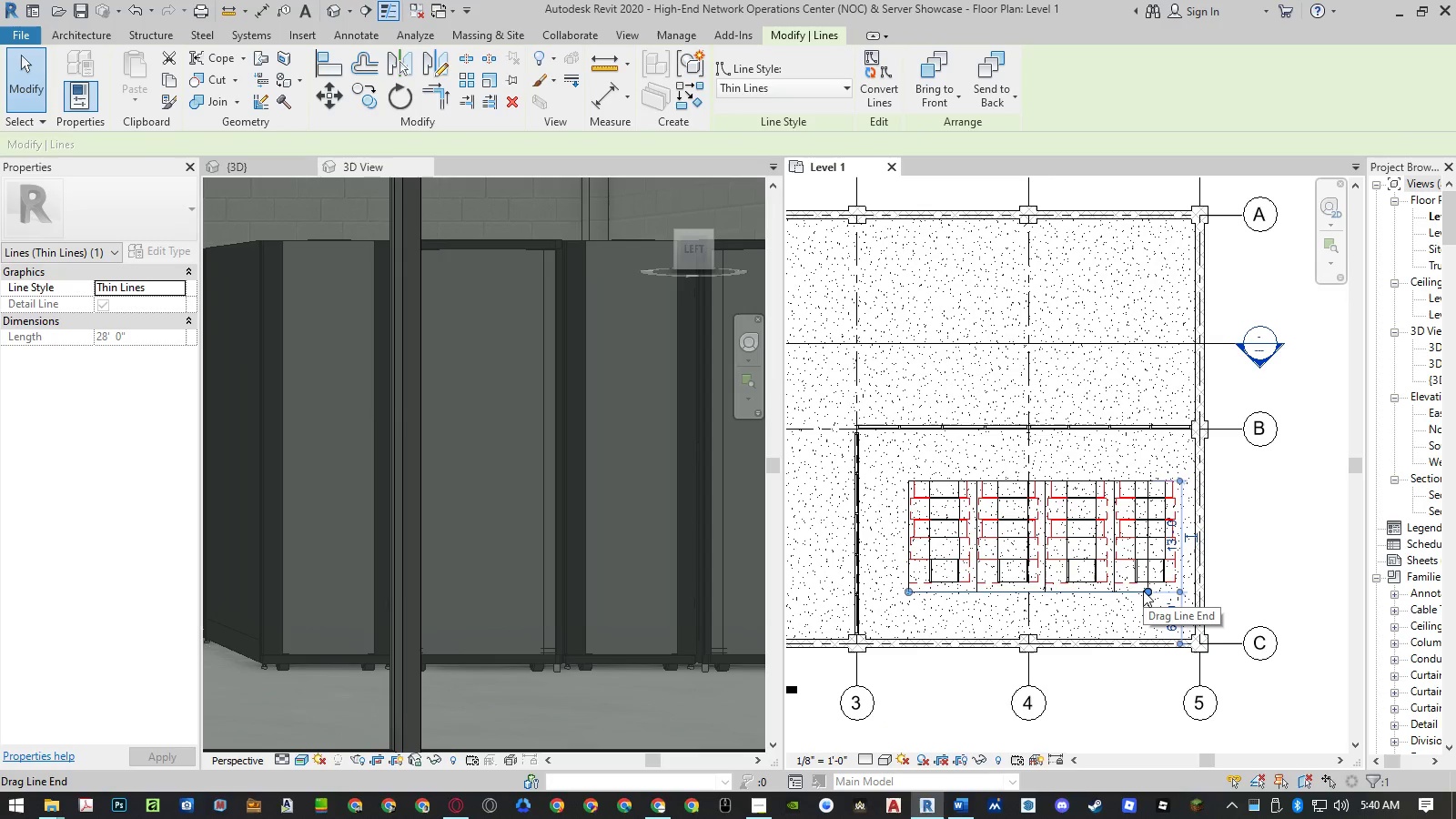 
right_click([1143, 591])
 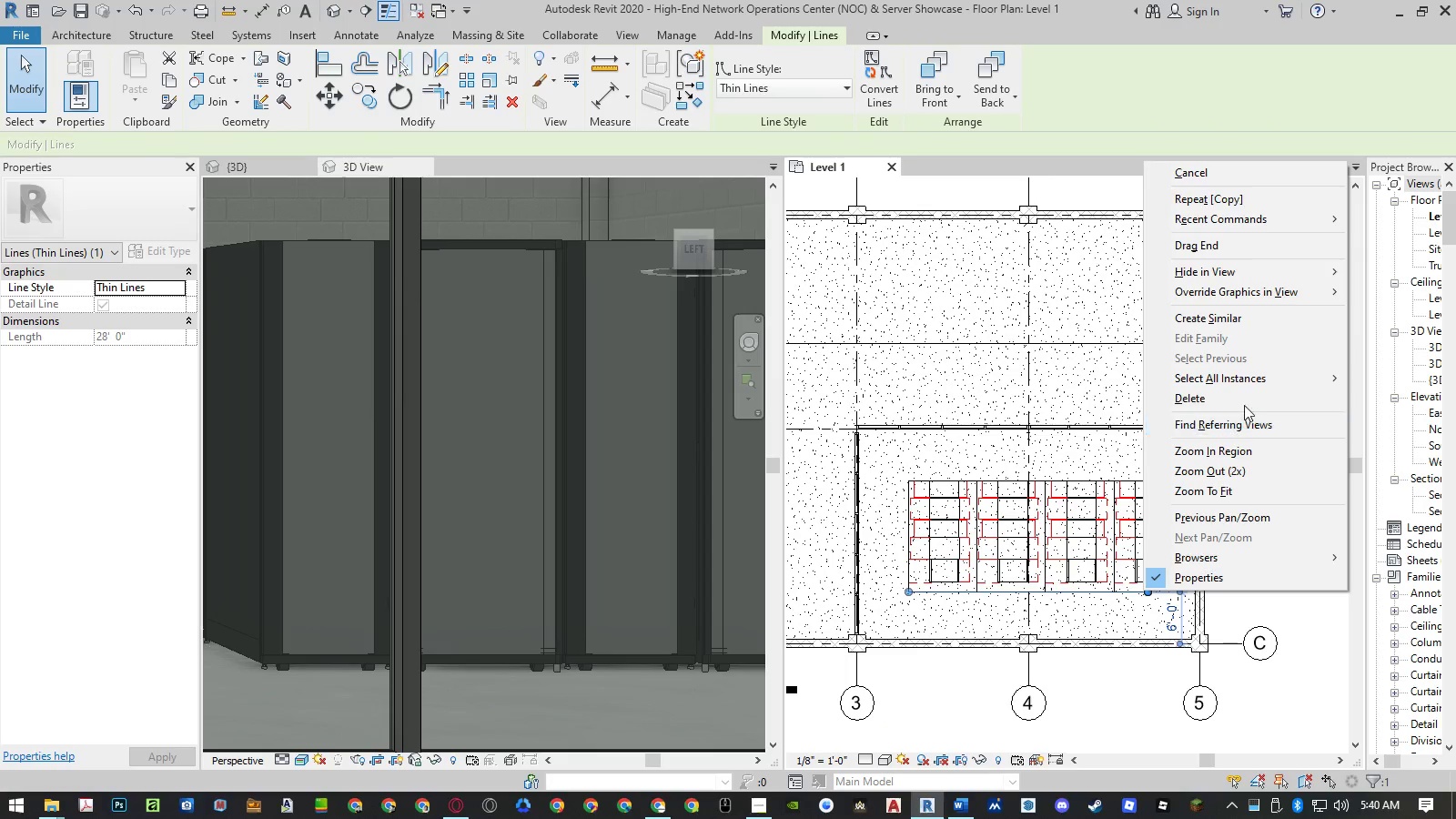 
left_click([1246, 383])
 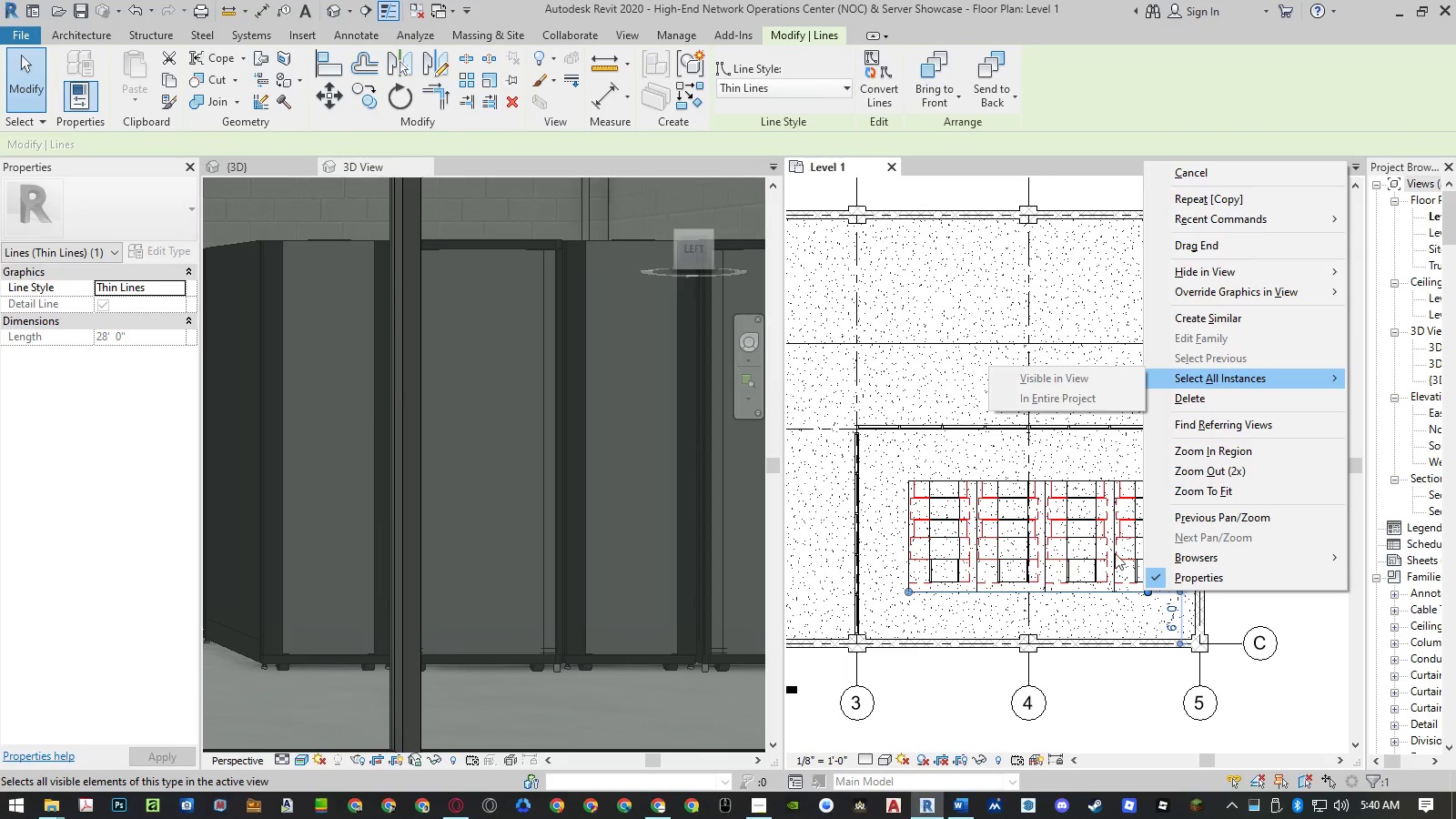 
key(Escape)
 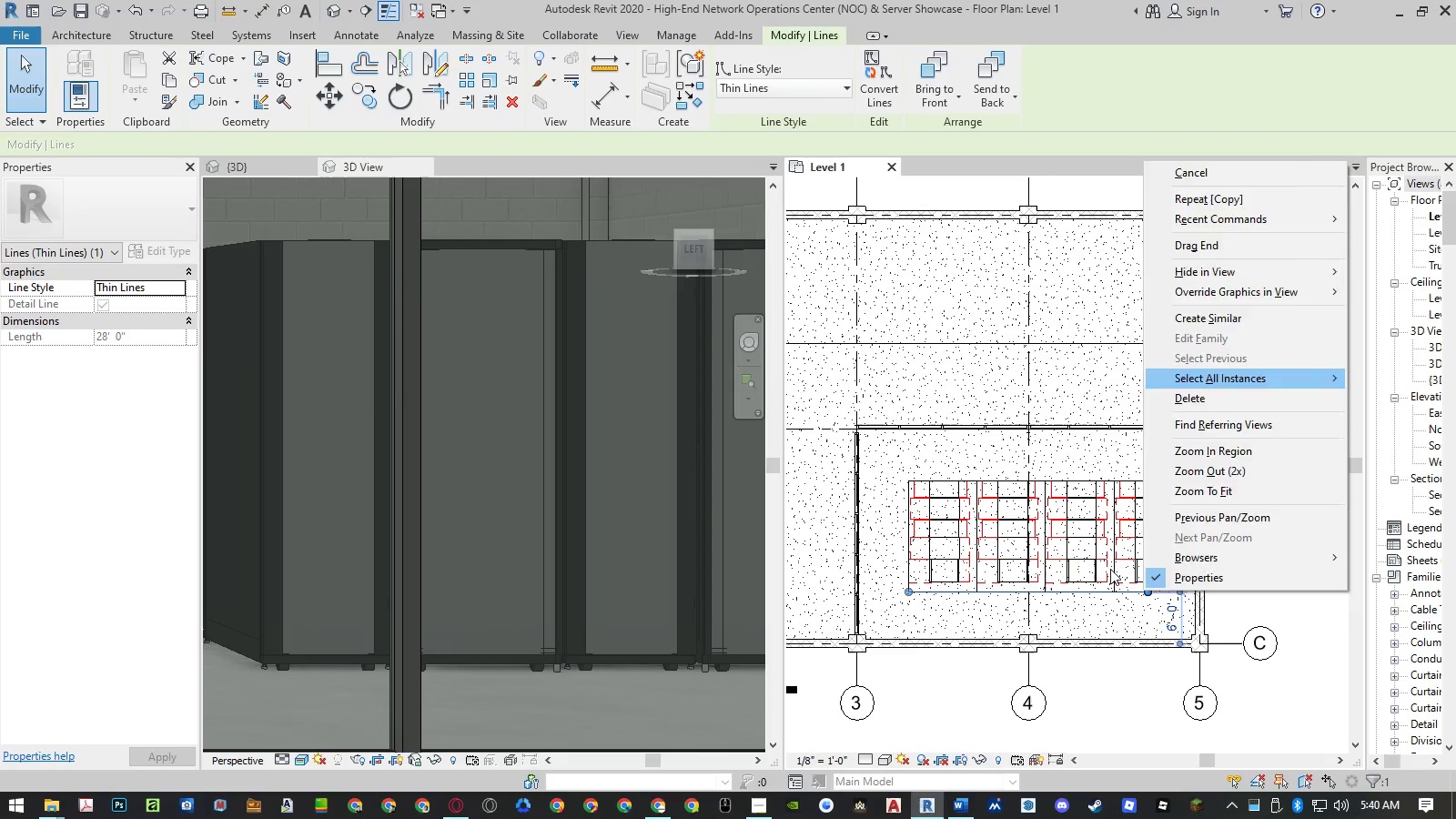 
key(Escape)
 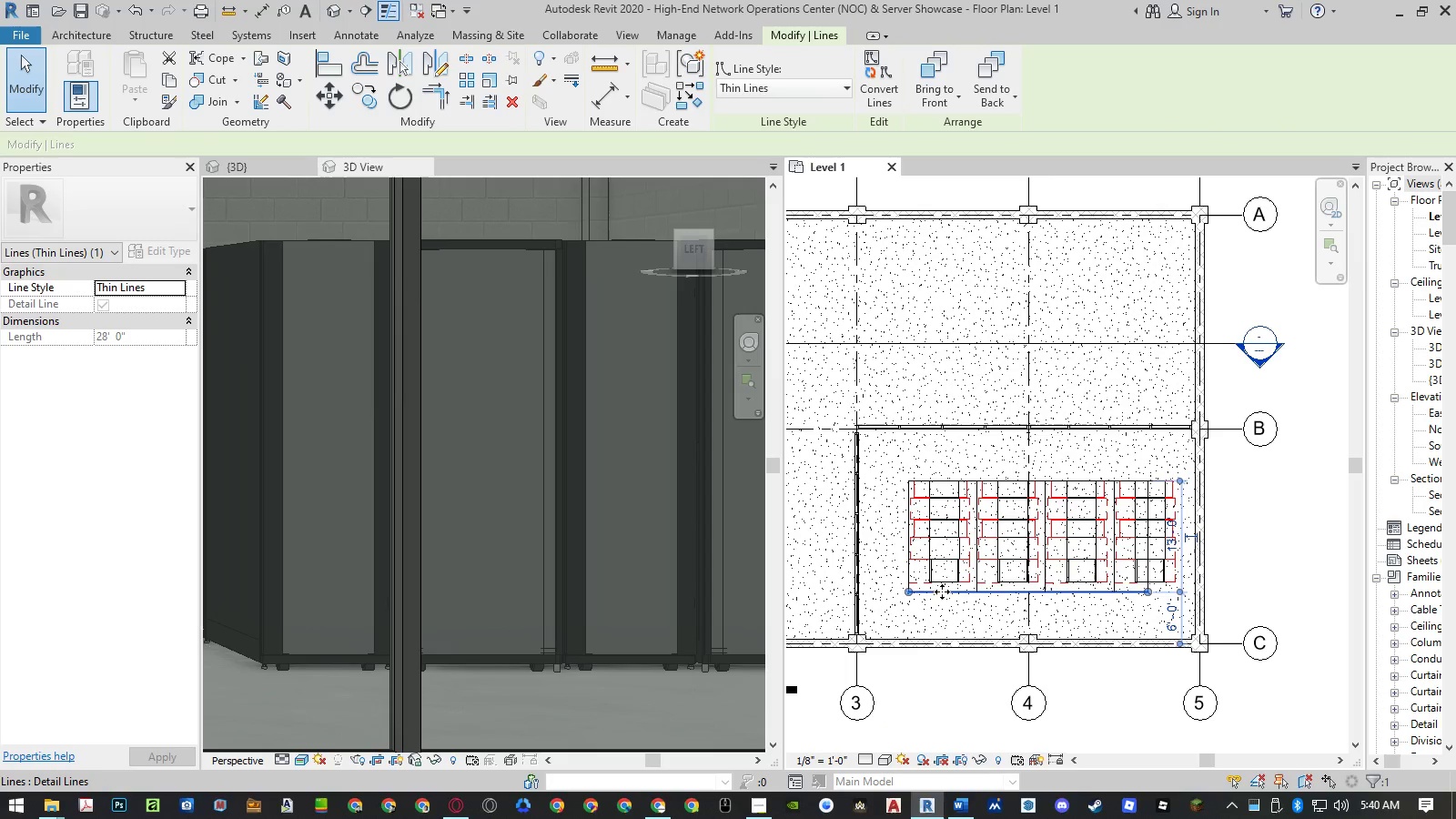 
hold_key(key=ControlLeft, duration=1.5)
 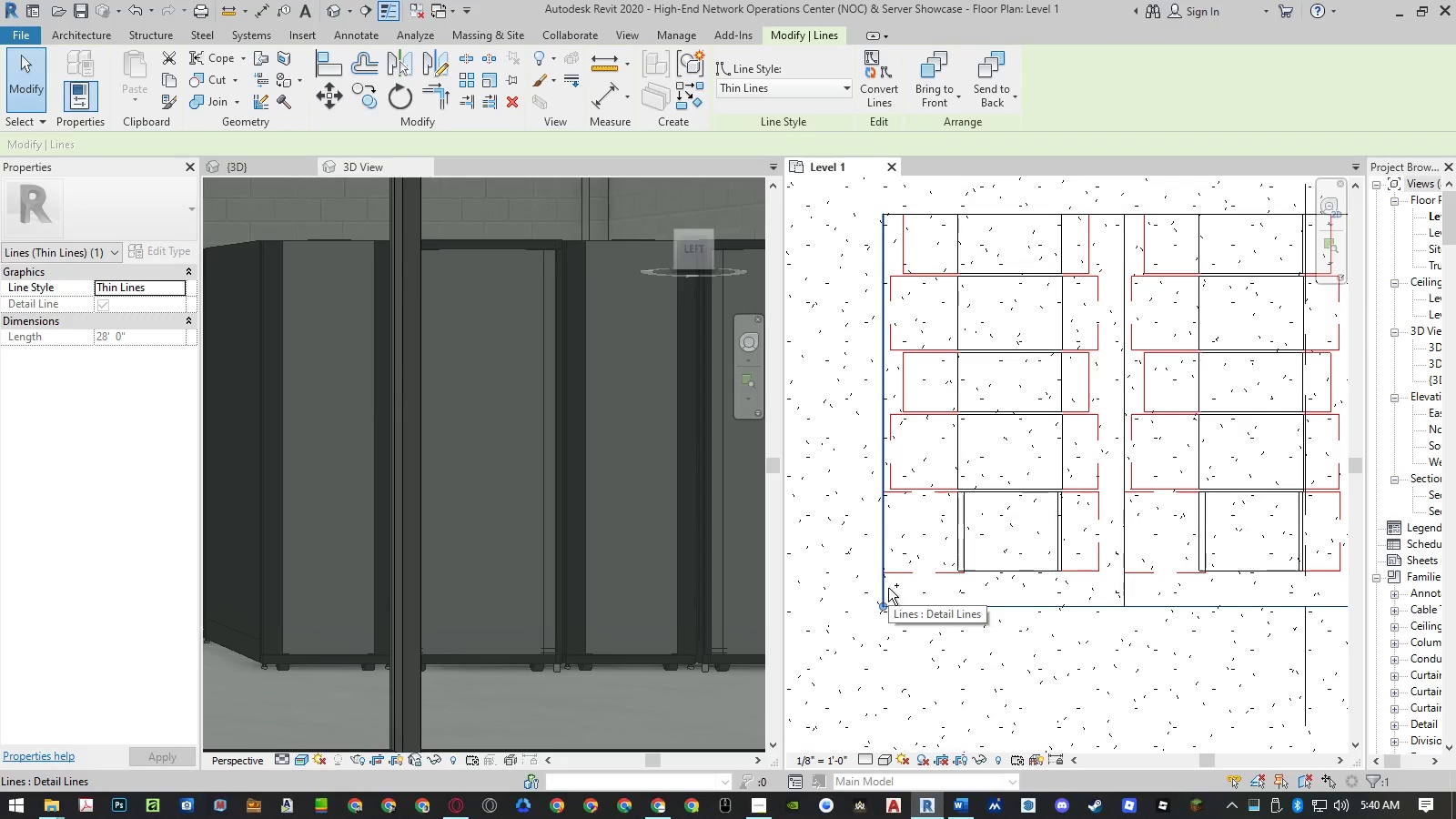 
scroll: coordinate [915, 586], scroll_direction: up, amount: 9.0
 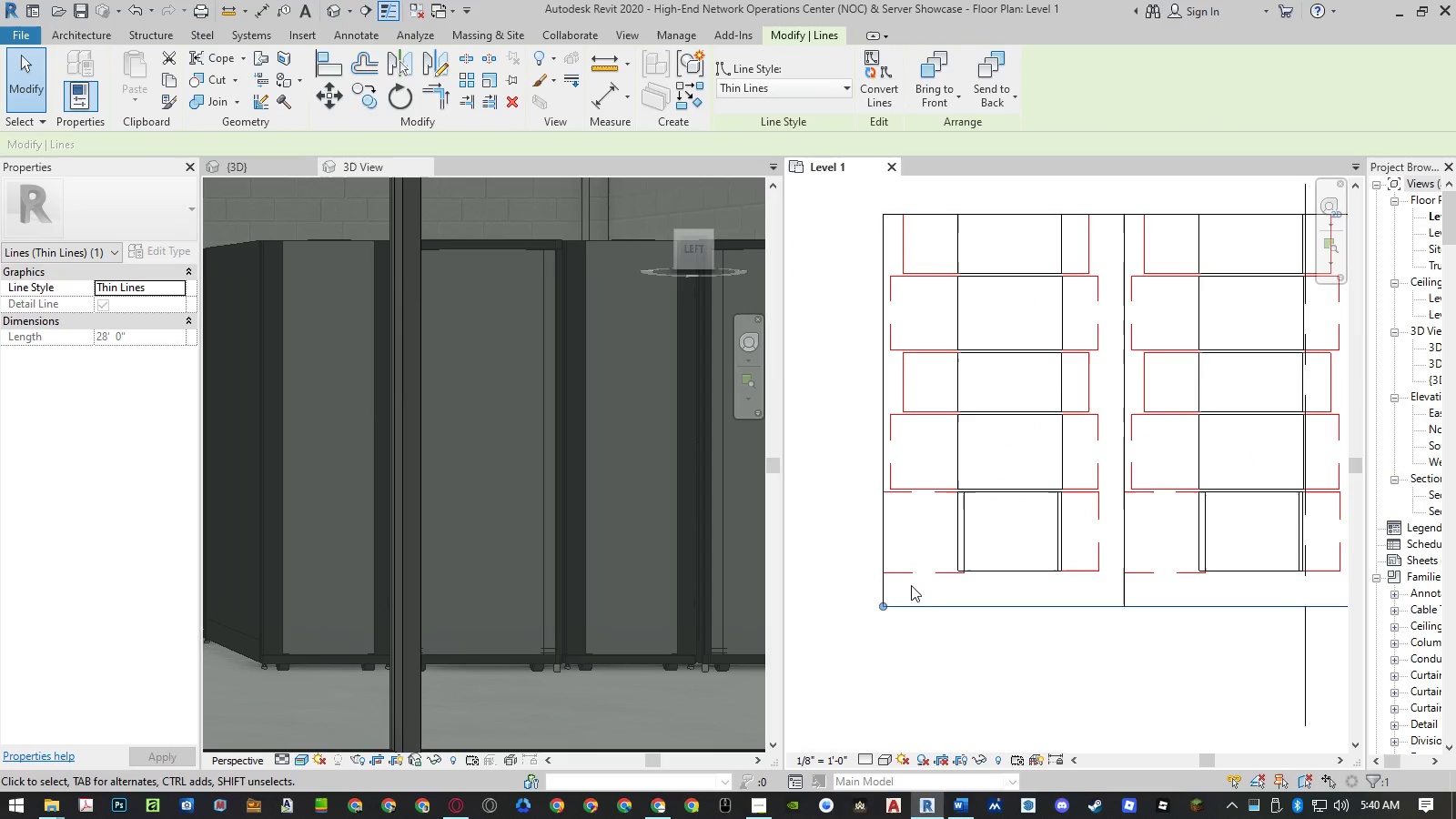 
hold_key(key=ControlLeft, duration=0.91)
 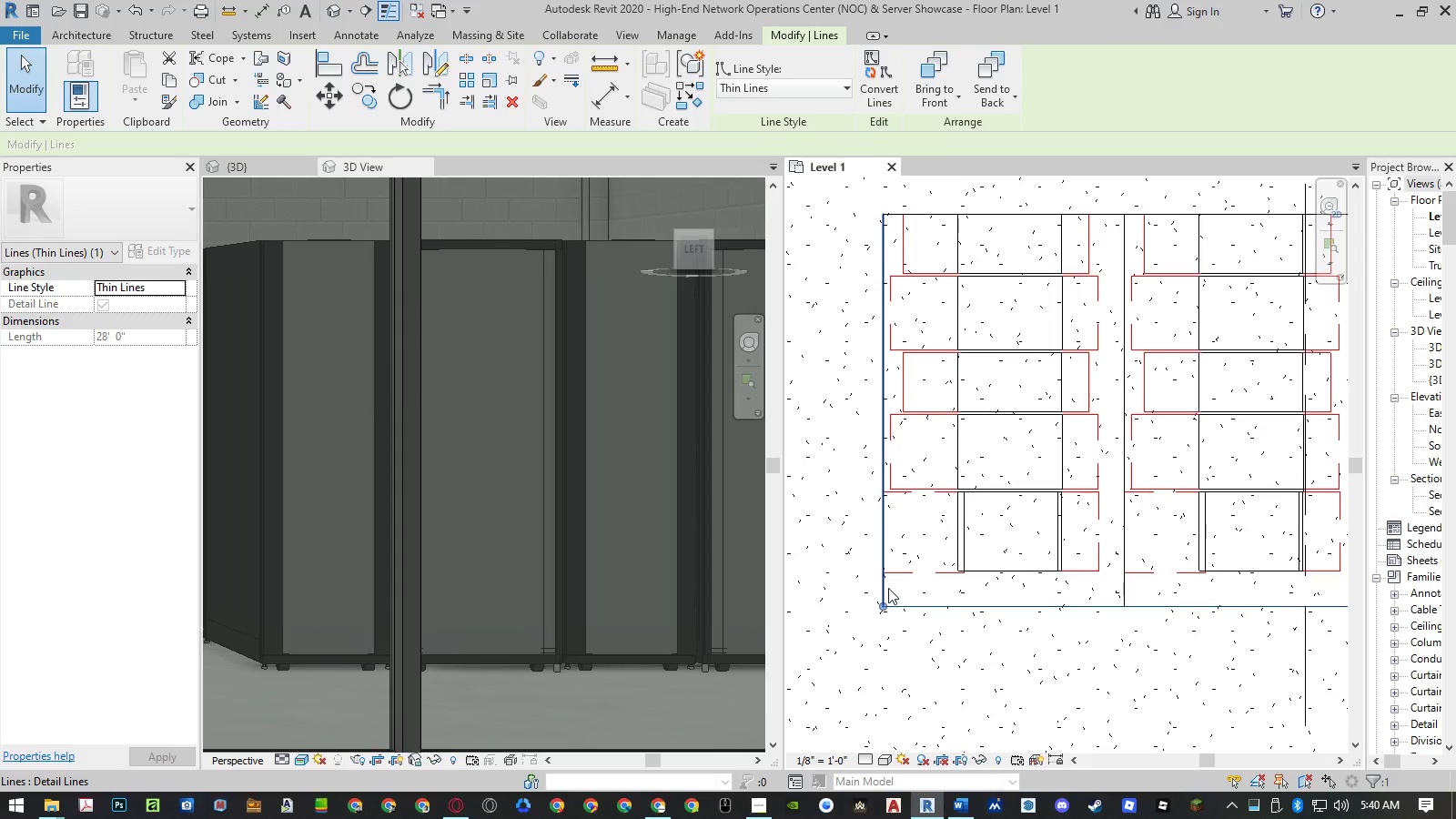 
scroll: coordinate [888, 588], scroll_direction: down, amount: 7.0
 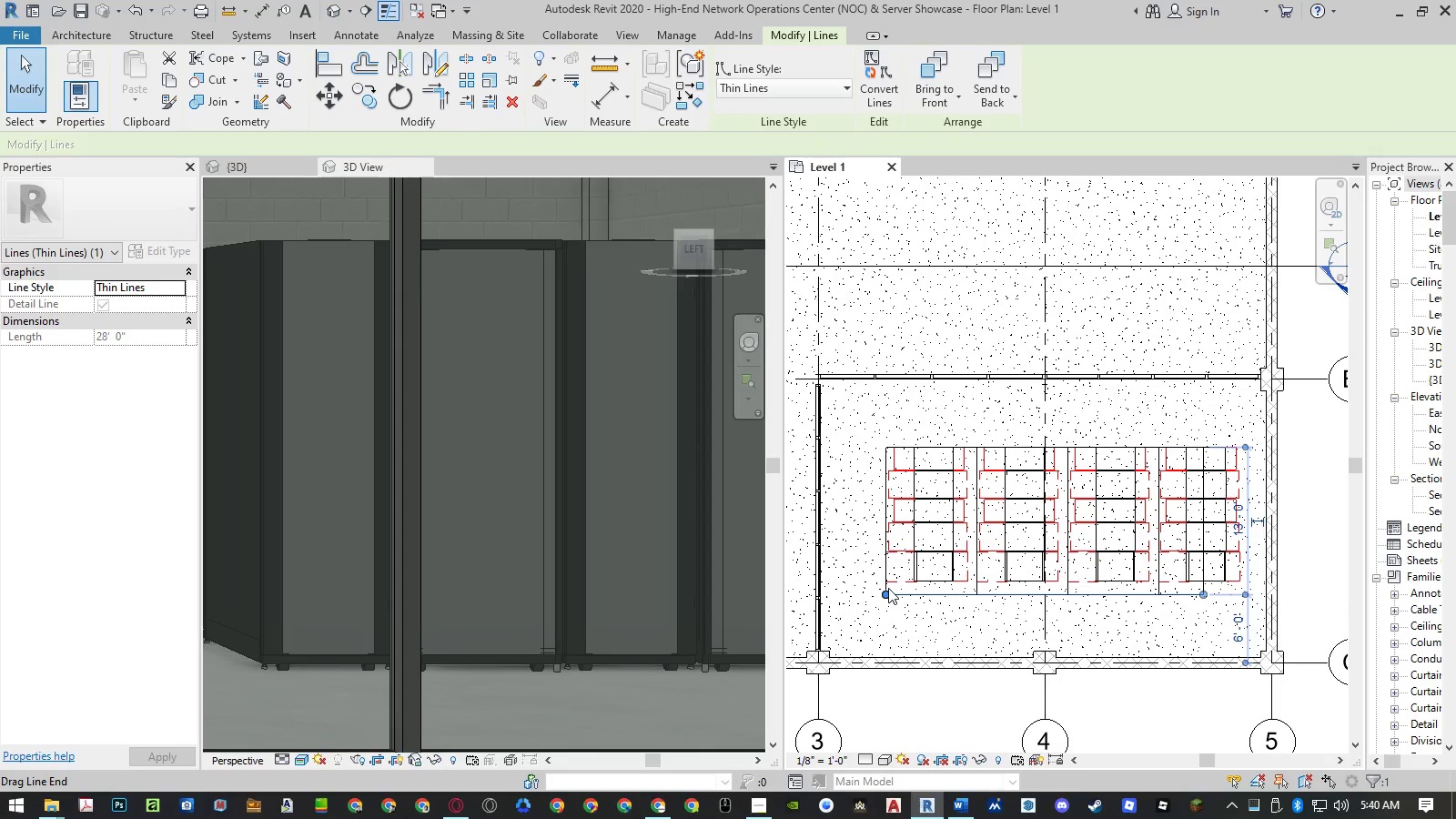 
key(Escape)
 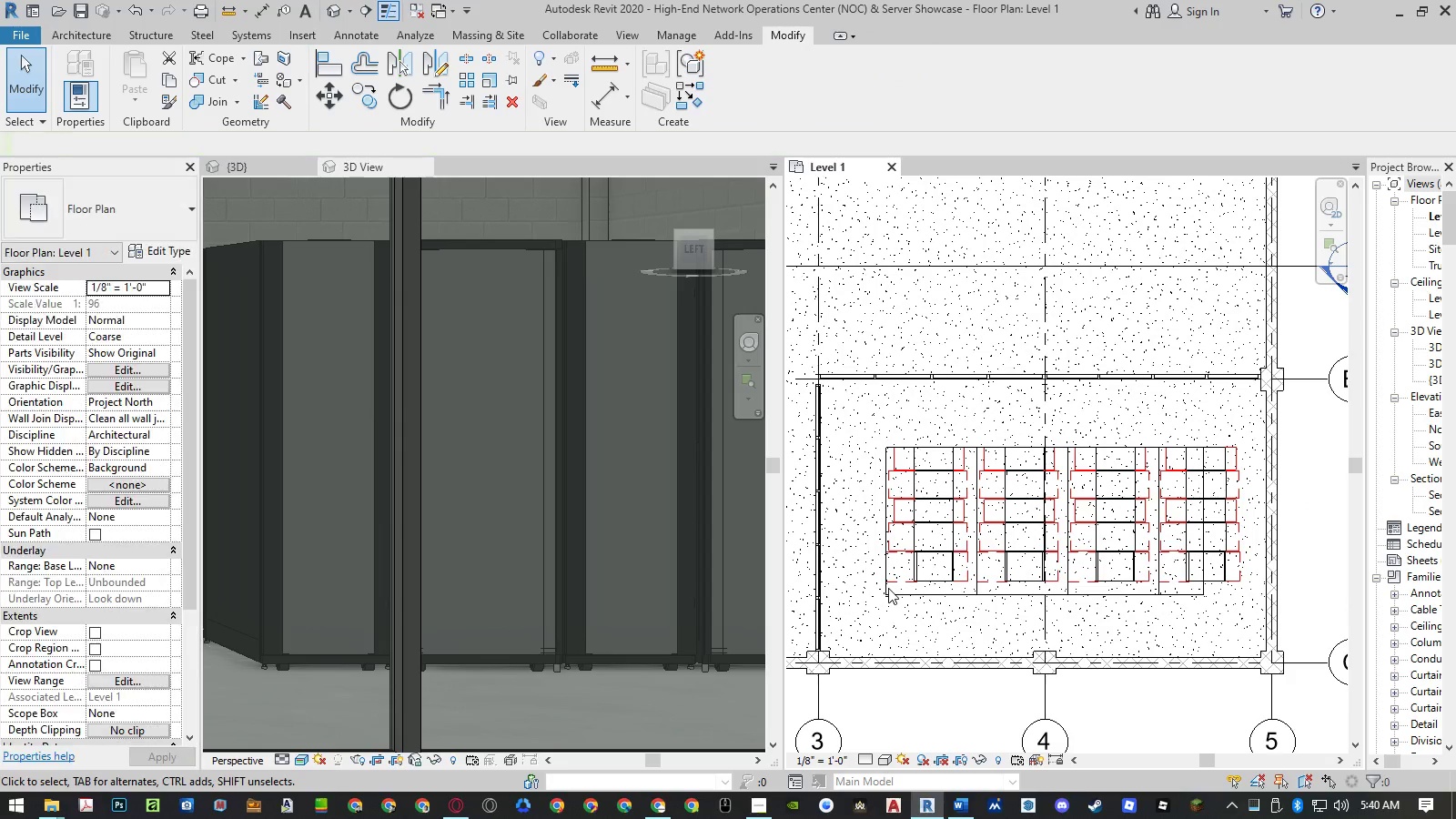 
key(Escape)
 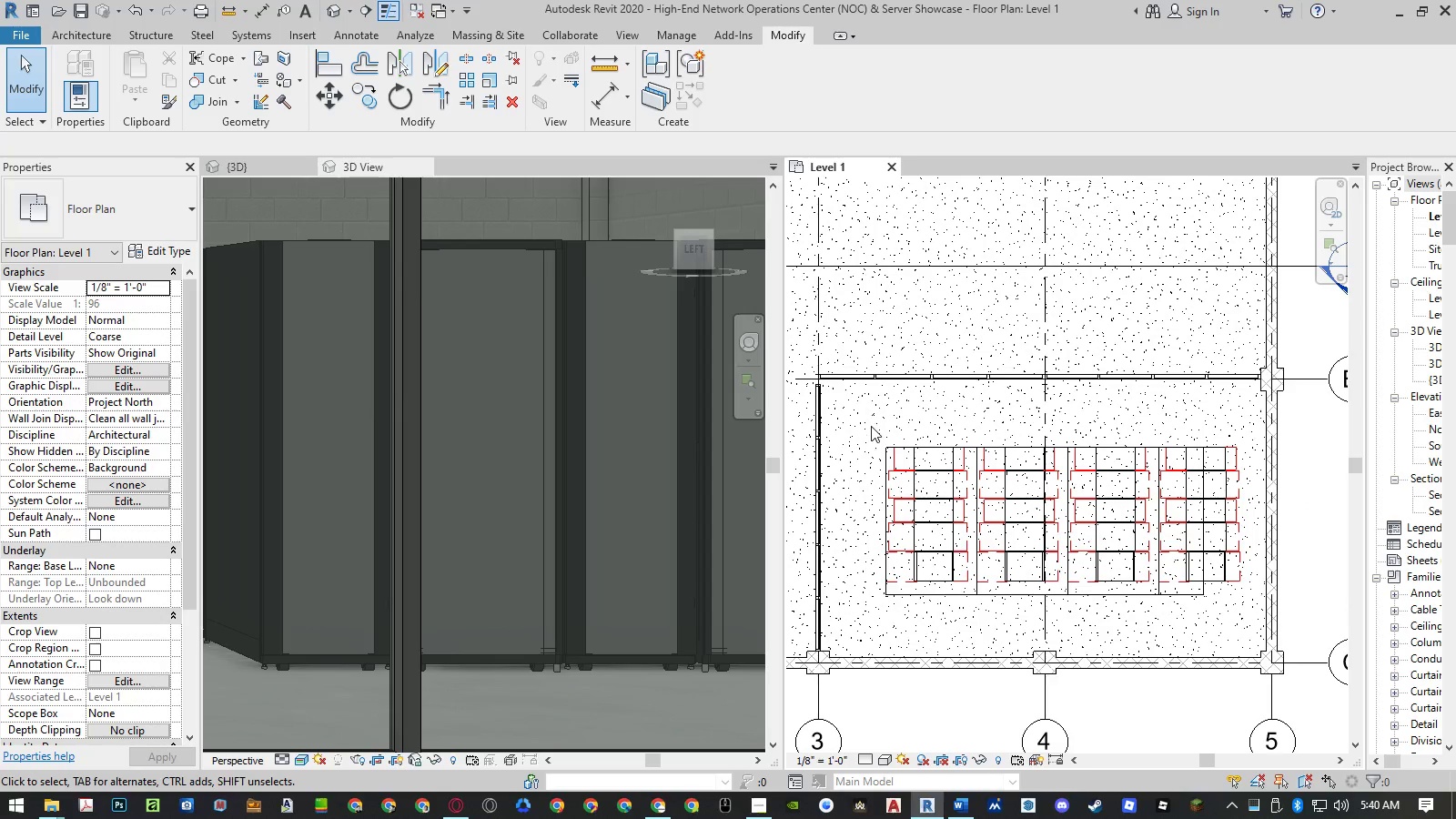 
left_click_drag(start_coordinate=[871, 428], to_coordinate=[1057, 542])
 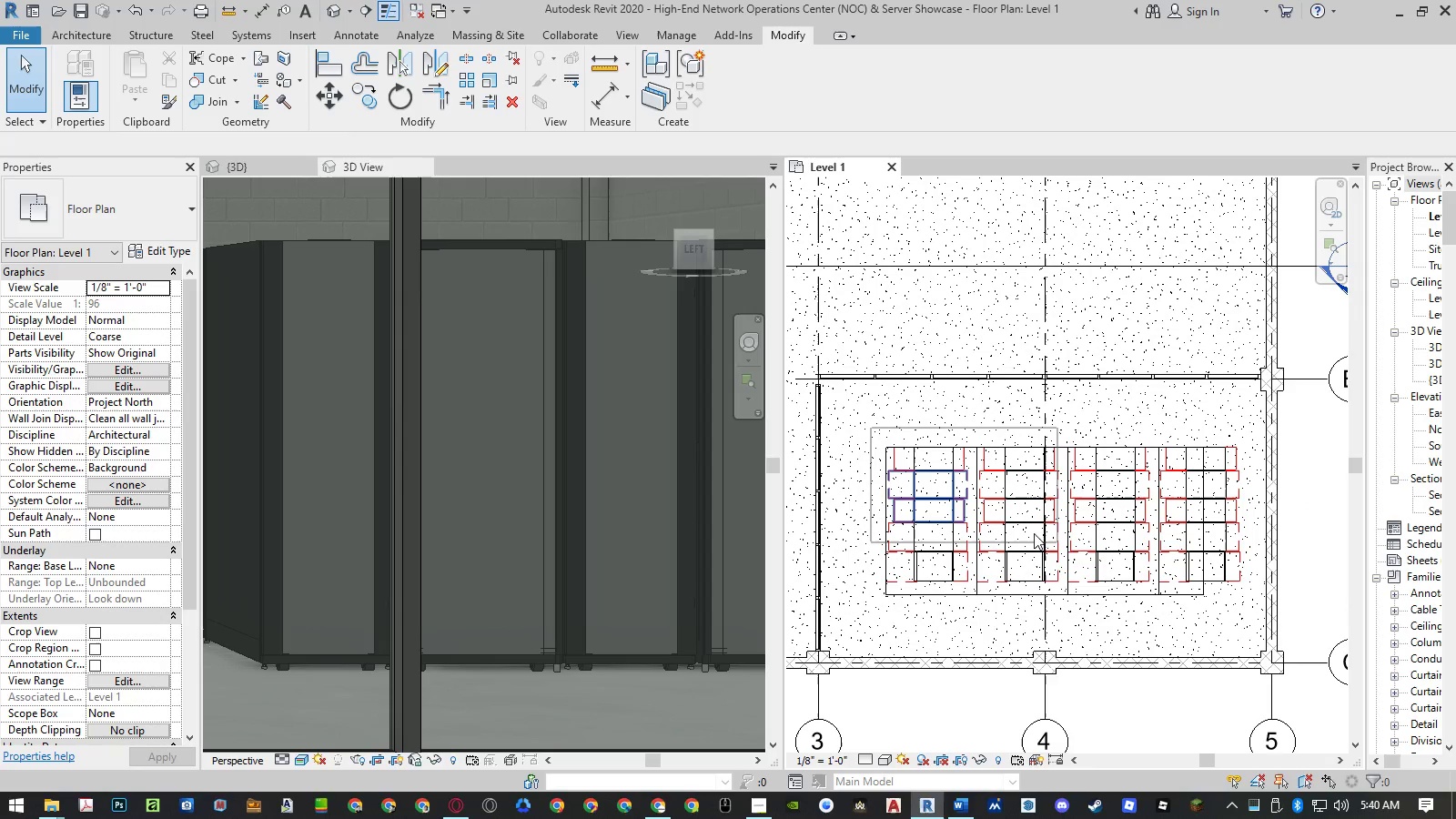 
key(Escape)
 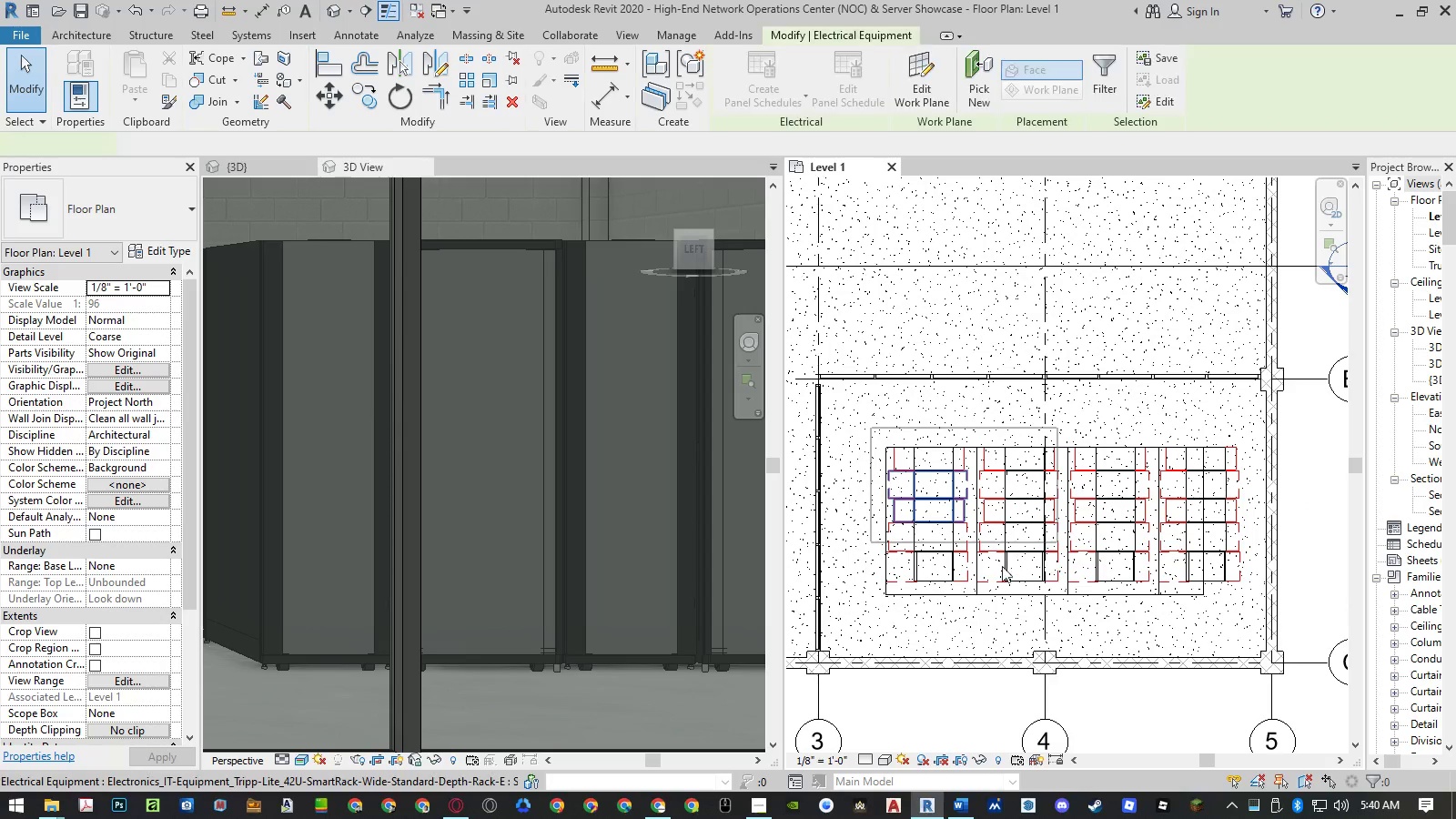 
key(Escape)
 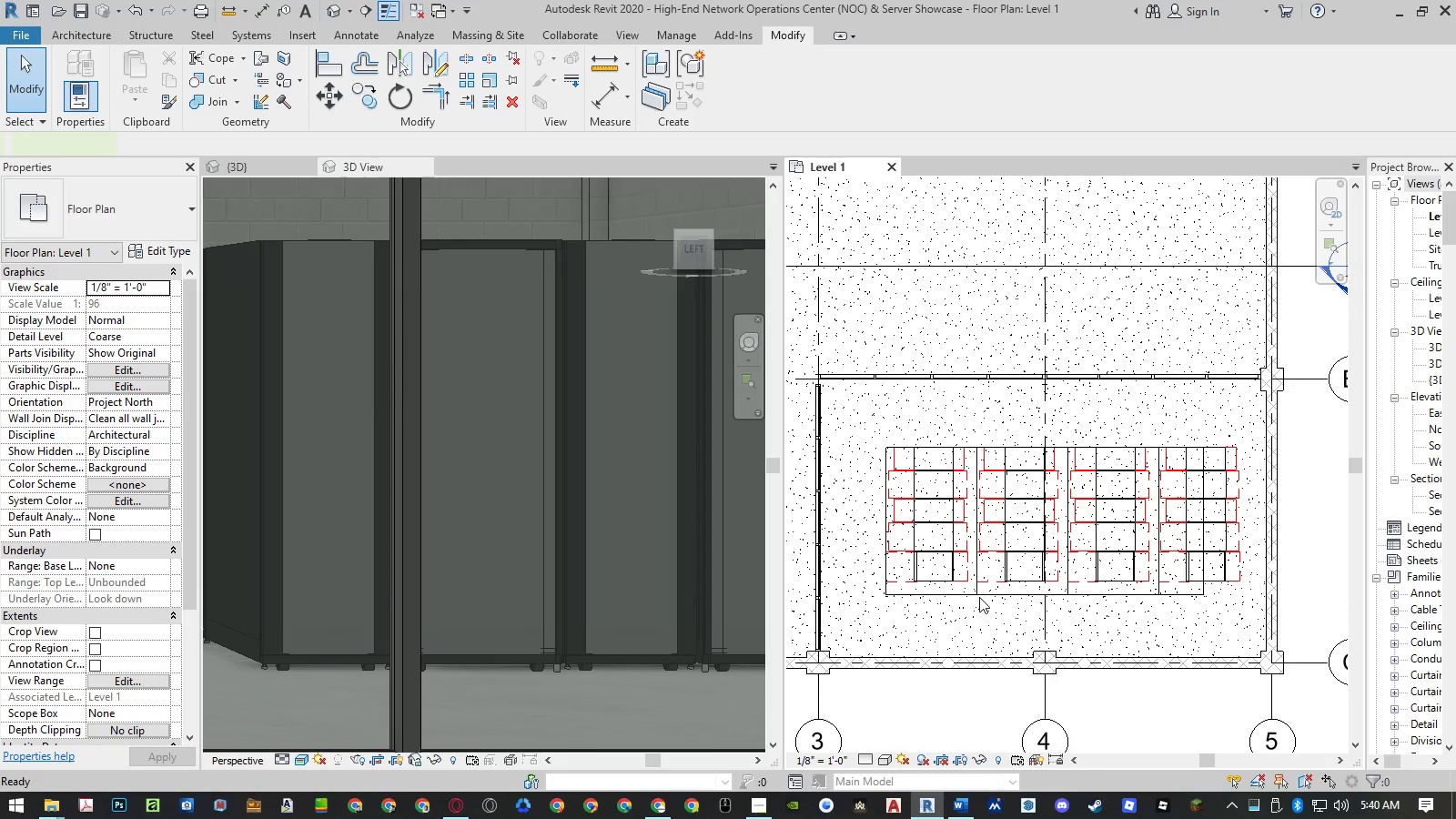 
scroll: coordinate [979, 593], scroll_direction: up, amount: 3.0
 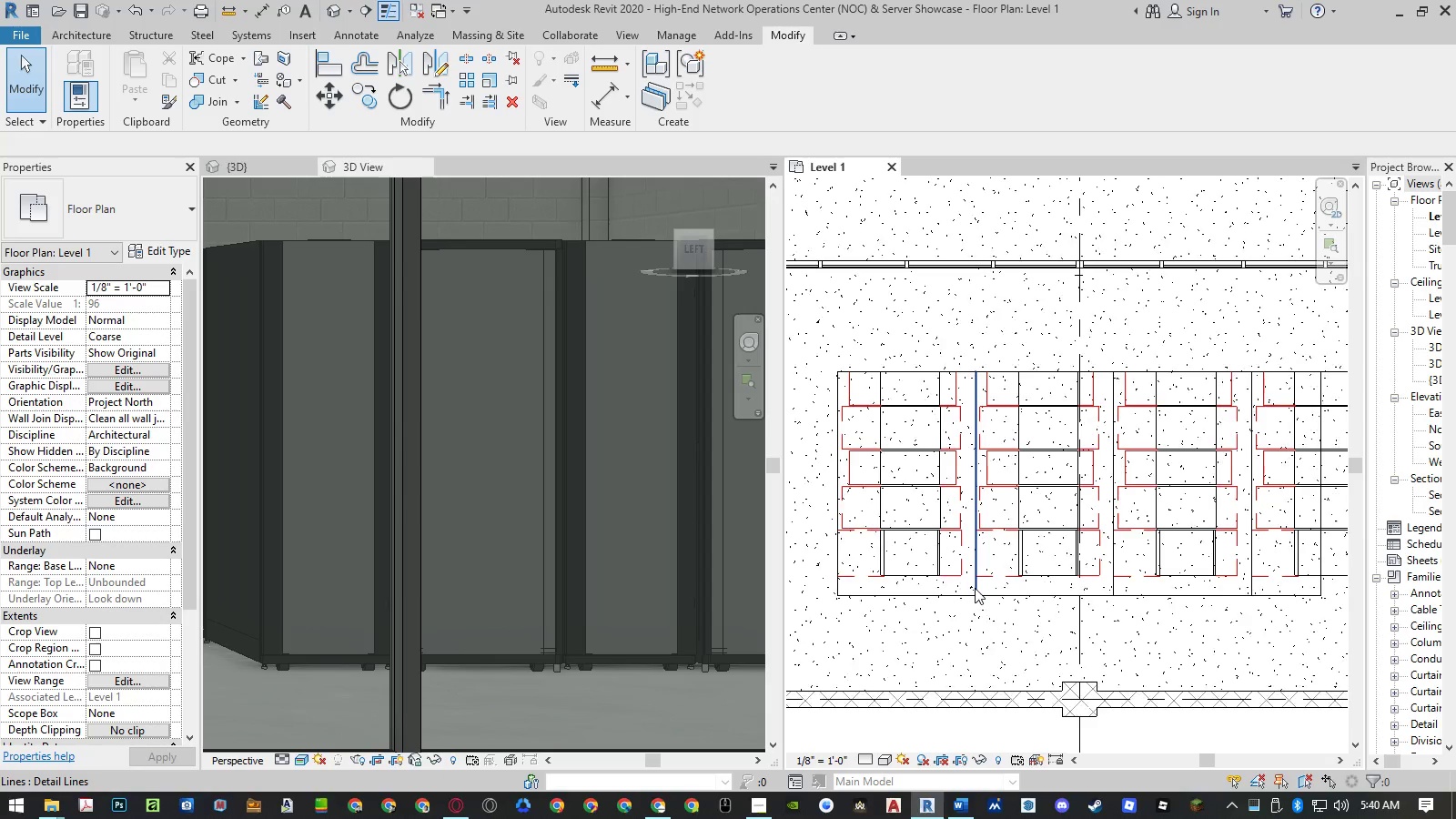 
left_click([975, 588])
 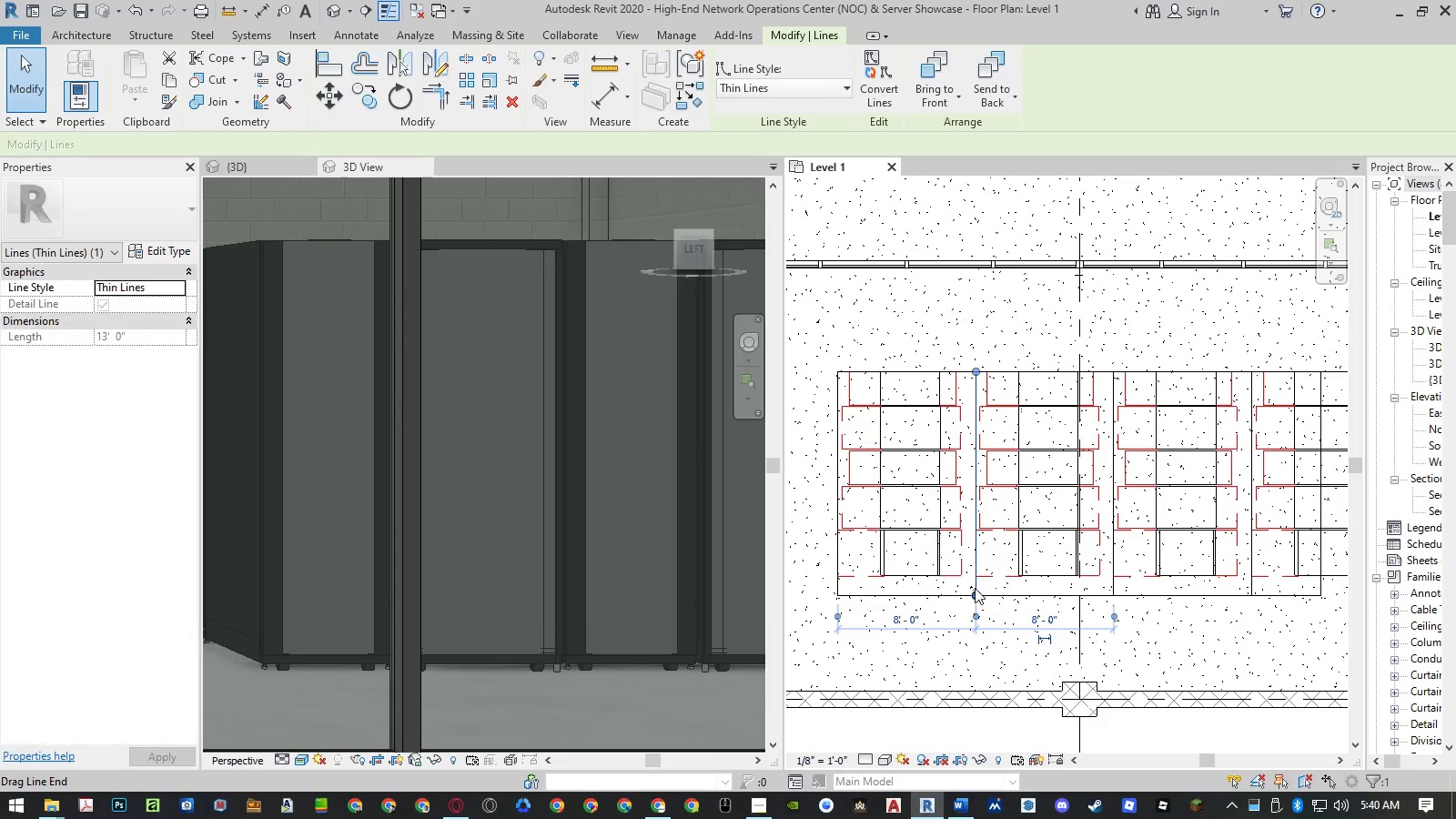 
key(Delete)
 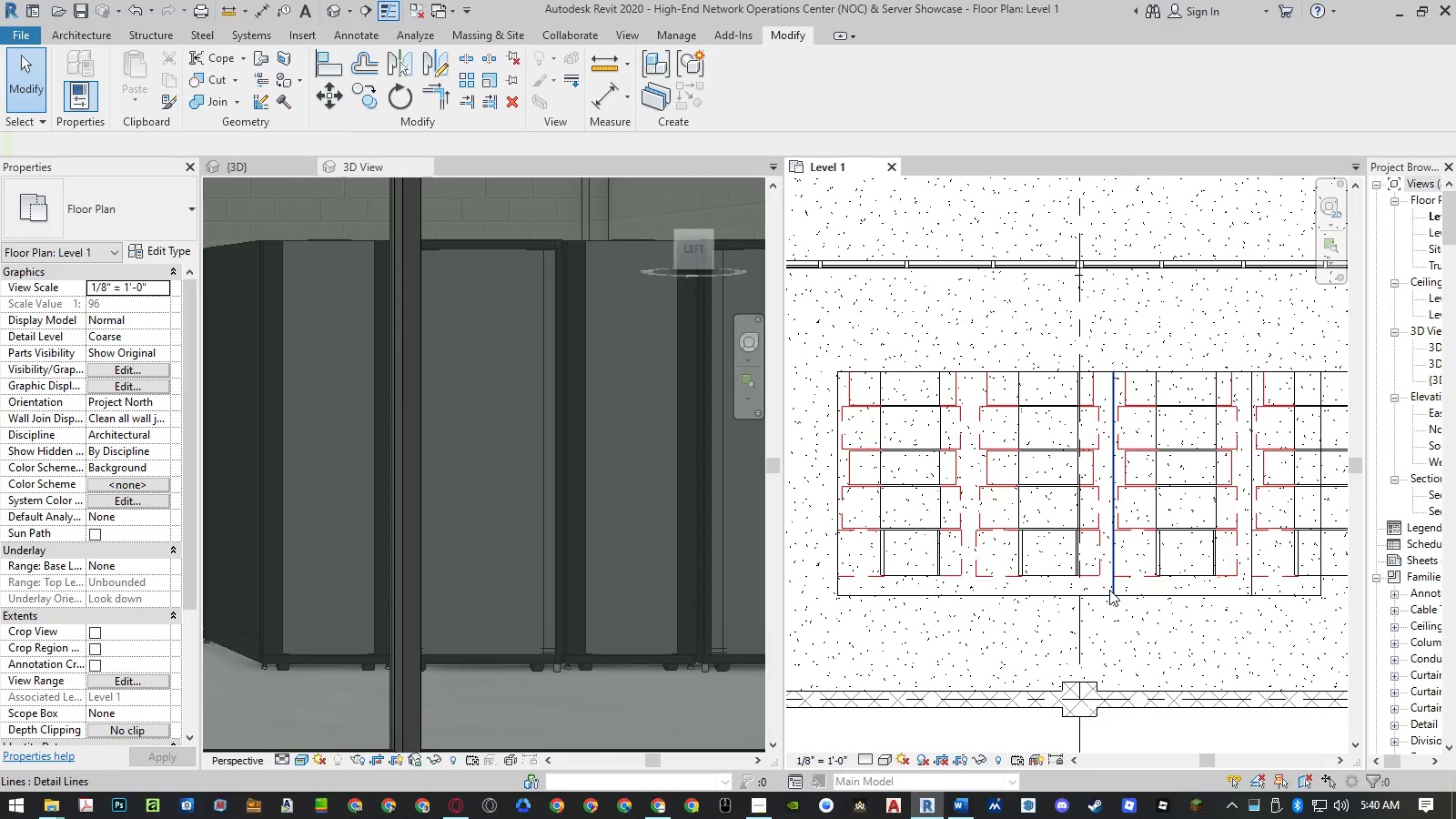 
left_click([1109, 590])
 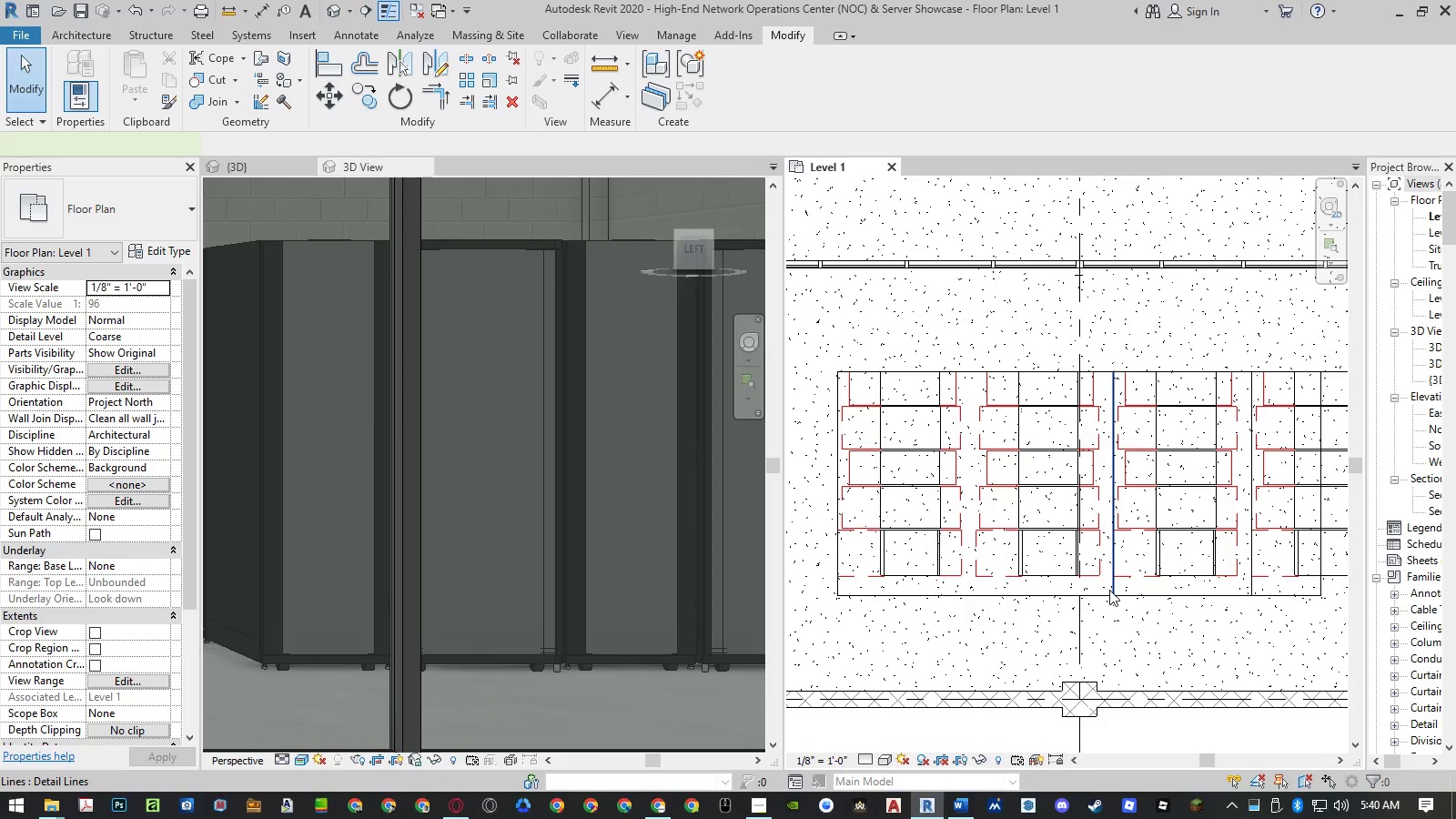 
key(Delete)
 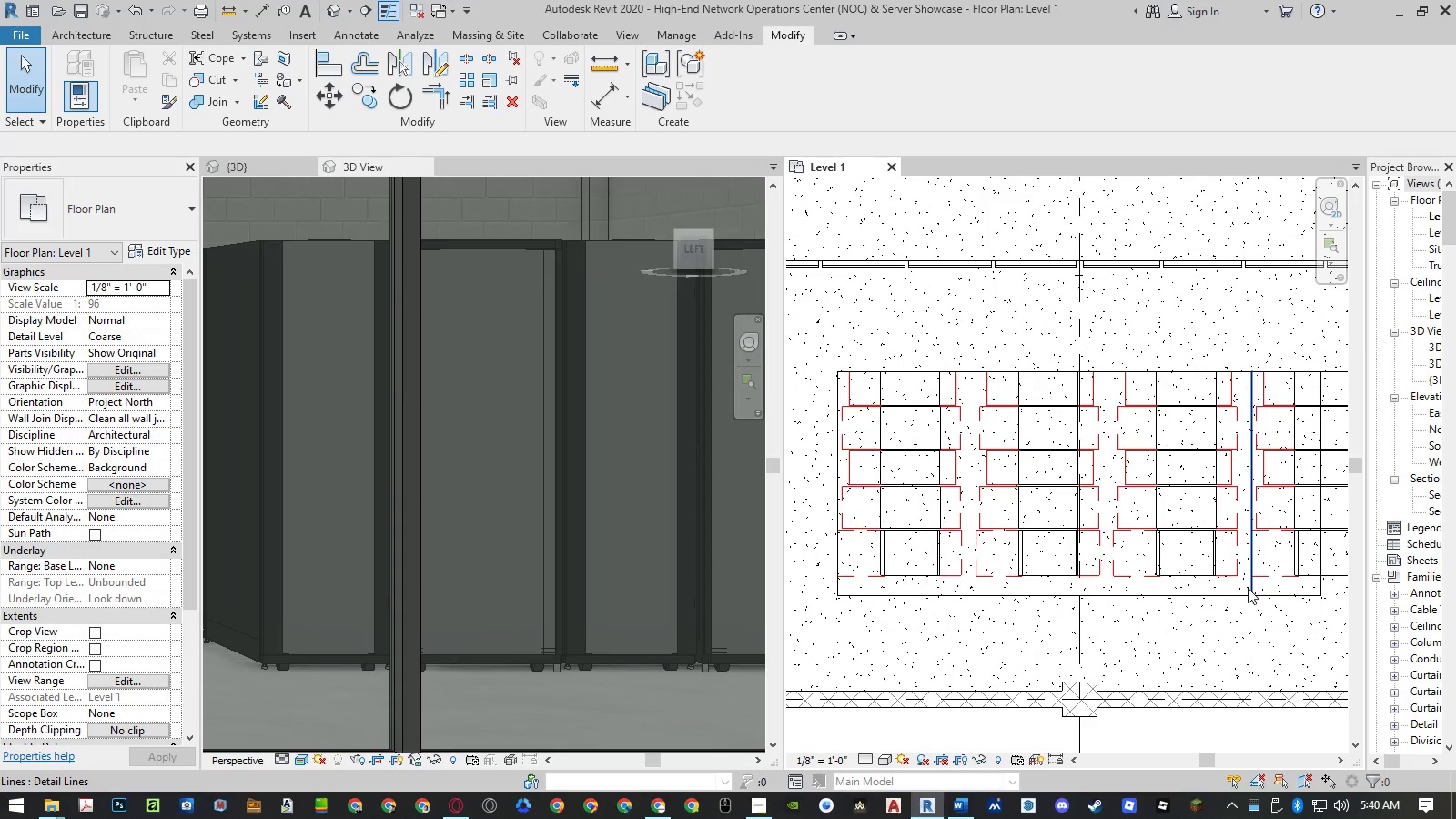 
left_click([1248, 588])
 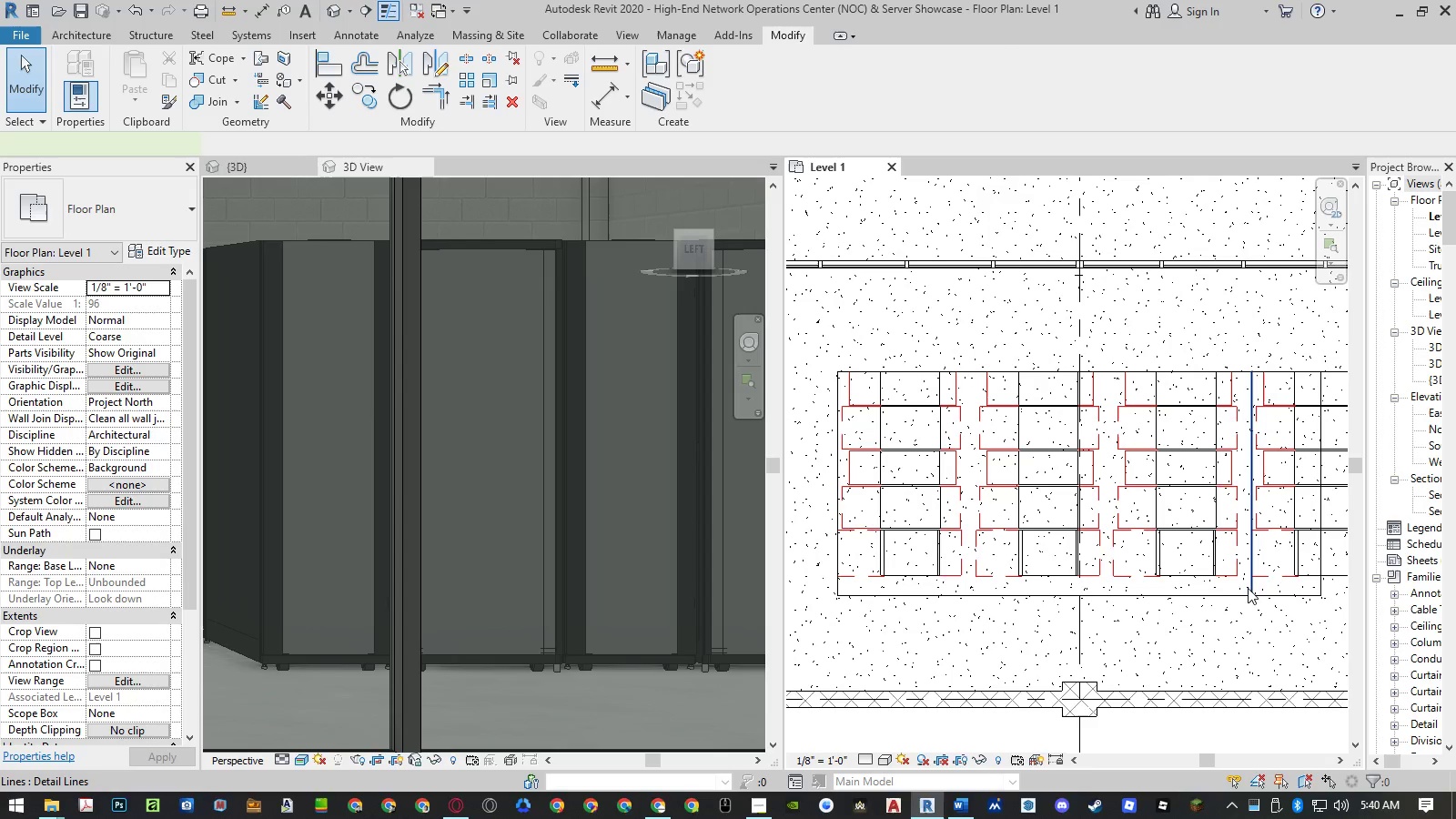 
key(Delete)
 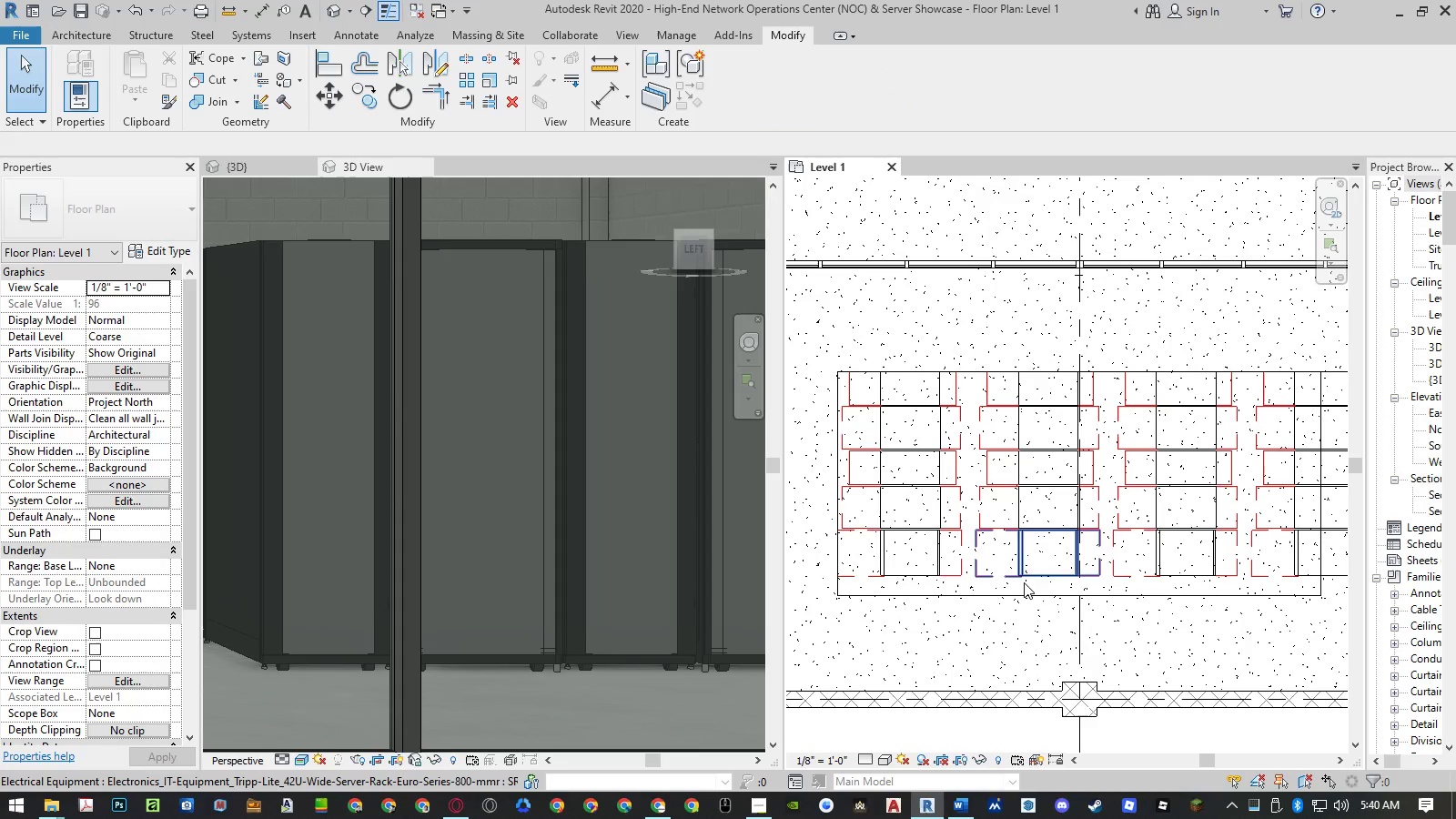 
scroll: coordinate [611, 541], scroll_direction: down, amount: 11.0
 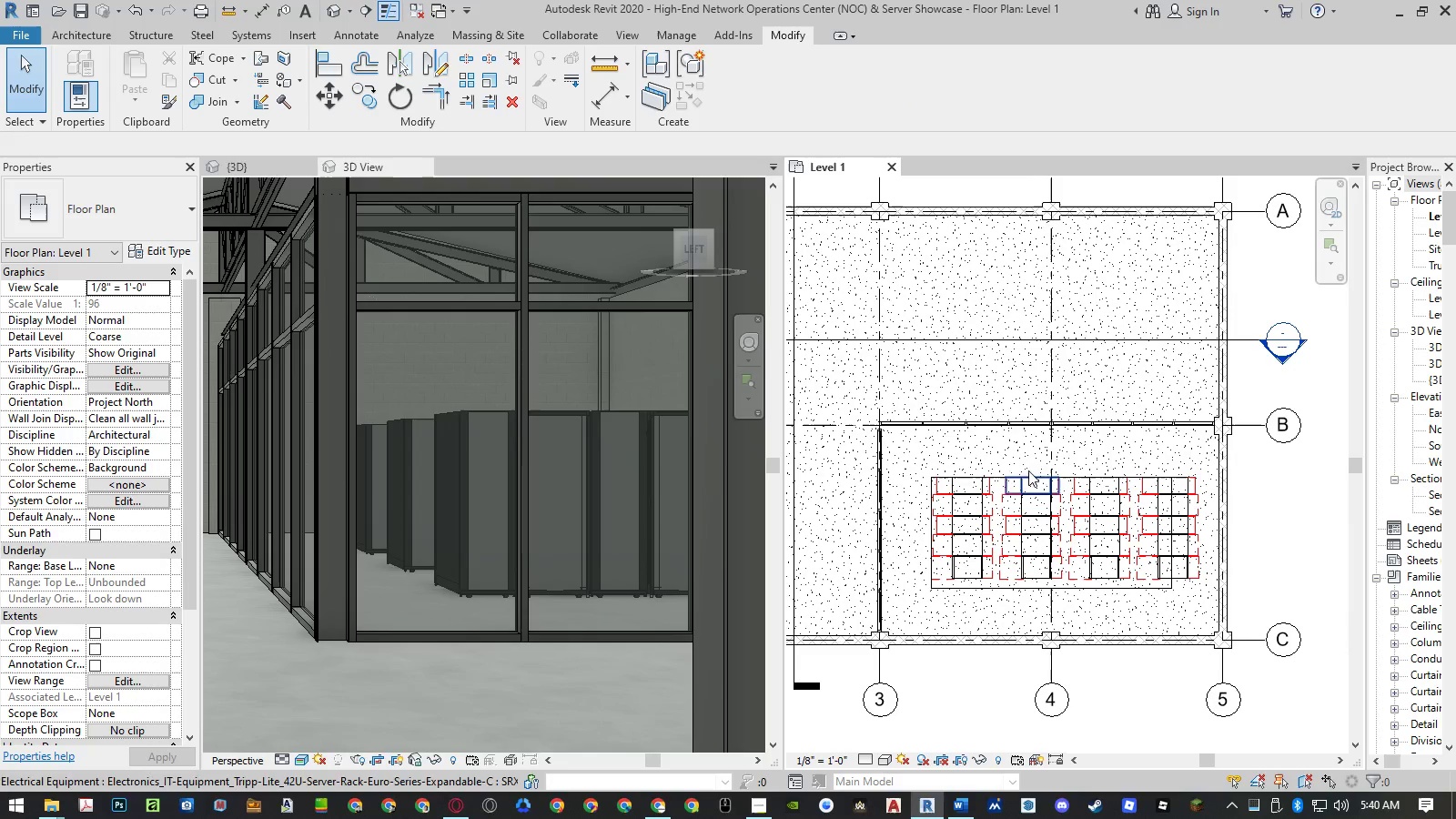 
wait(6.35)
 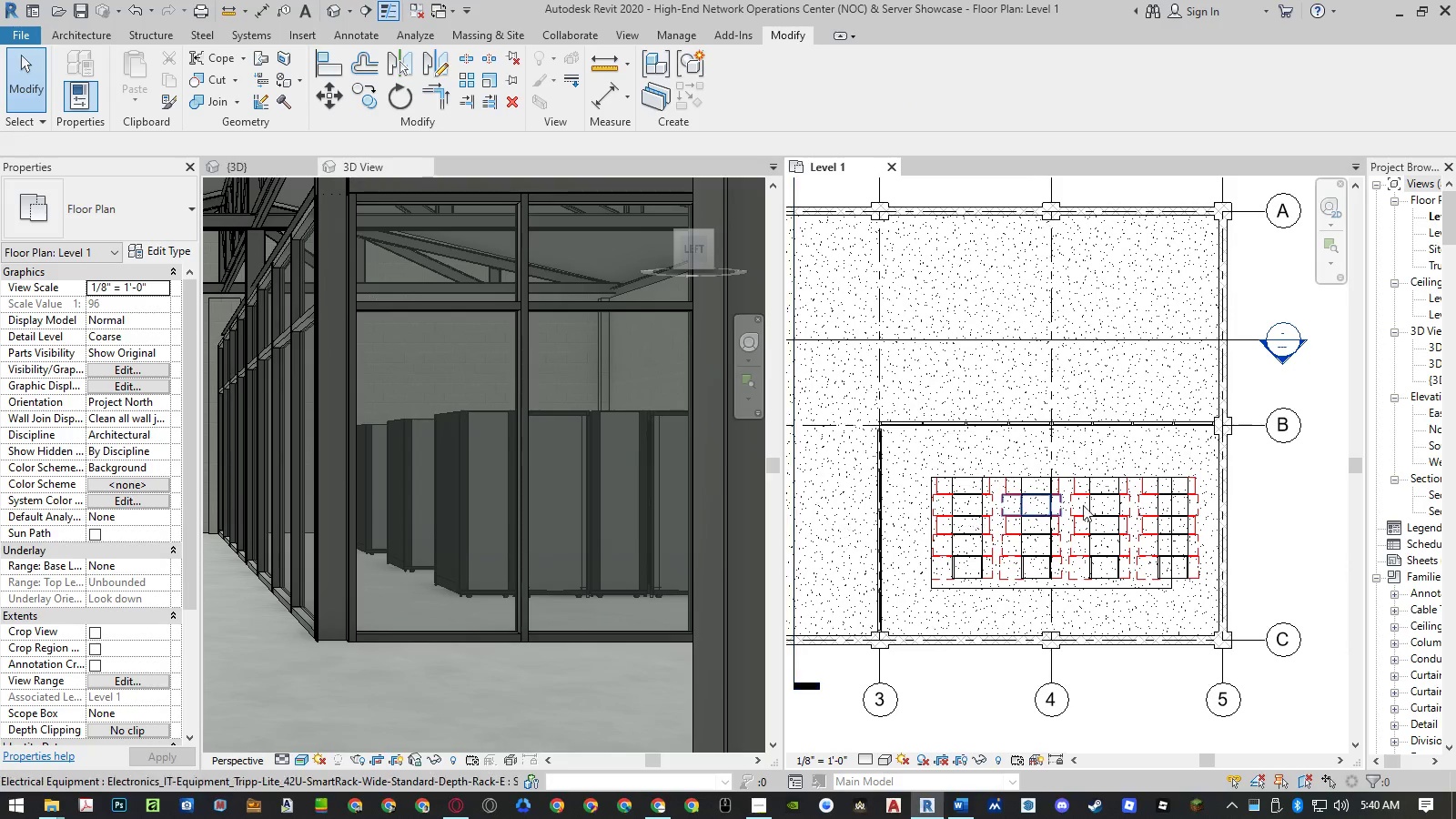 
left_click_drag(start_coordinate=[914, 460], to_coordinate=[986, 462])
 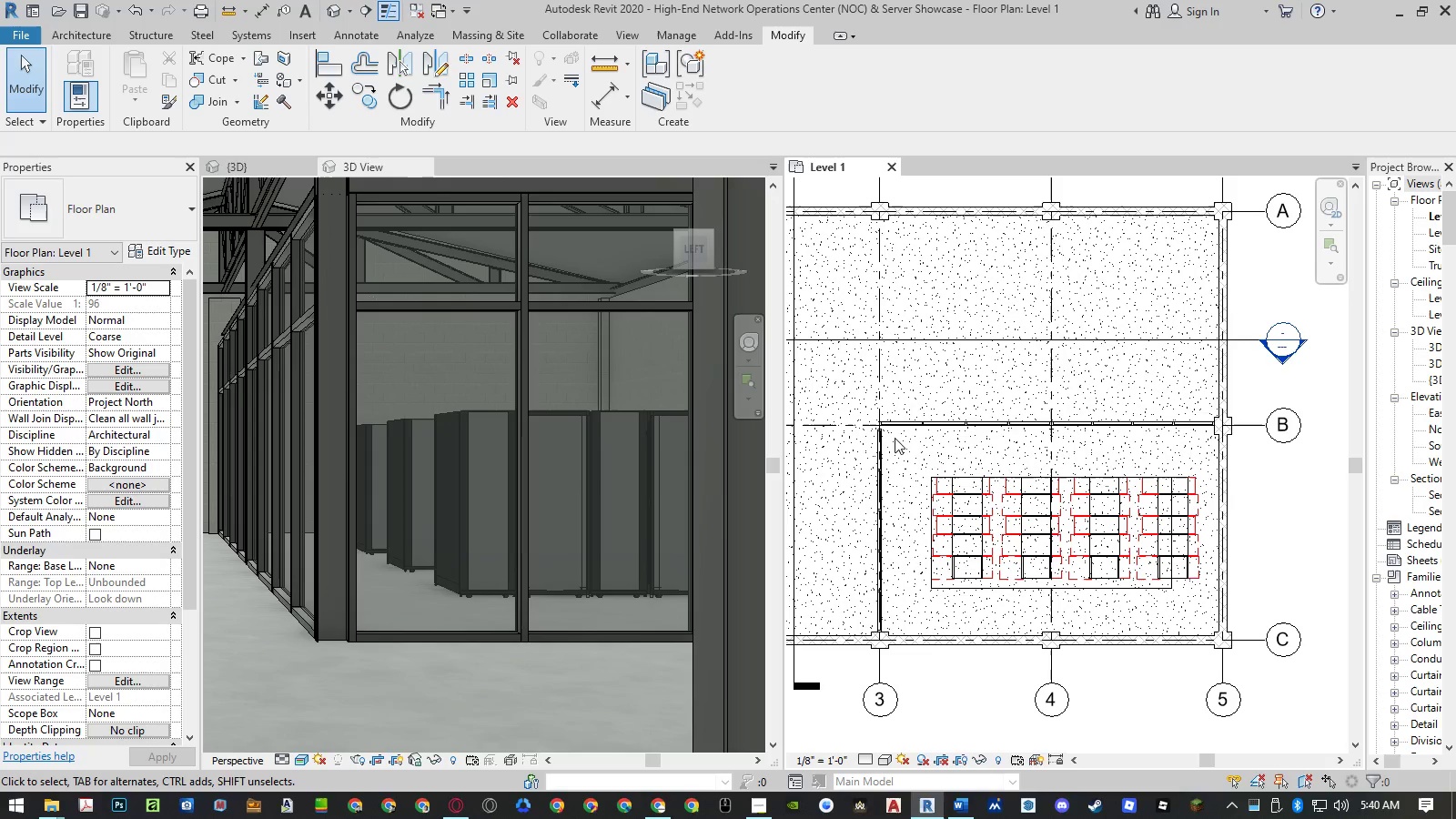 
left_click_drag(start_coordinate=[895, 433], to_coordinate=[1147, 585])
 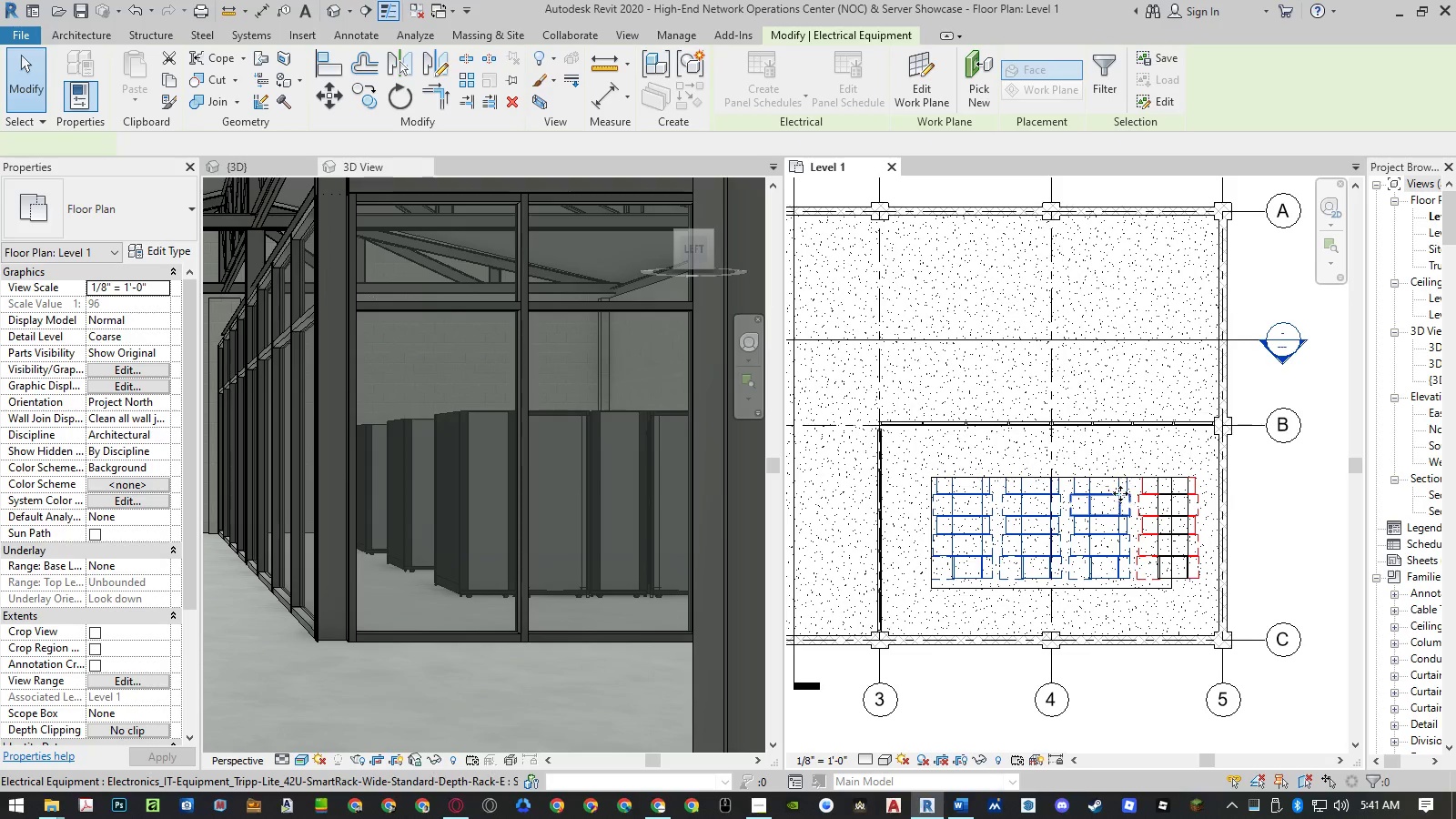 
hold_key(key=ControlLeft, duration=1.5)
left_click_drag(start_coordinate=[1105, 452], to_coordinate=[1209, 586])
 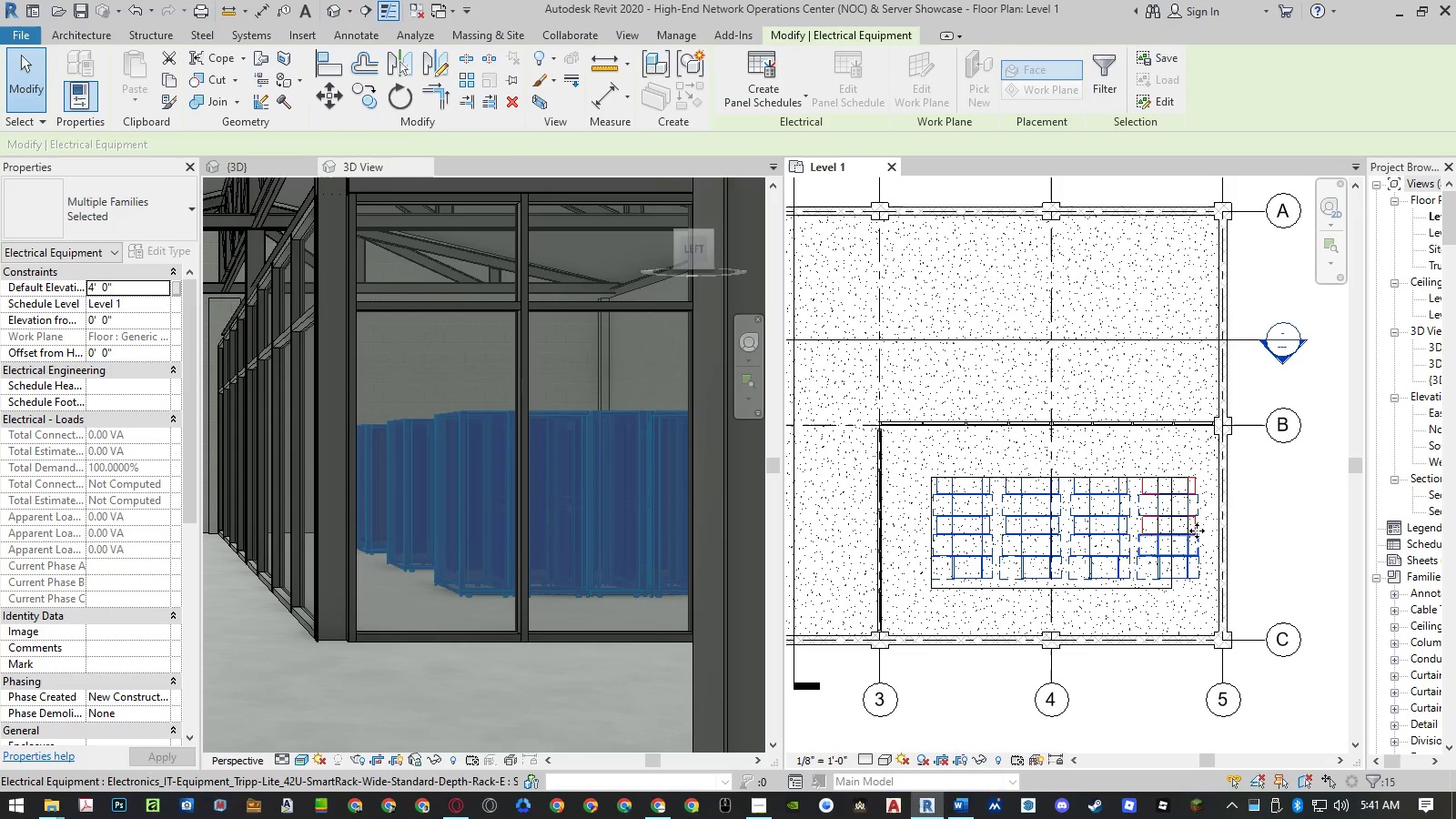 
hold_key(key=ControlLeft, duration=1.51)
 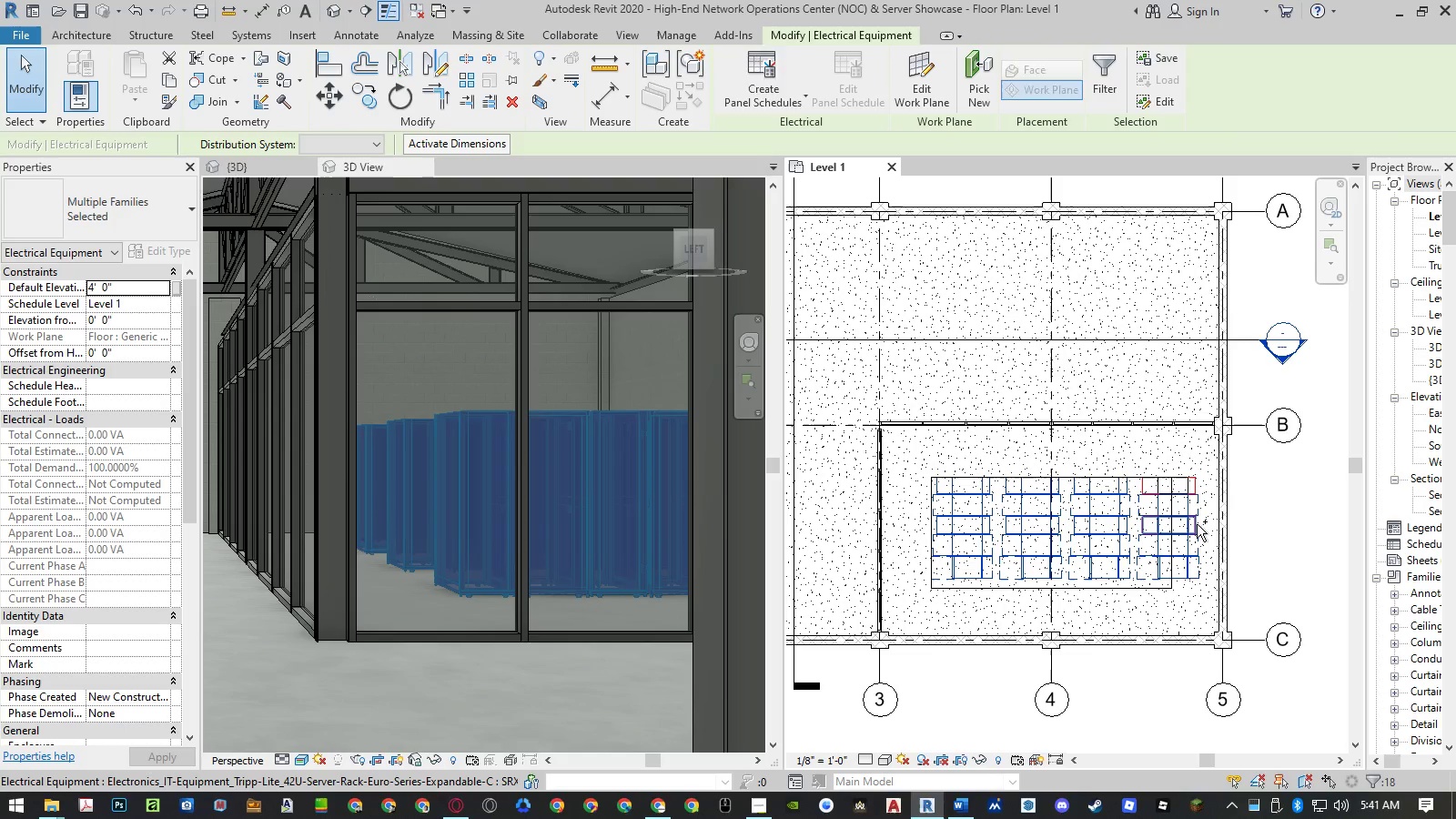 
hold_key(key=ControlLeft, duration=1.52)
left_click([1197, 524])
 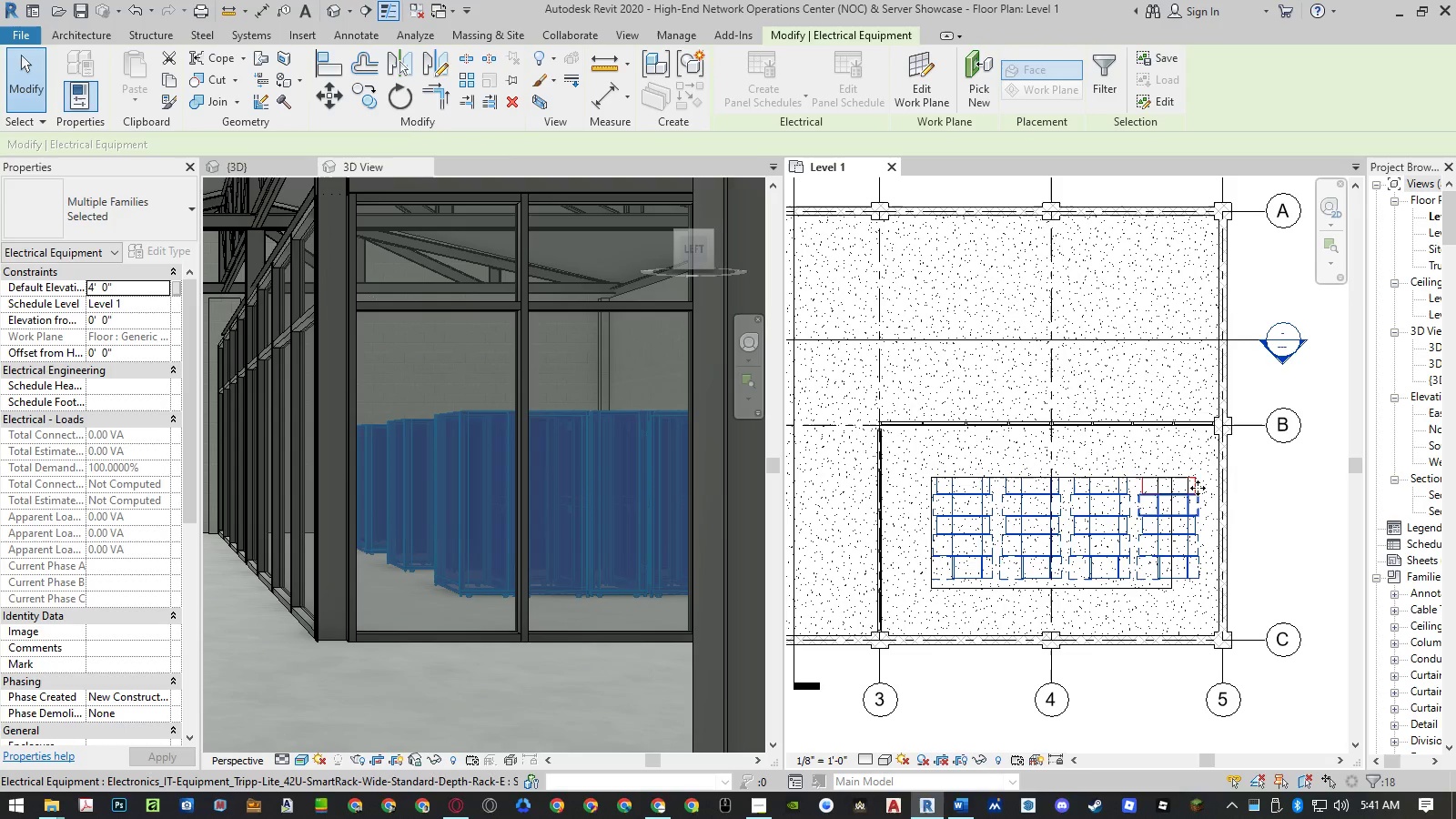 
hold_key(key=ControlLeft, duration=0.52)
left_click([1194, 480])
 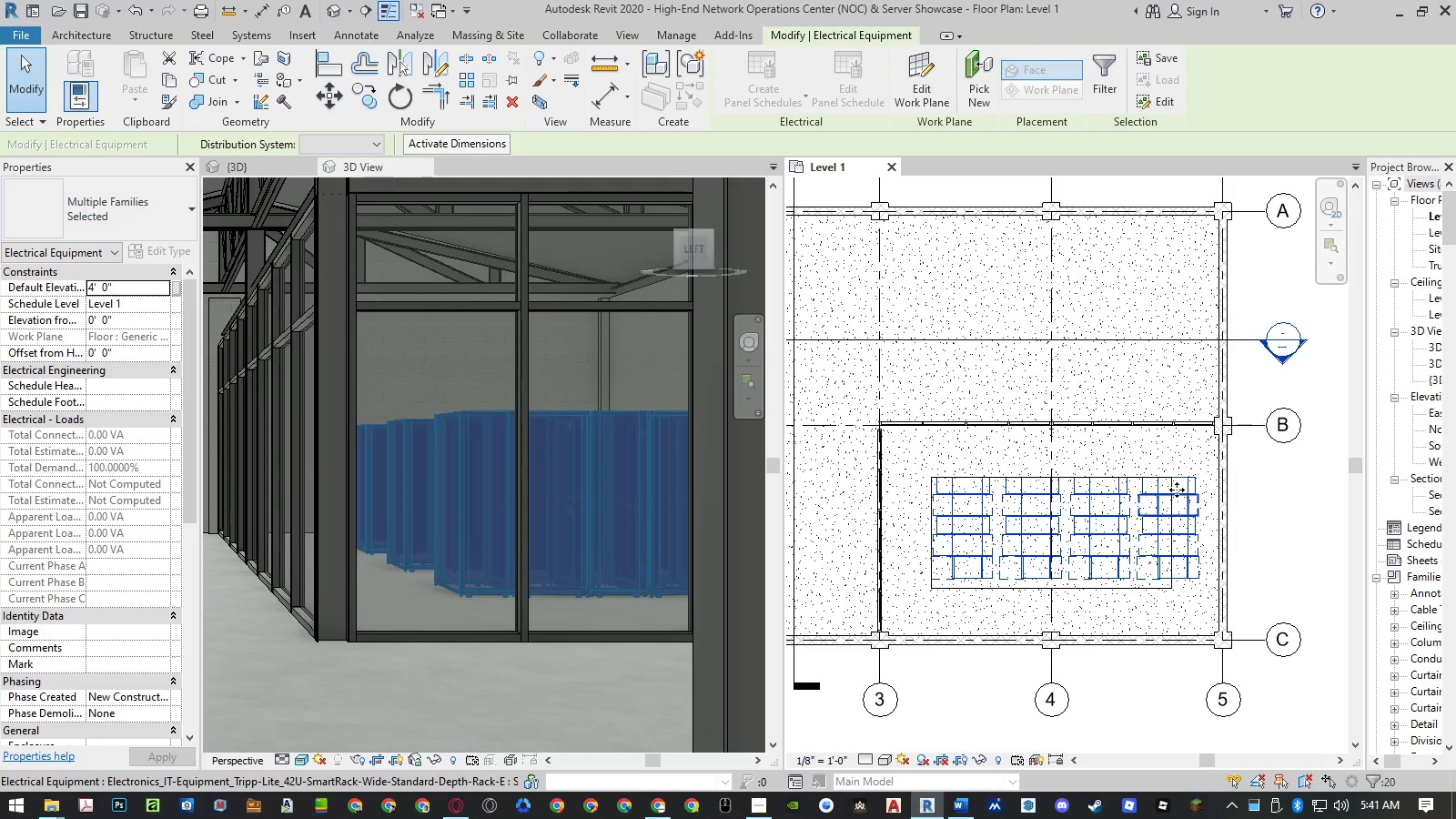 
type(mv)
 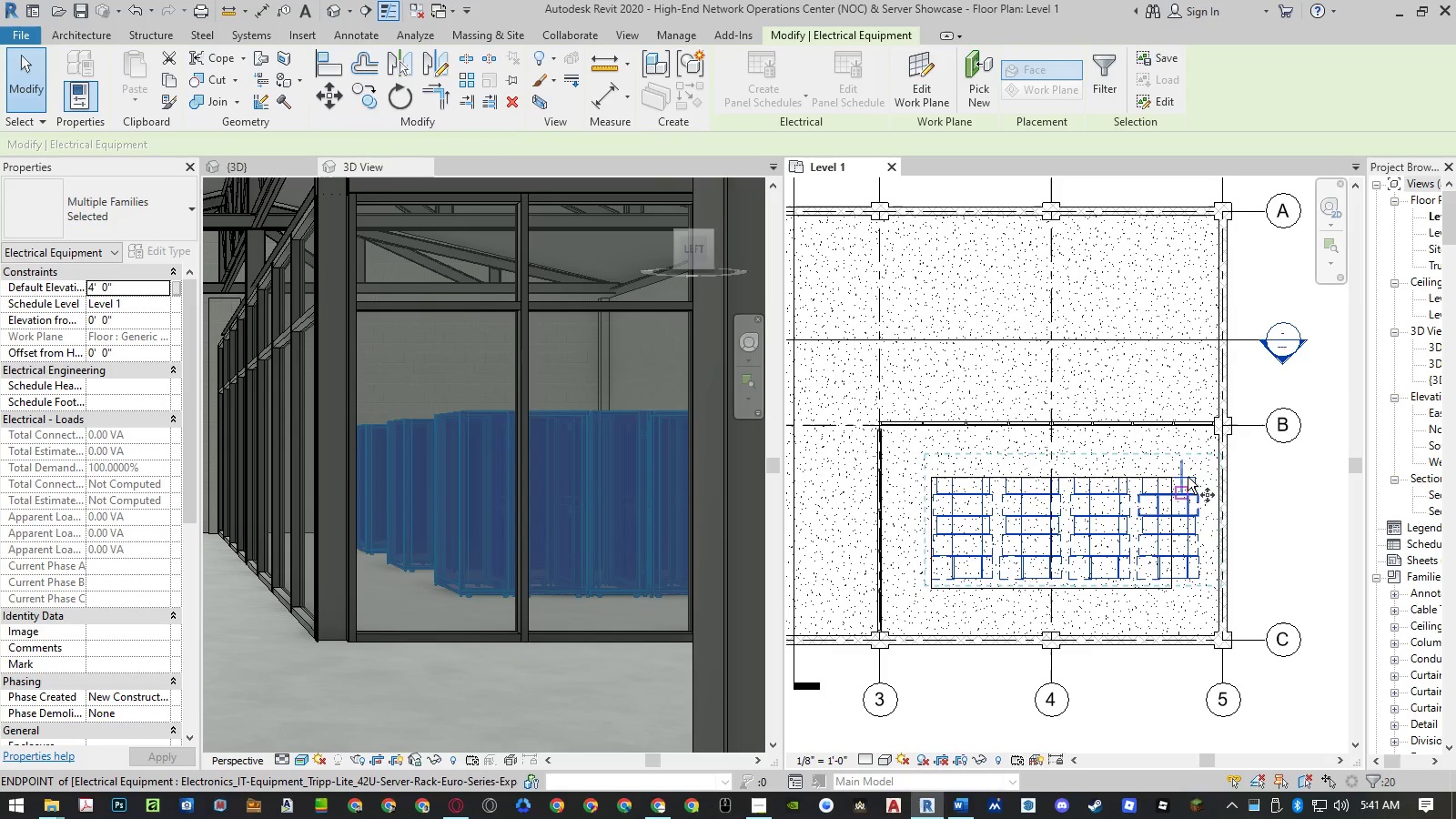 
scroll: coordinate [1198, 478], scroll_direction: up, amount: 8.0
 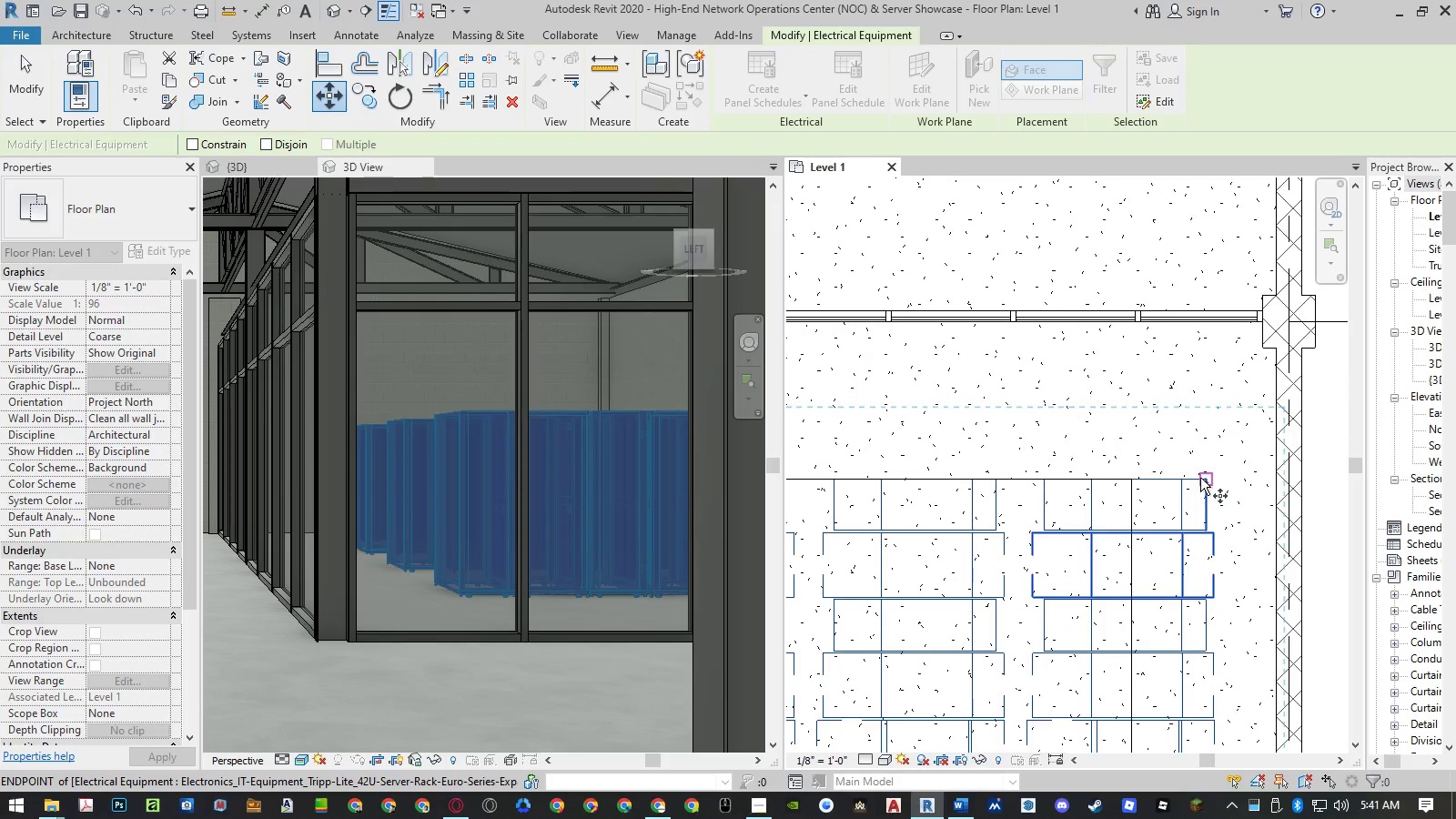 
scroll: coordinate [1200, 479], scroll_direction: down, amount: 4.0
 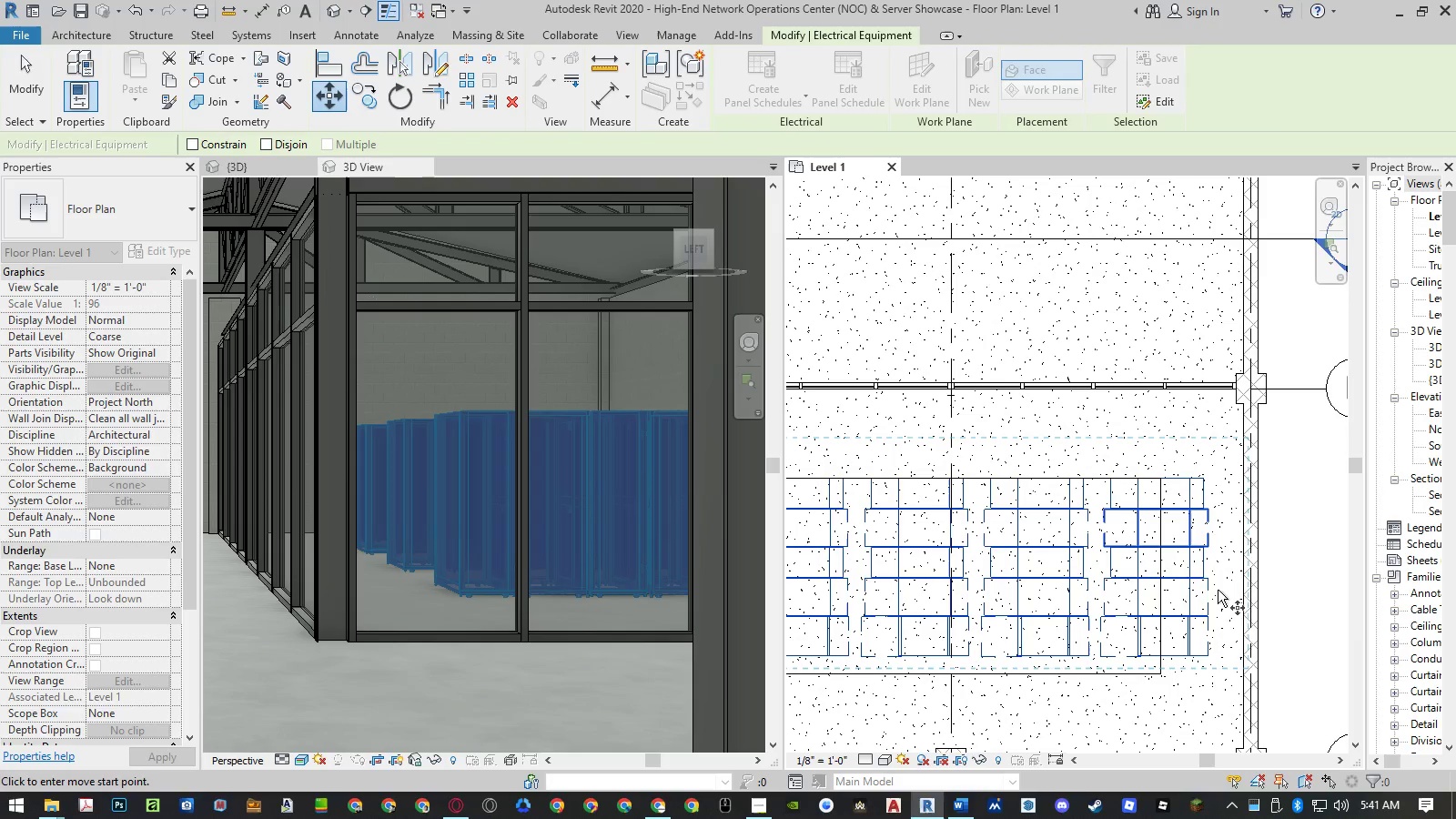 
scroll: coordinate [1208, 552], scroll_direction: up, amount: 5.0
 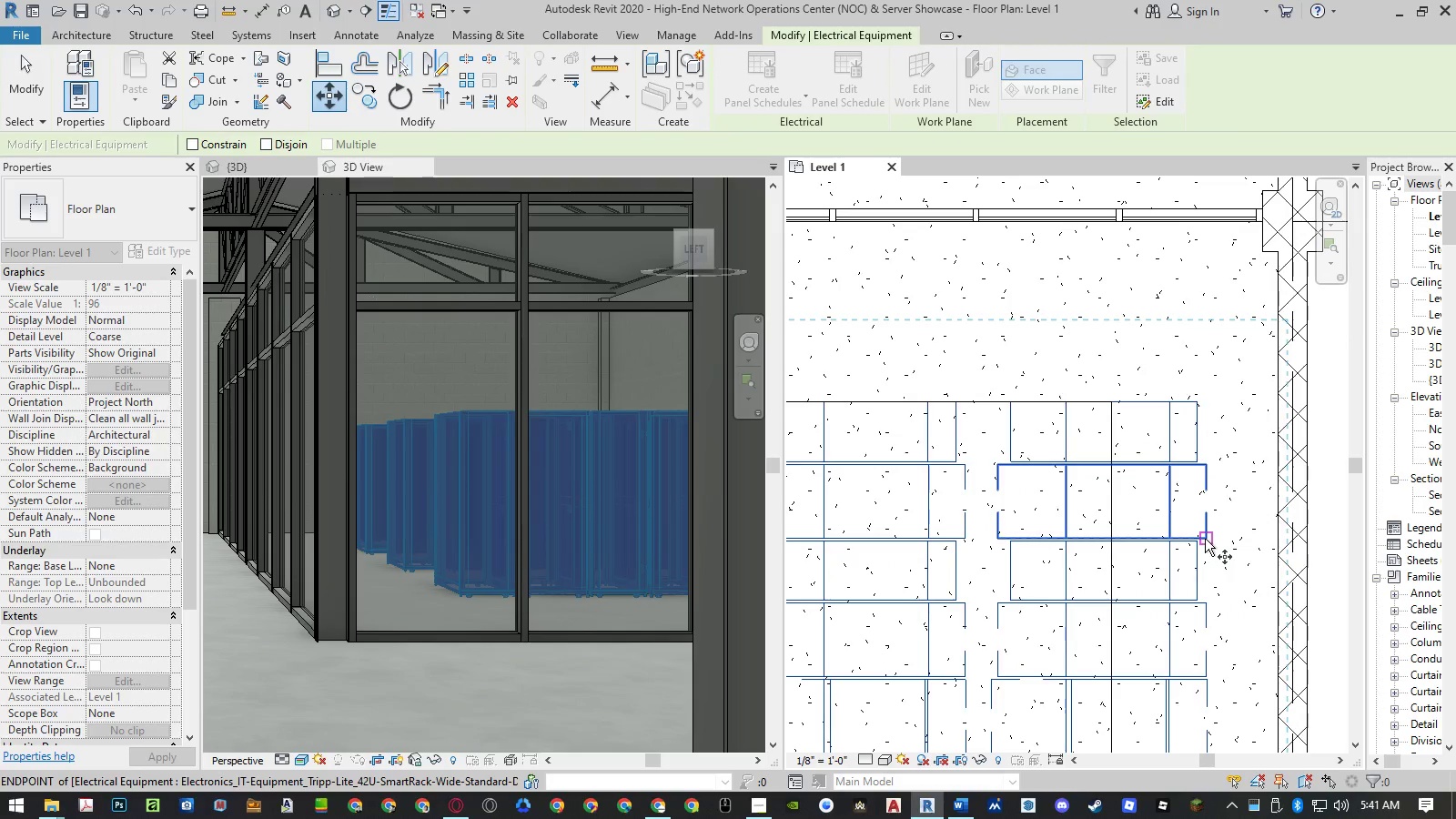 
left_click([1205, 539])
 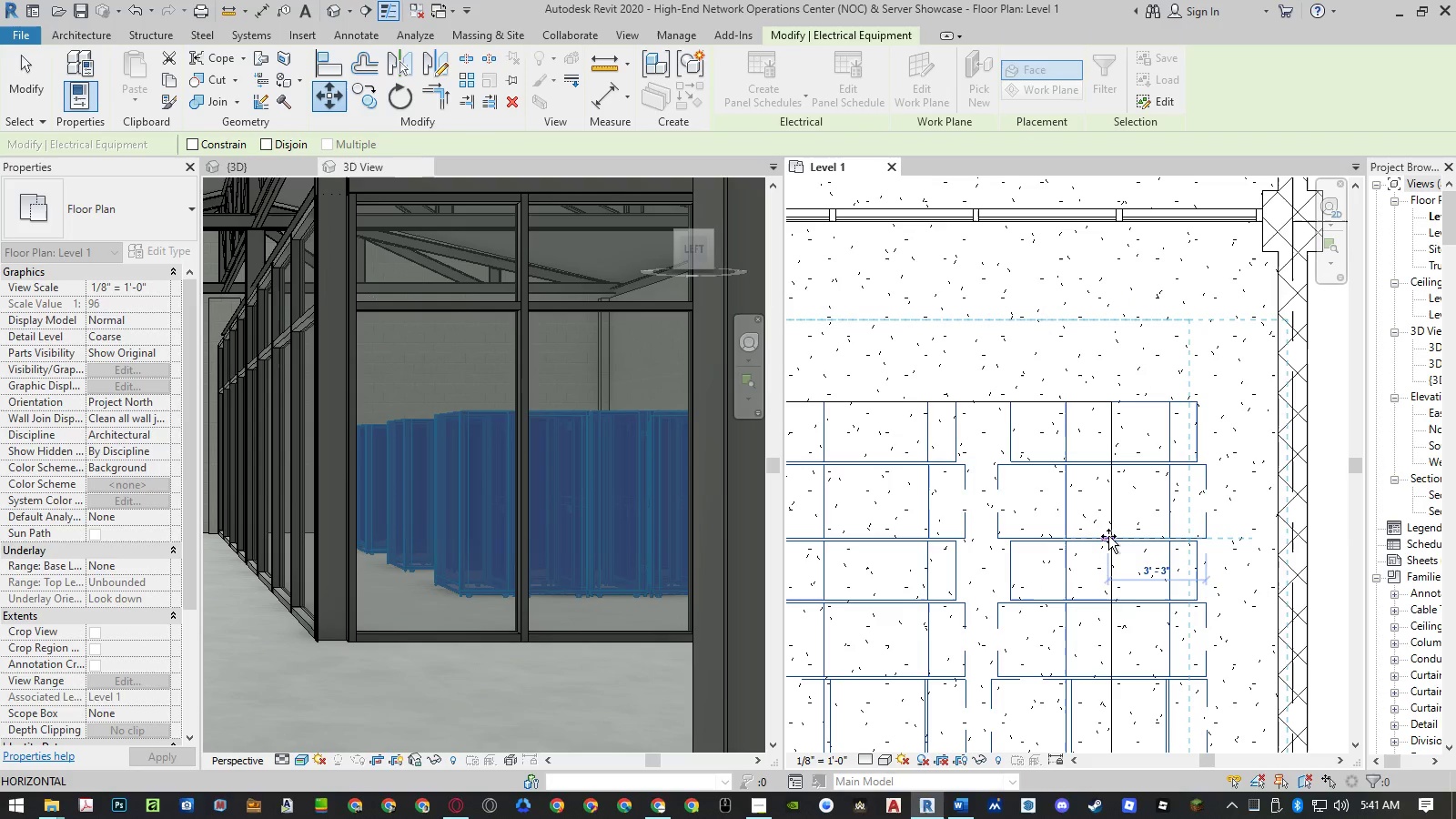 
wait(15.27)
 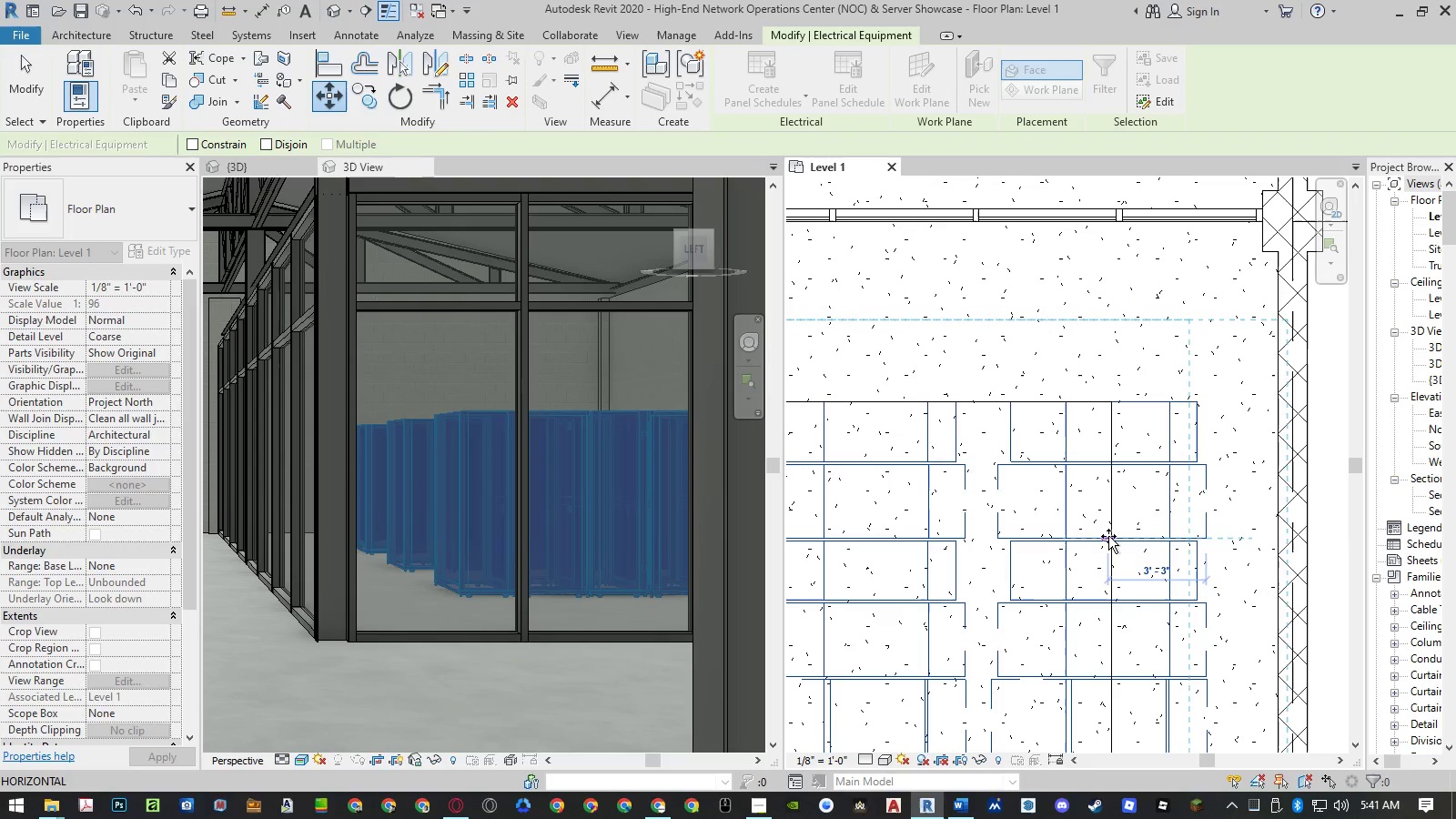 
key(Numpad1)
 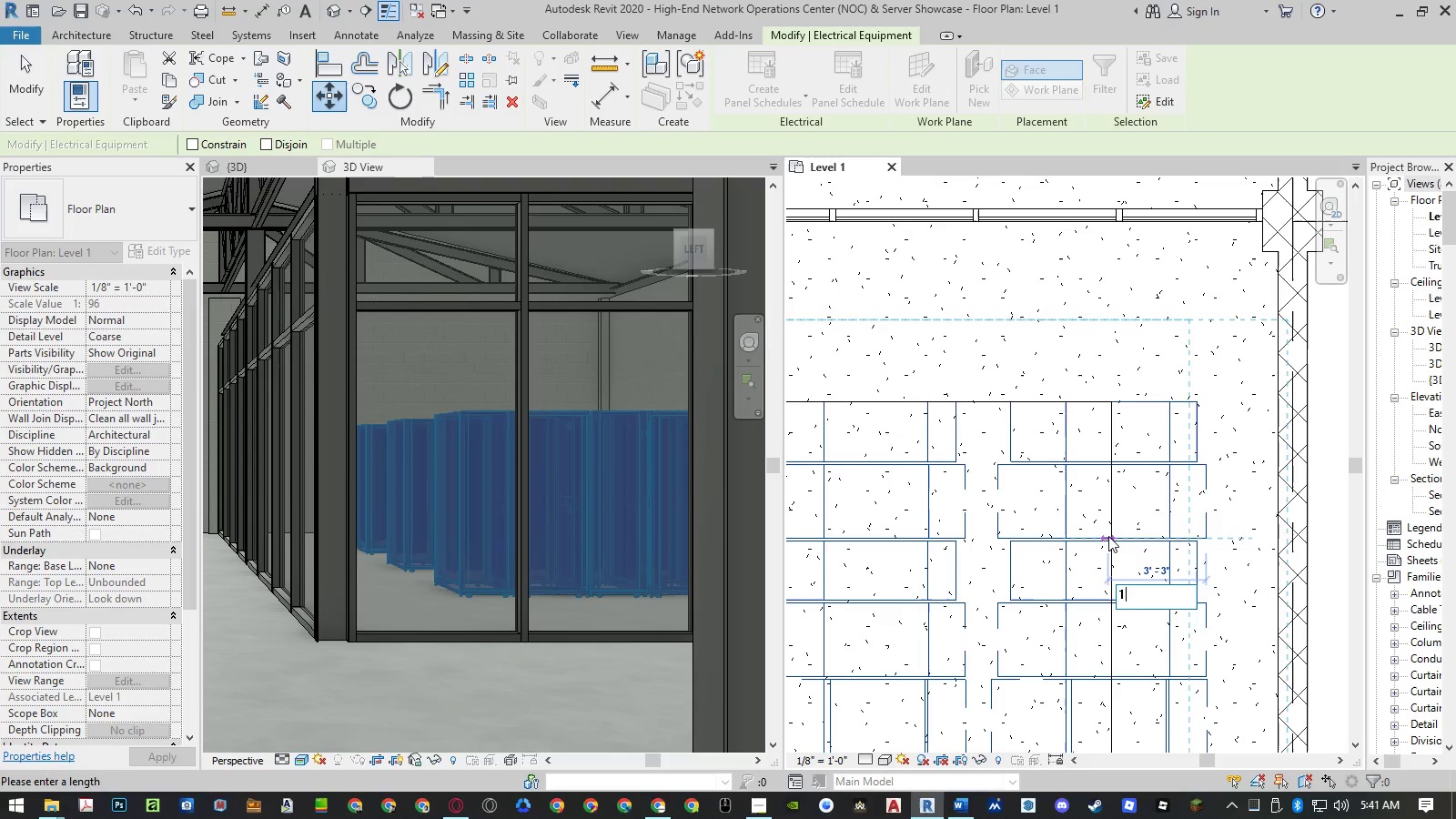 
key(NumpadEnter)
 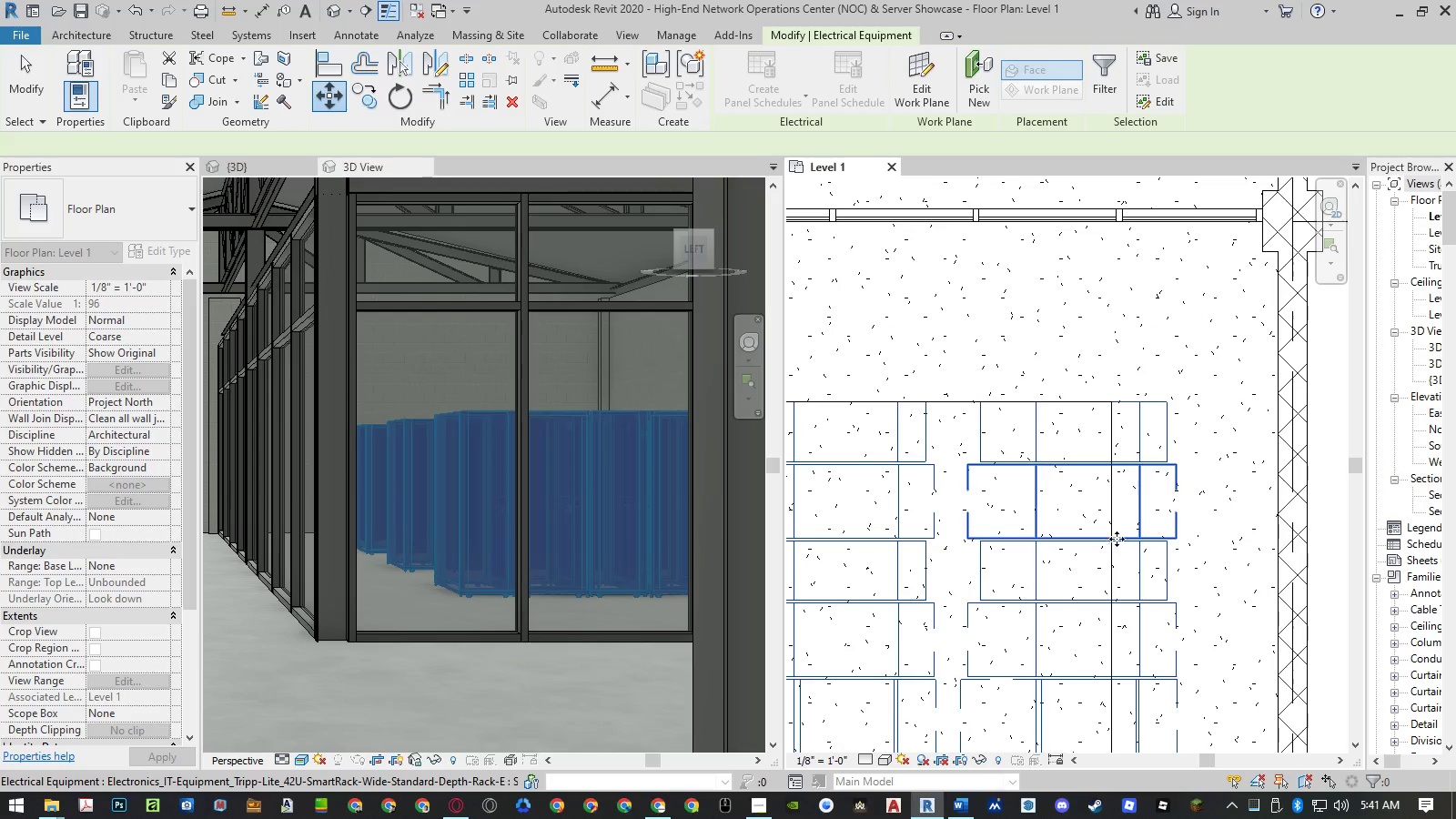 
scroll: coordinate [1160, 541], scroll_direction: down, amount: 10.0
 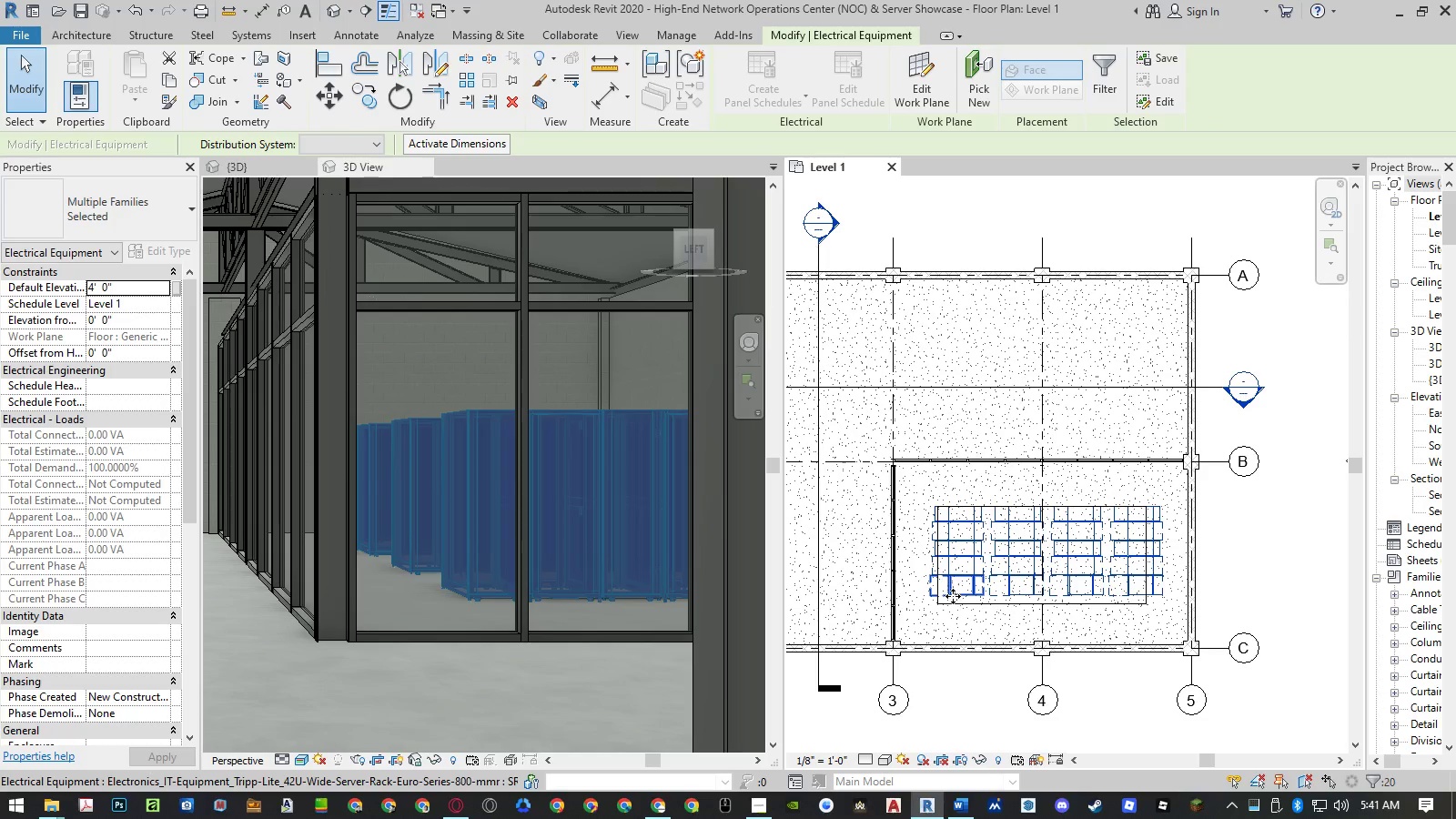 
left_click([972, 607])
 